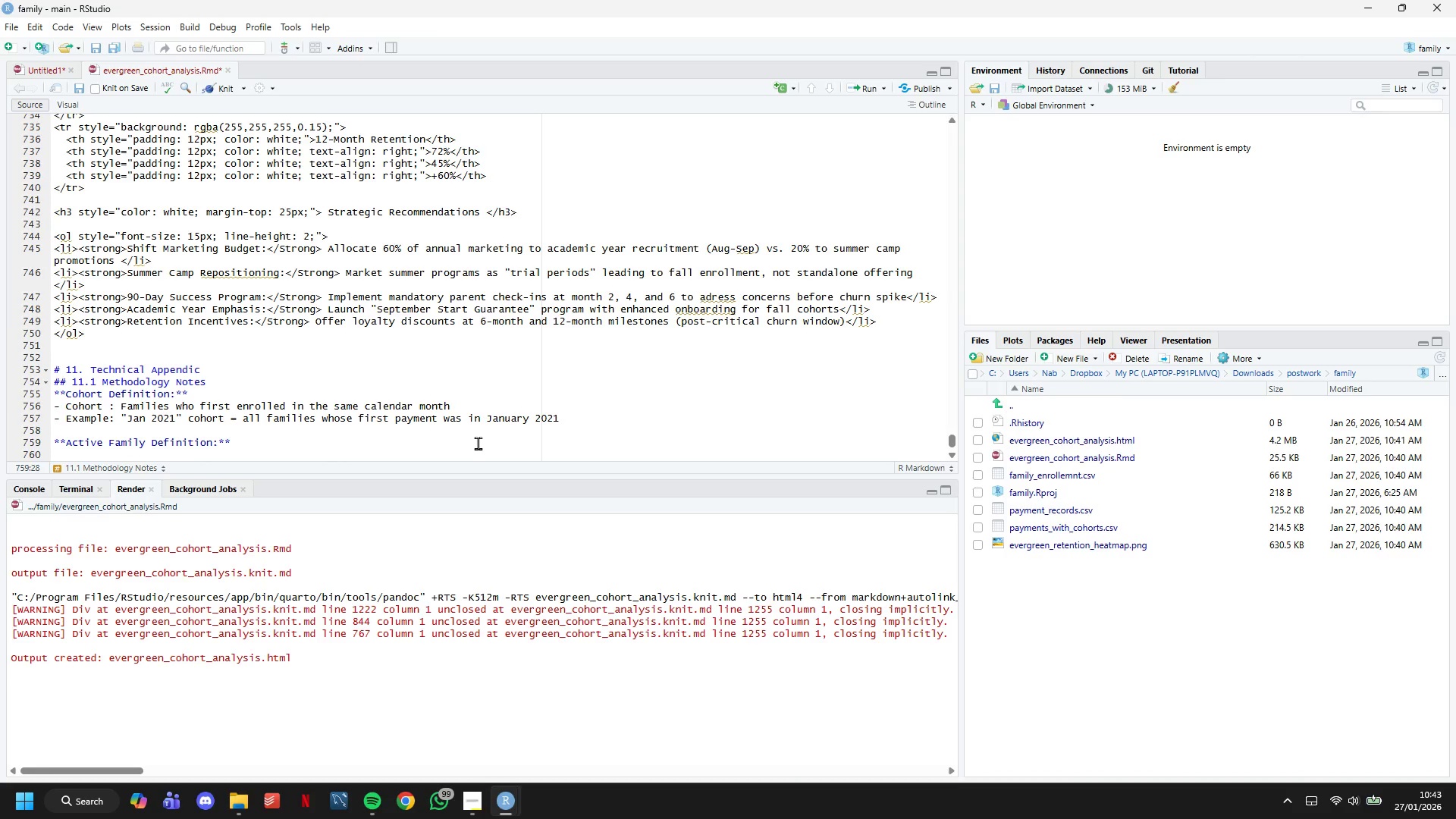 
key(ArrowRight)
 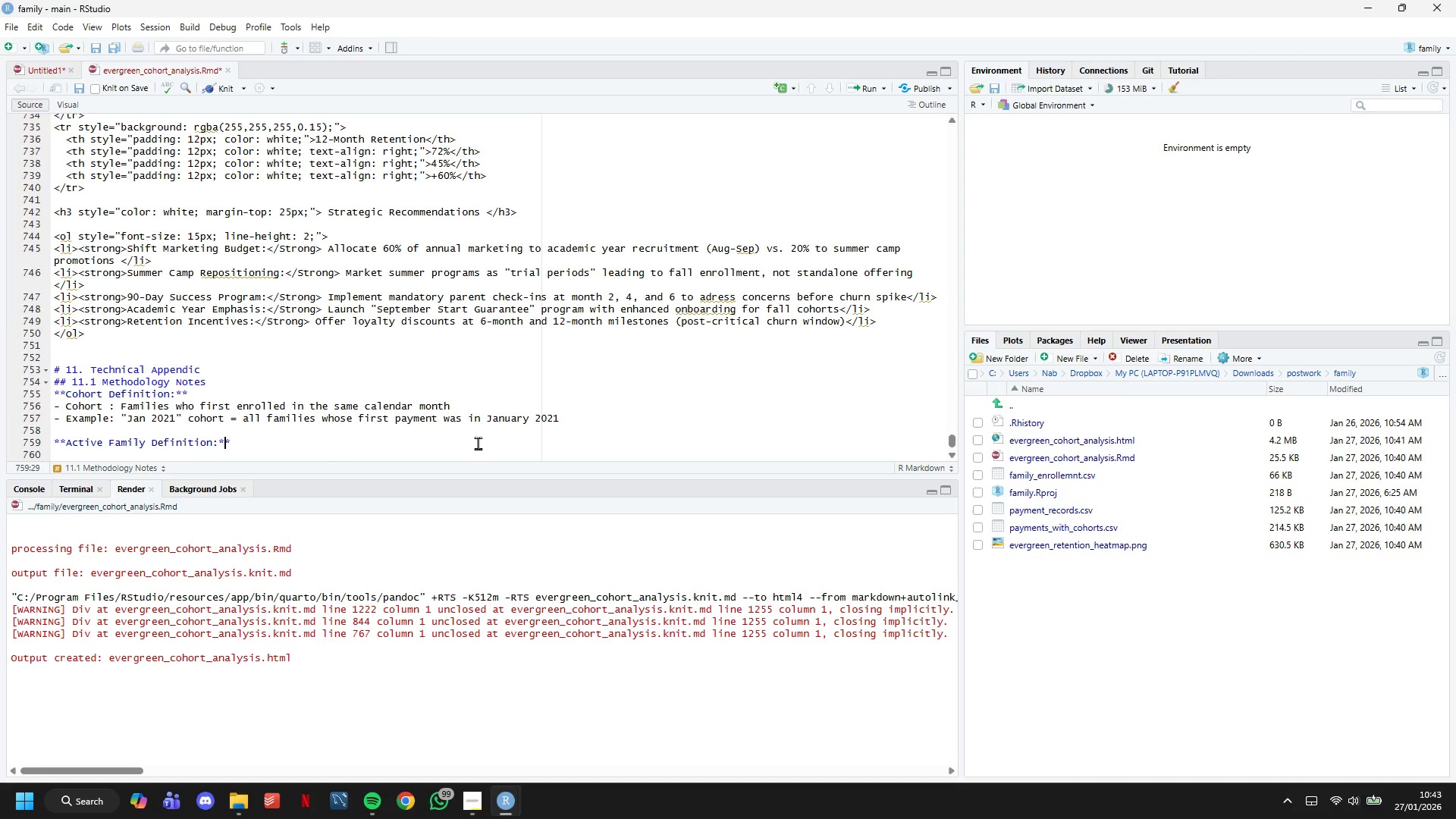 
key(ArrowRight)
 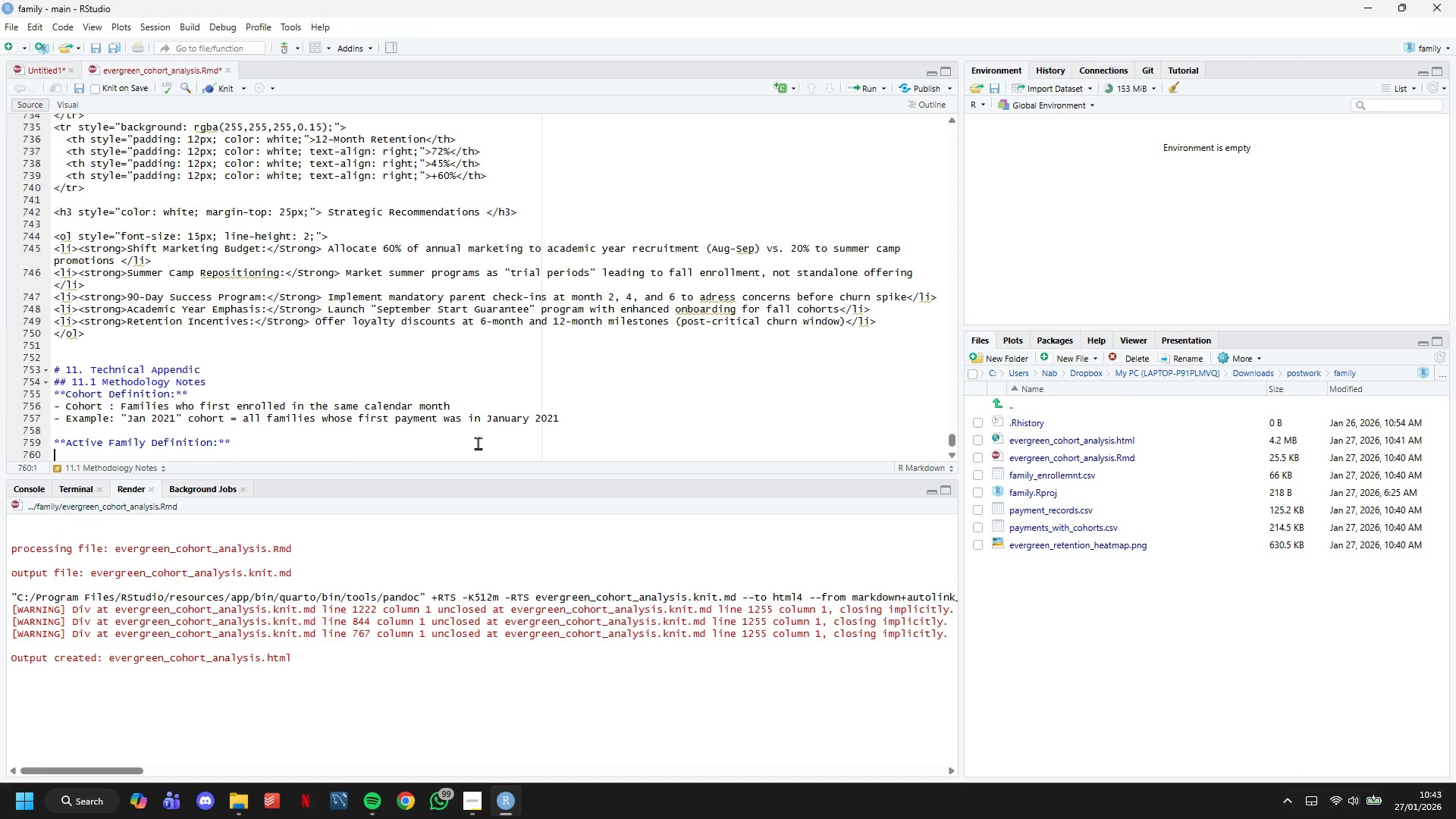 
key(Enter)
 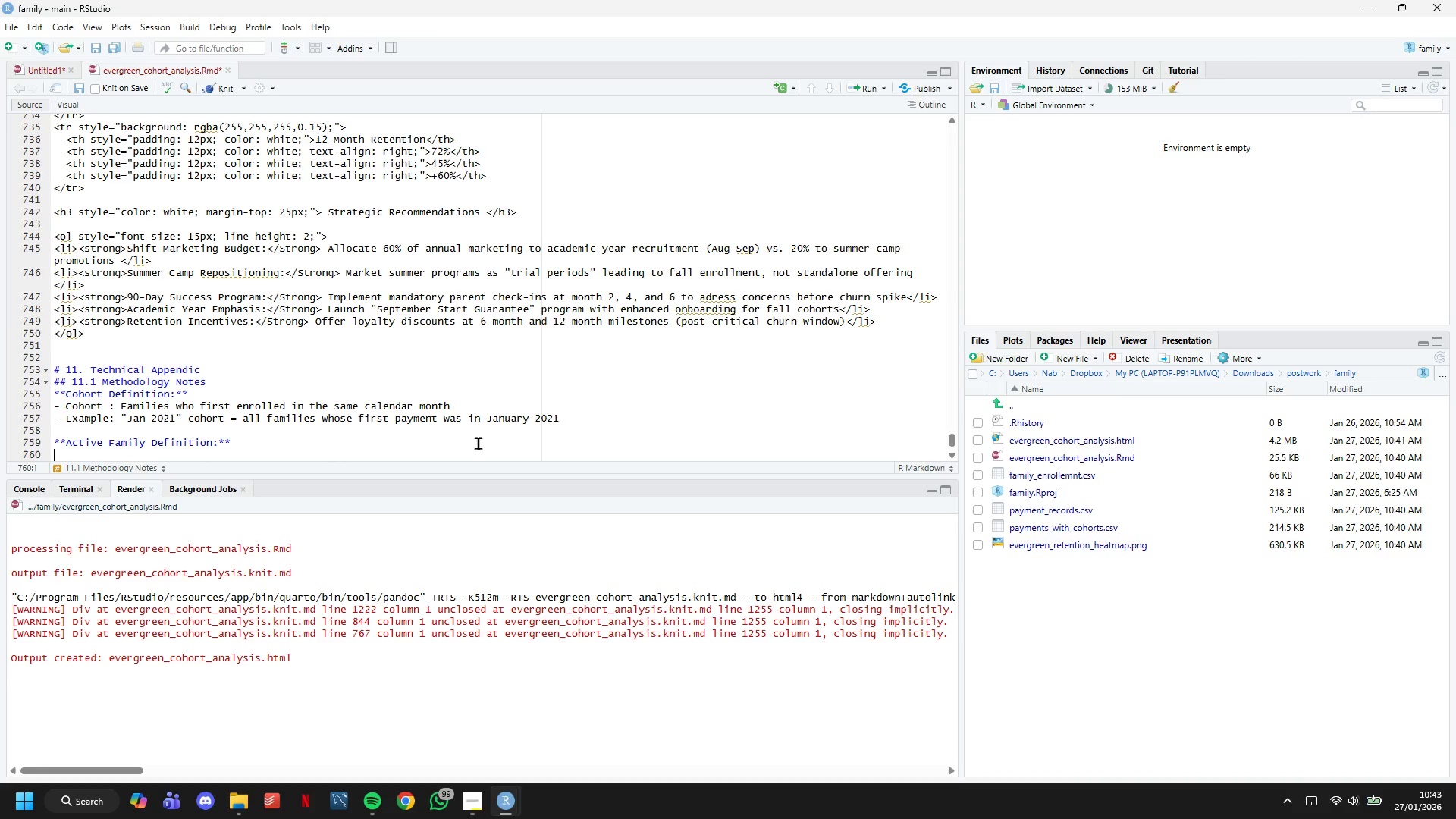 
type(- Made tuition payment in the given month)
 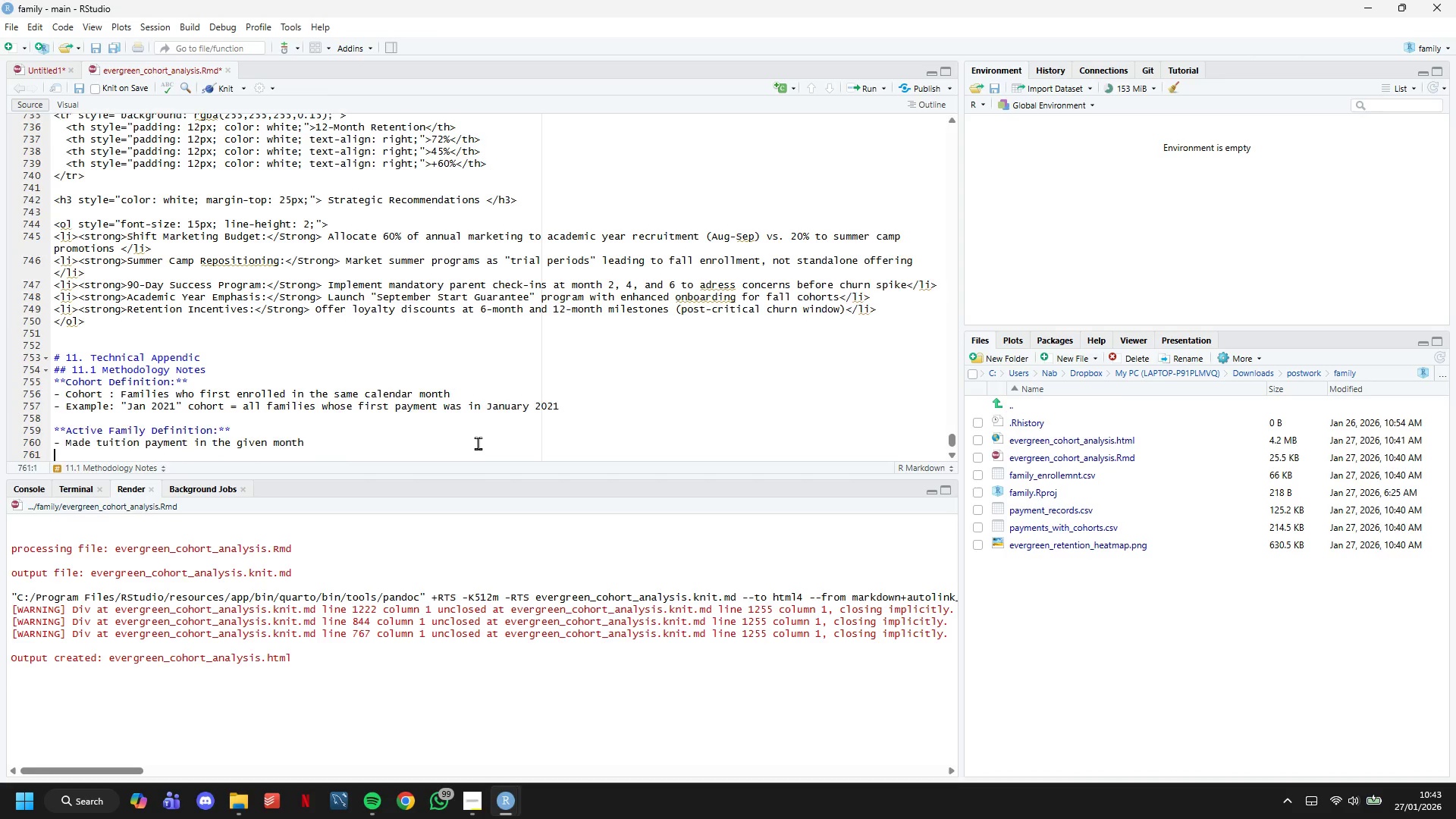 
key(Enter)
 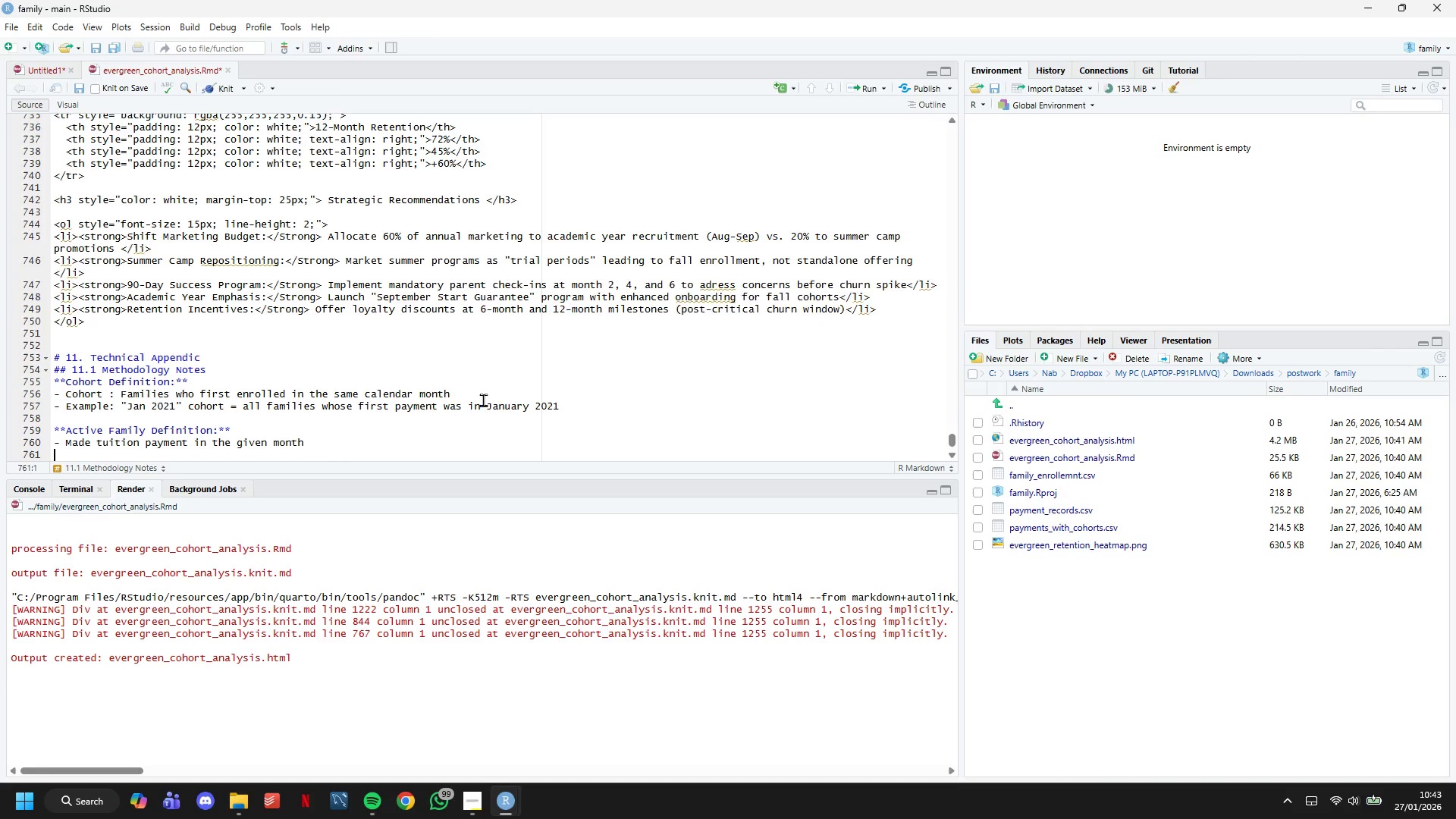 
key(Minus)
 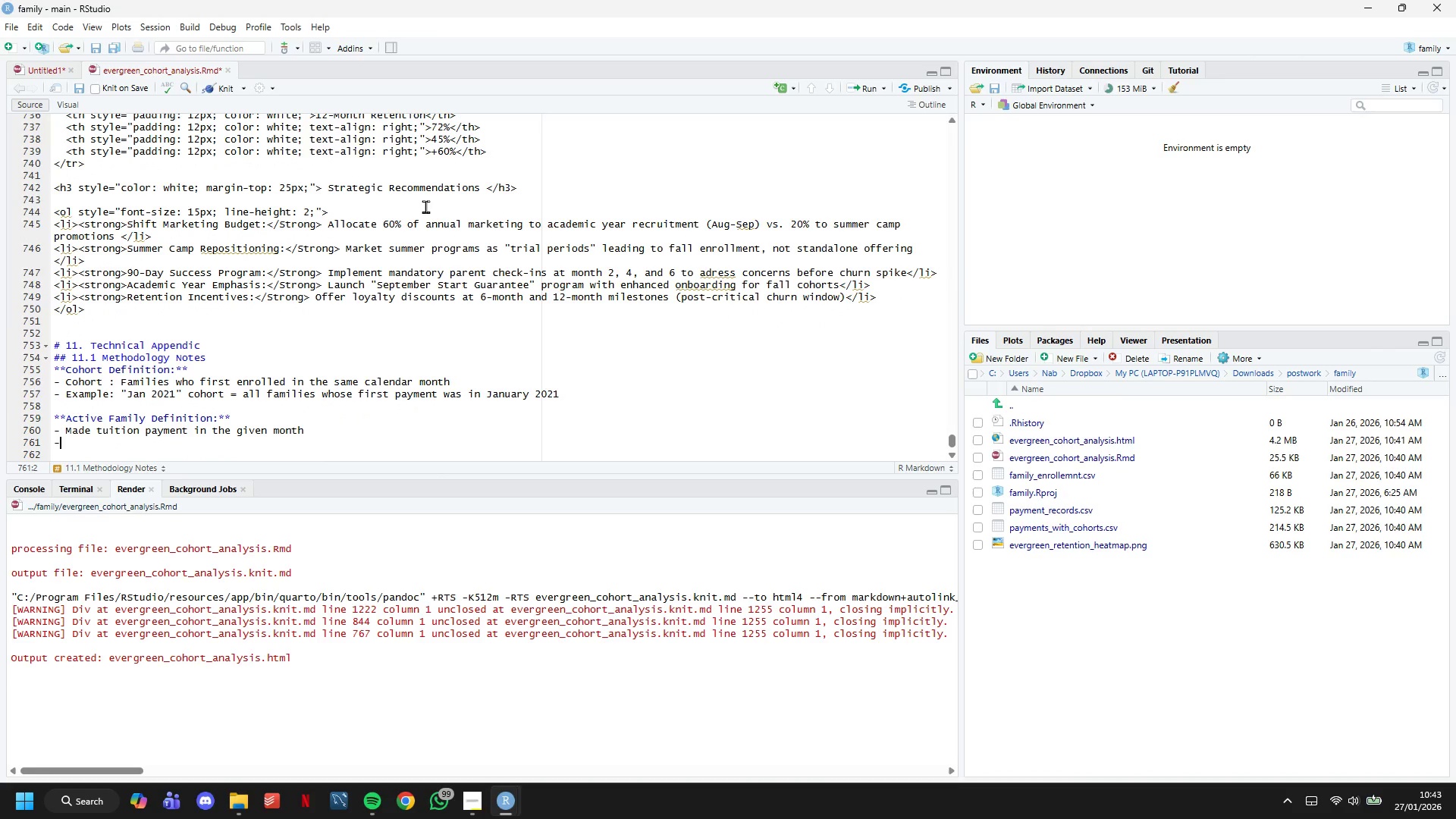 
scroll: coordinate [425, 193], scroll_direction: down, amount: 13.0
 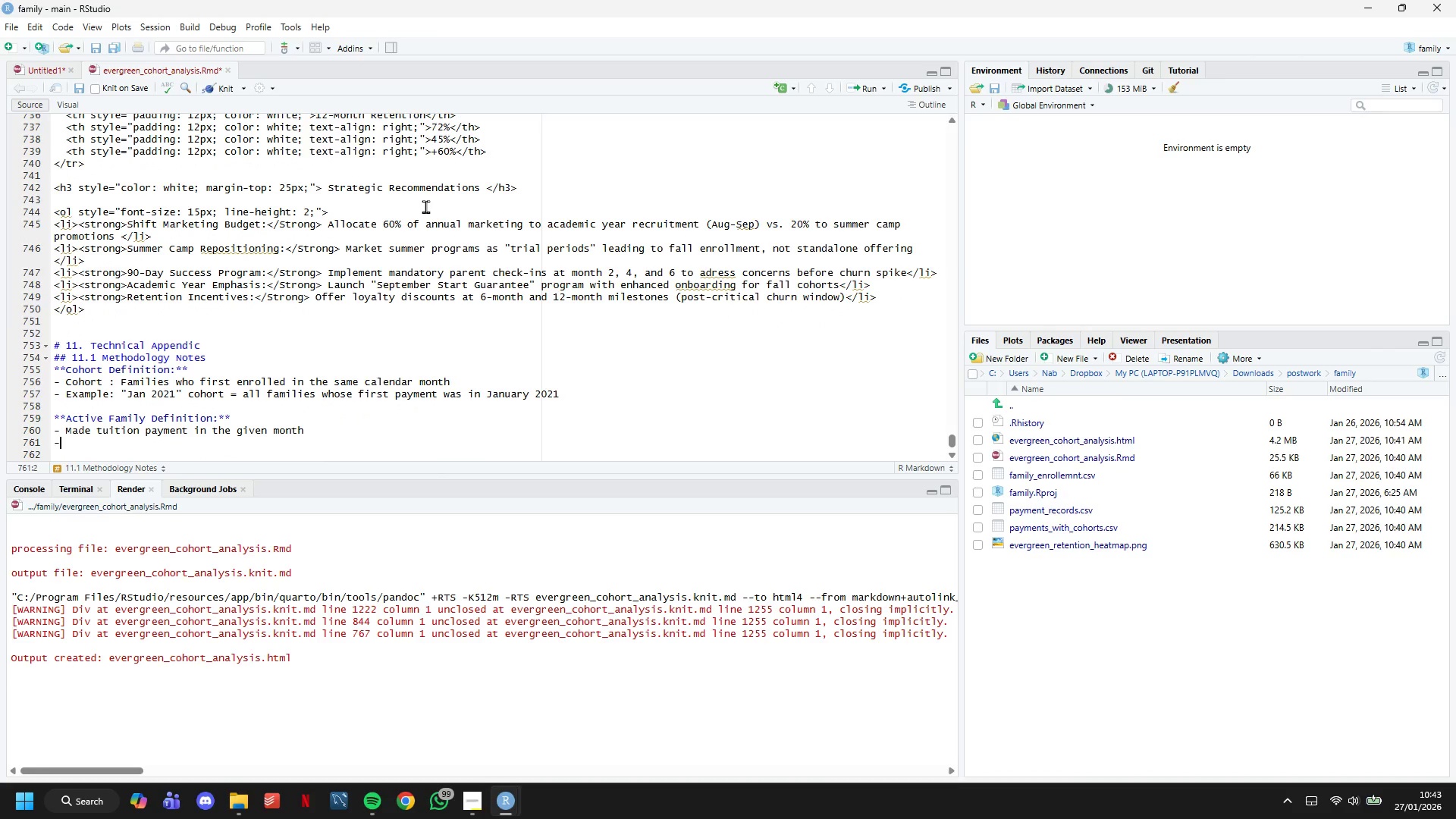 
type( Once a family misses a payment (churn ee)
key(Backspace)
type(vent)
 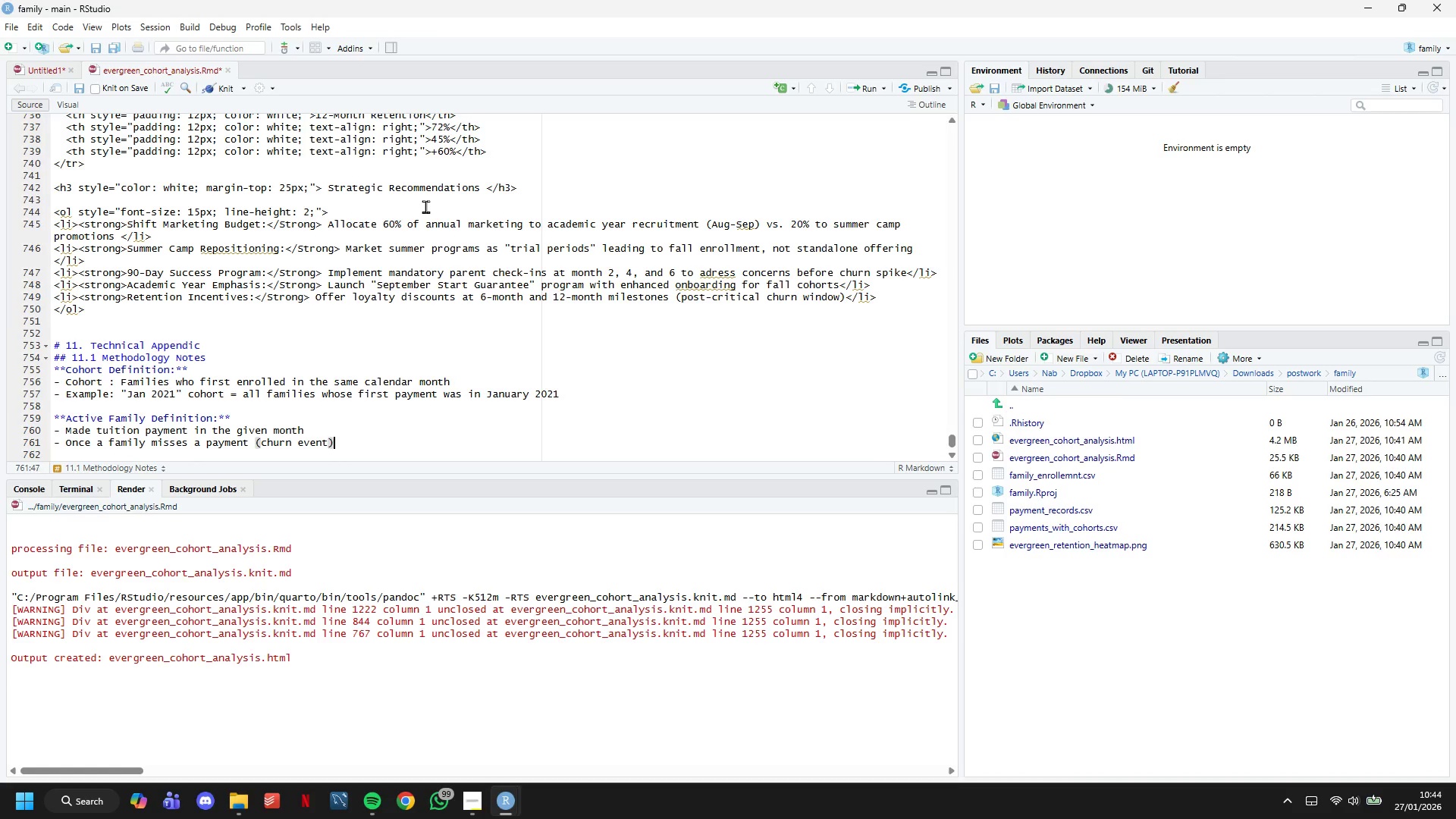 
key(ArrowRight)
 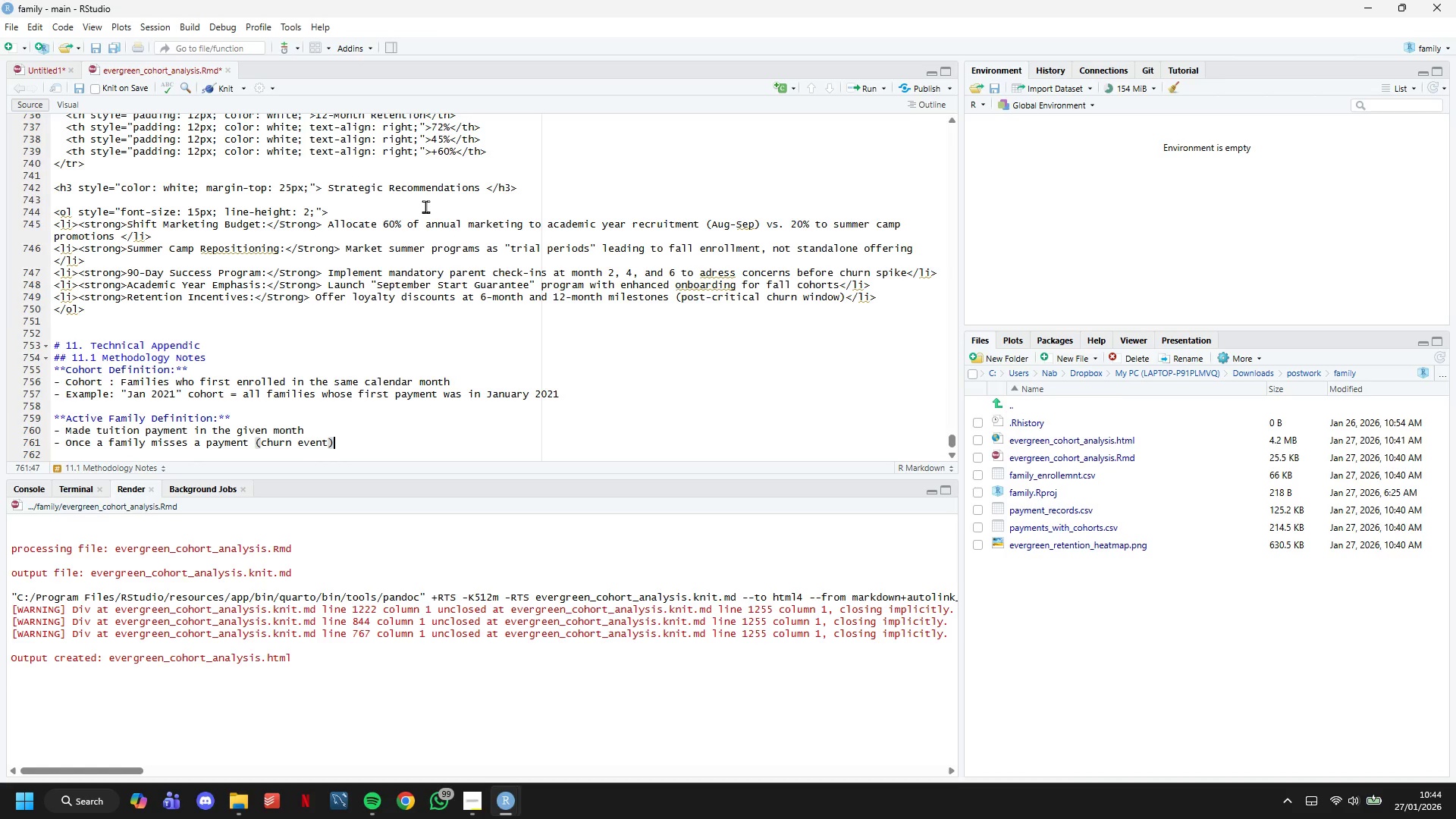 
type(, the a)
key(Backspace)
key(Backspace)
type(u)
key(Backspace)
type(y are considered permanently churned)
 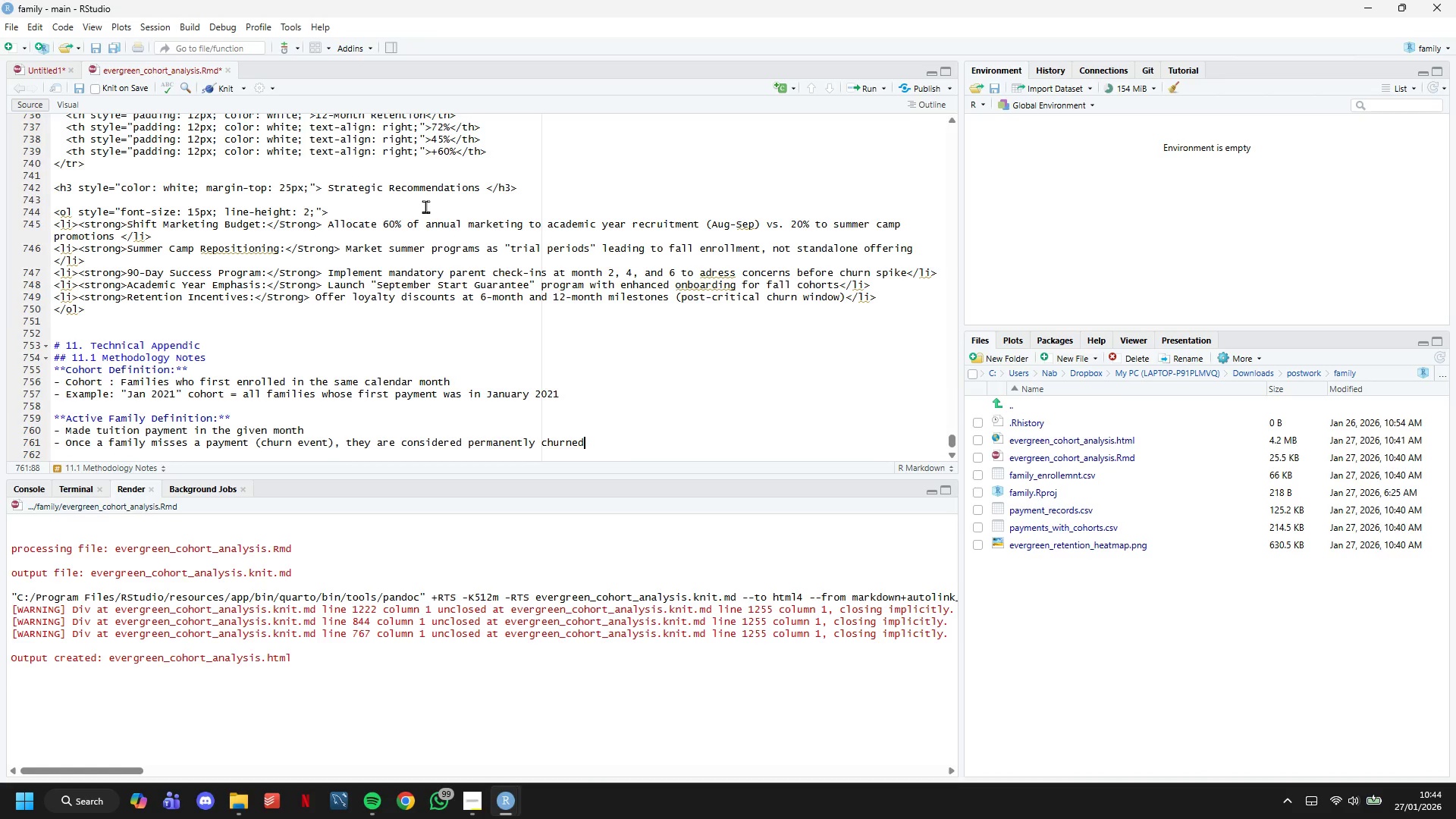 
key(Enter)
 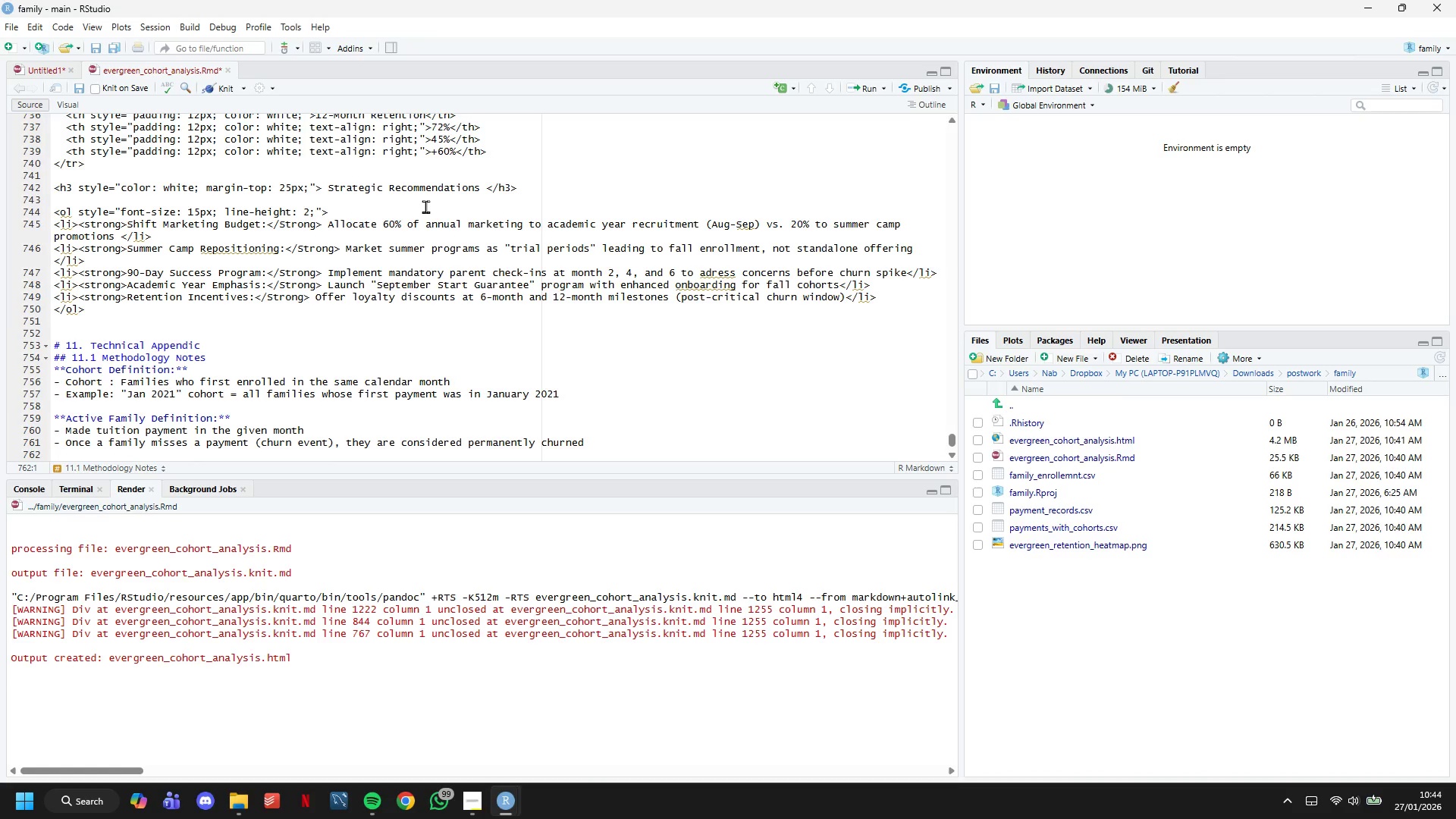 
type(- No reactib)
key(Backspace)
type(vation logic implemented (conservative stimate)
 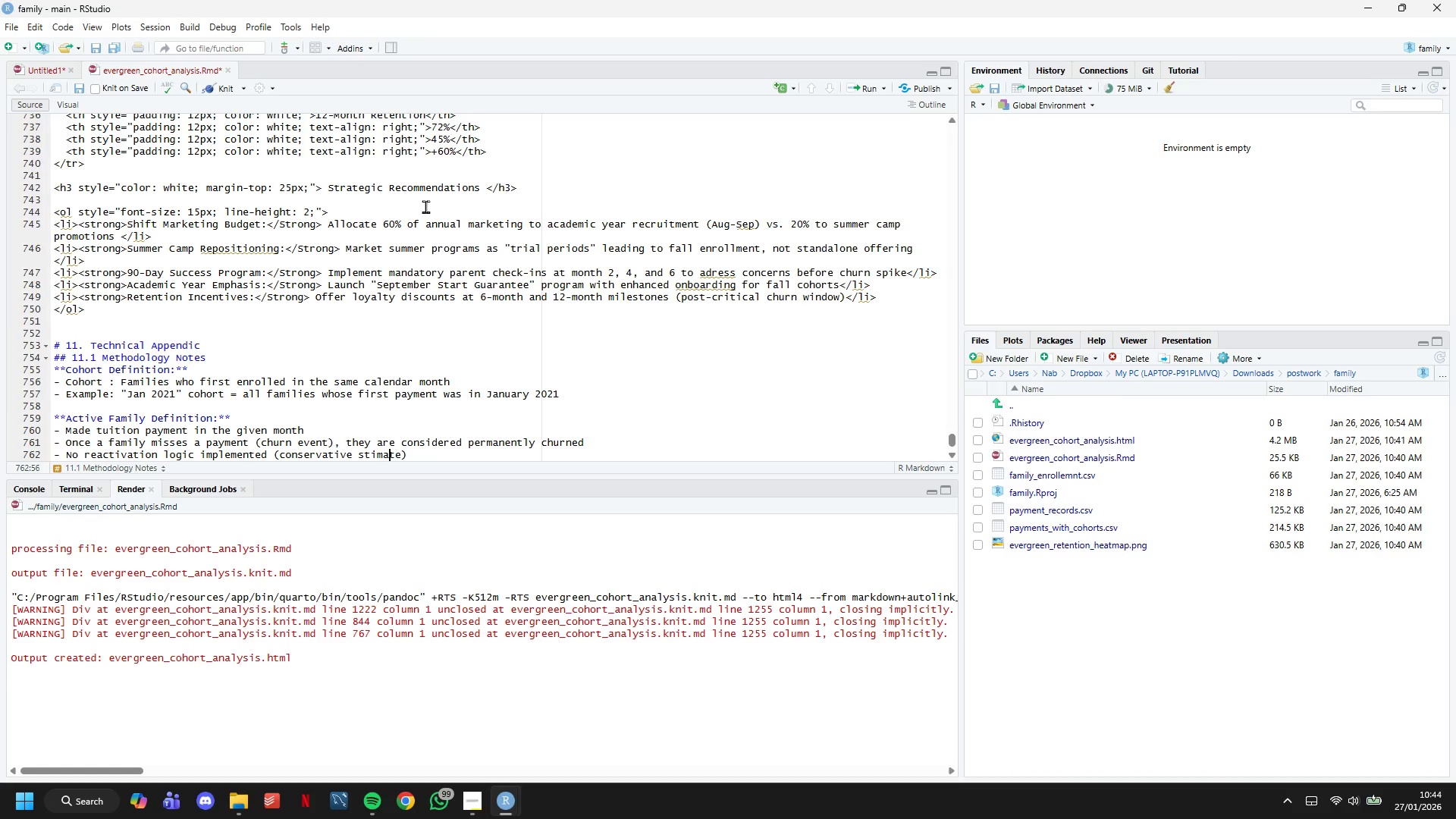 
 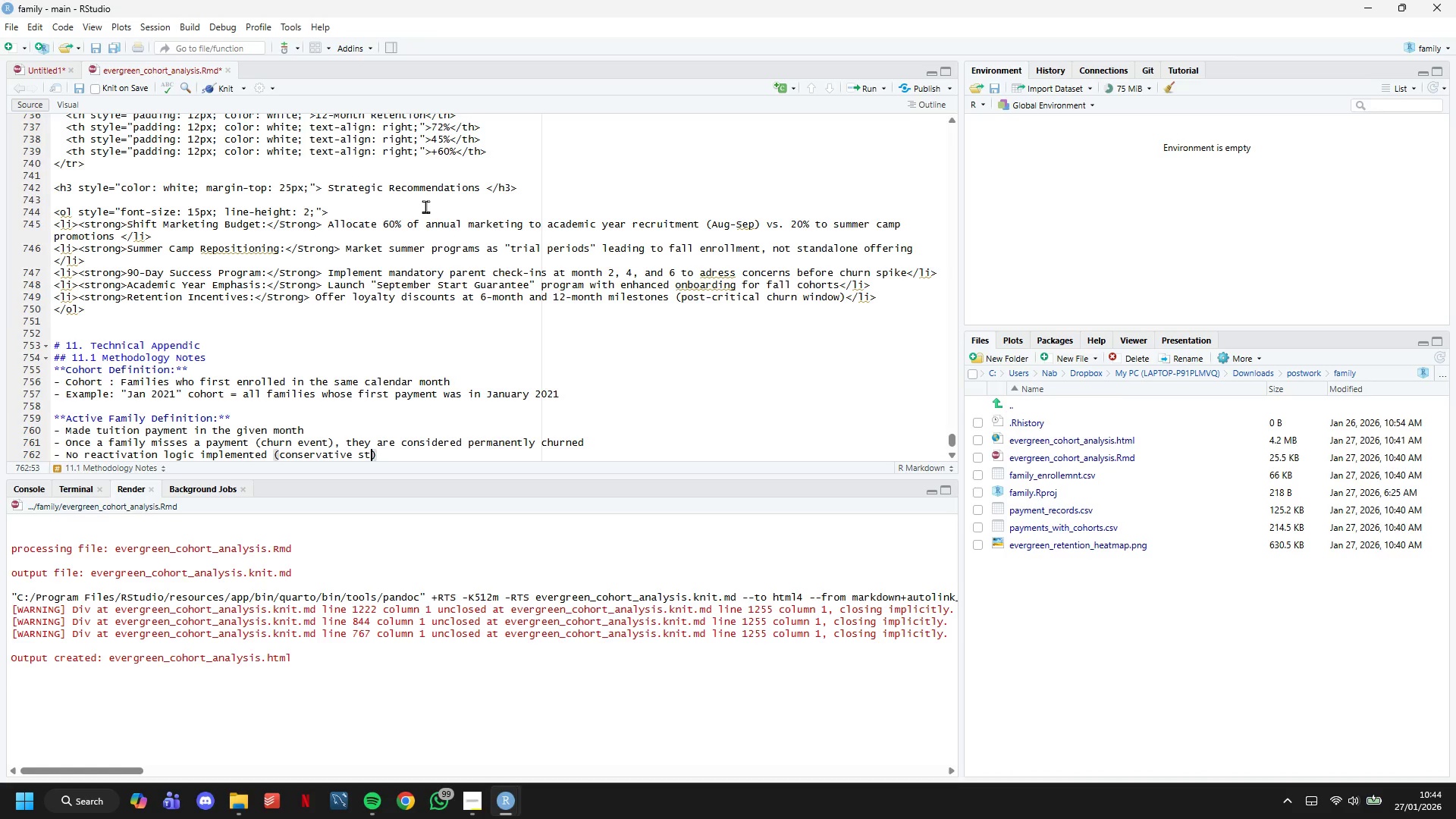 
key(ArrowLeft)
 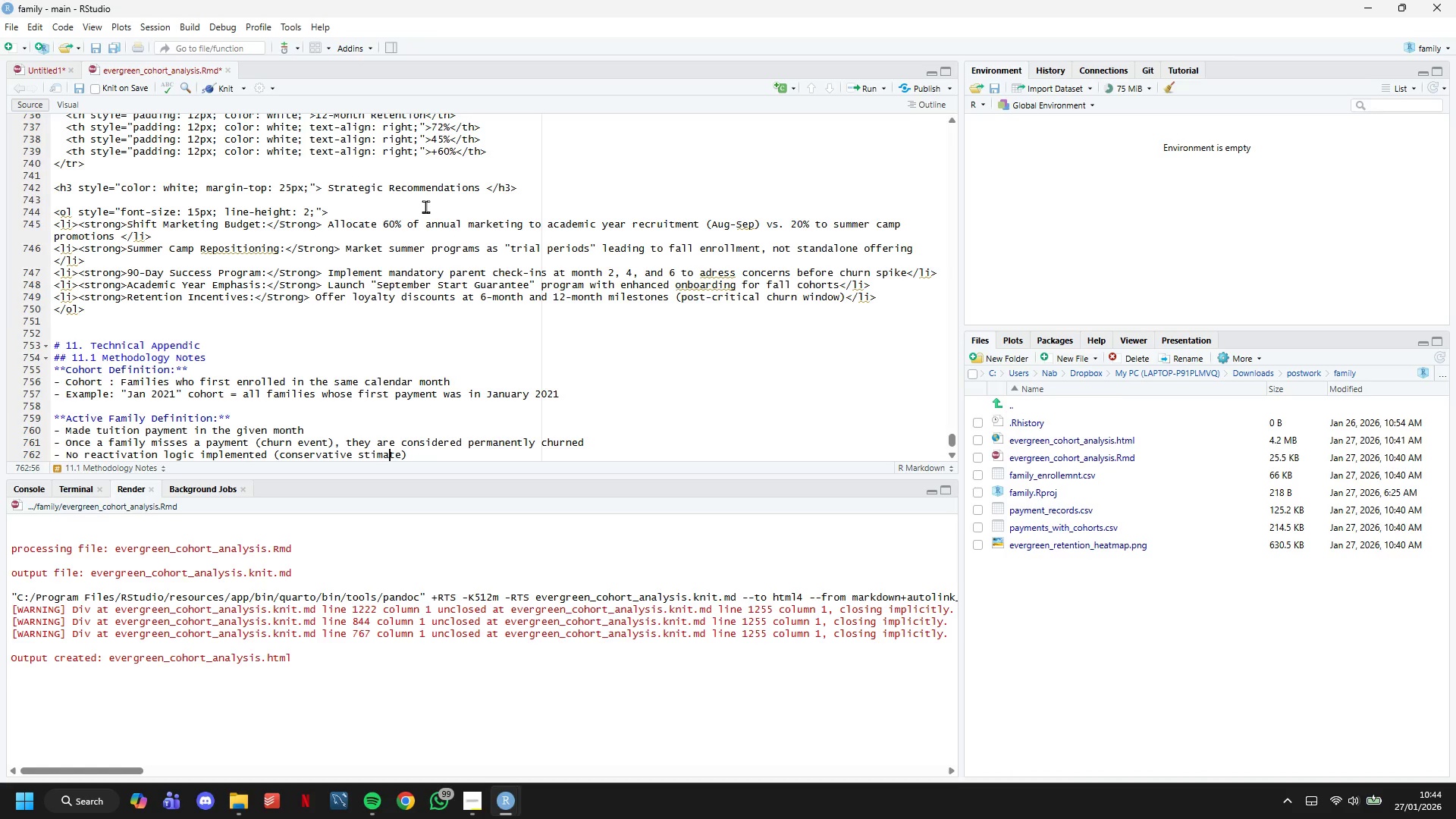 
key(ArrowLeft)
 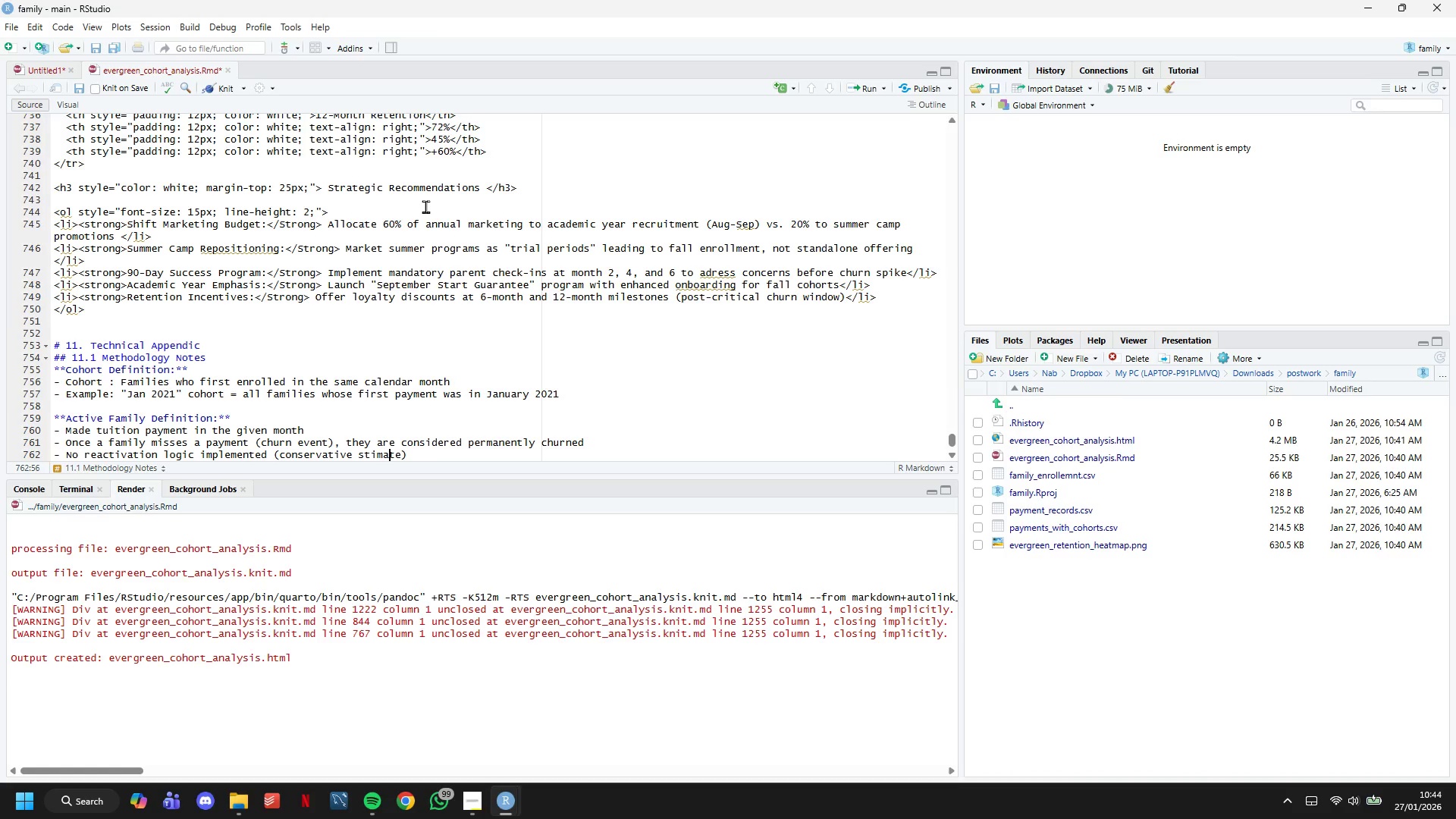 
key(ArrowLeft)
 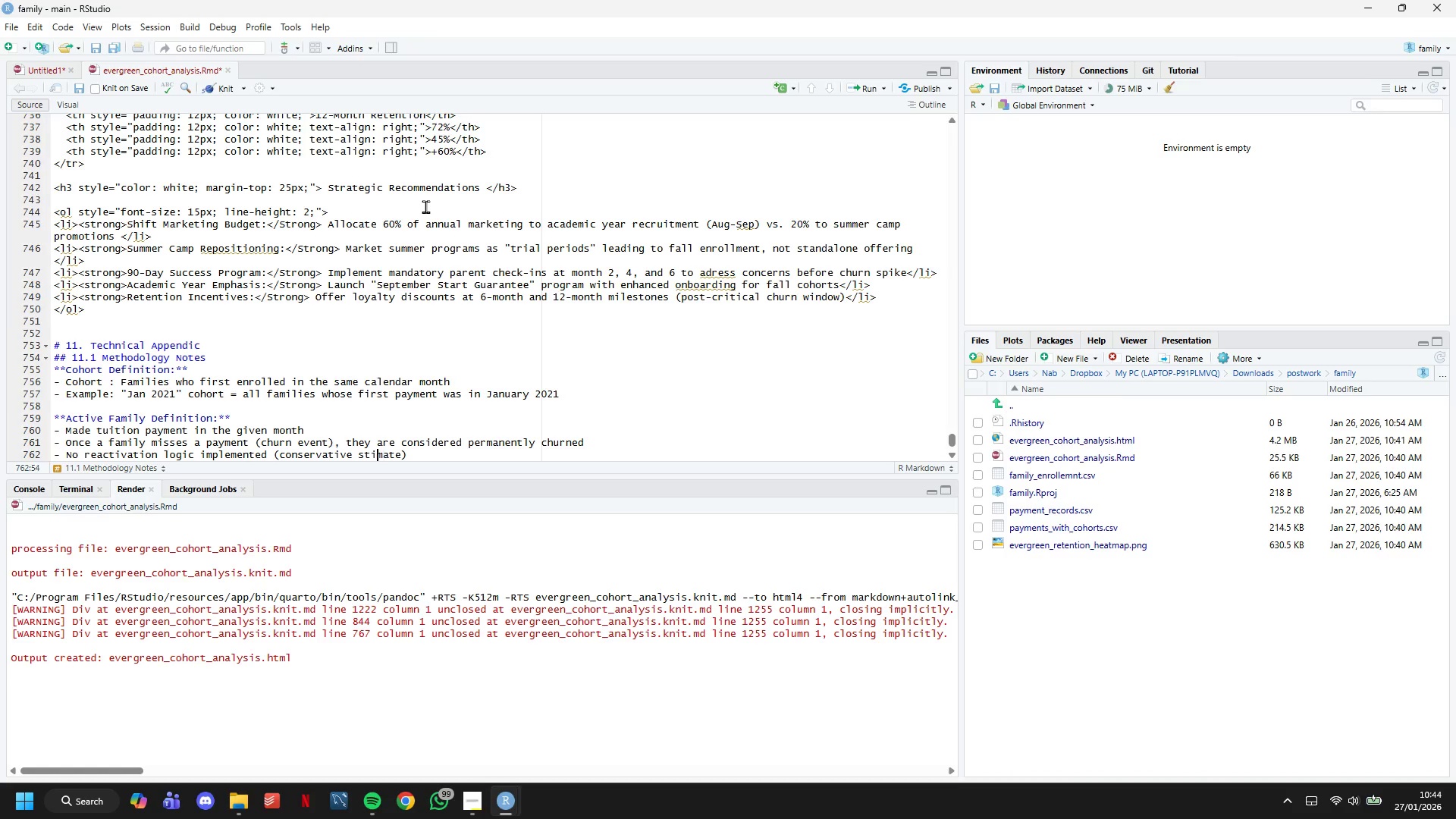 
key(ArrowLeft)
 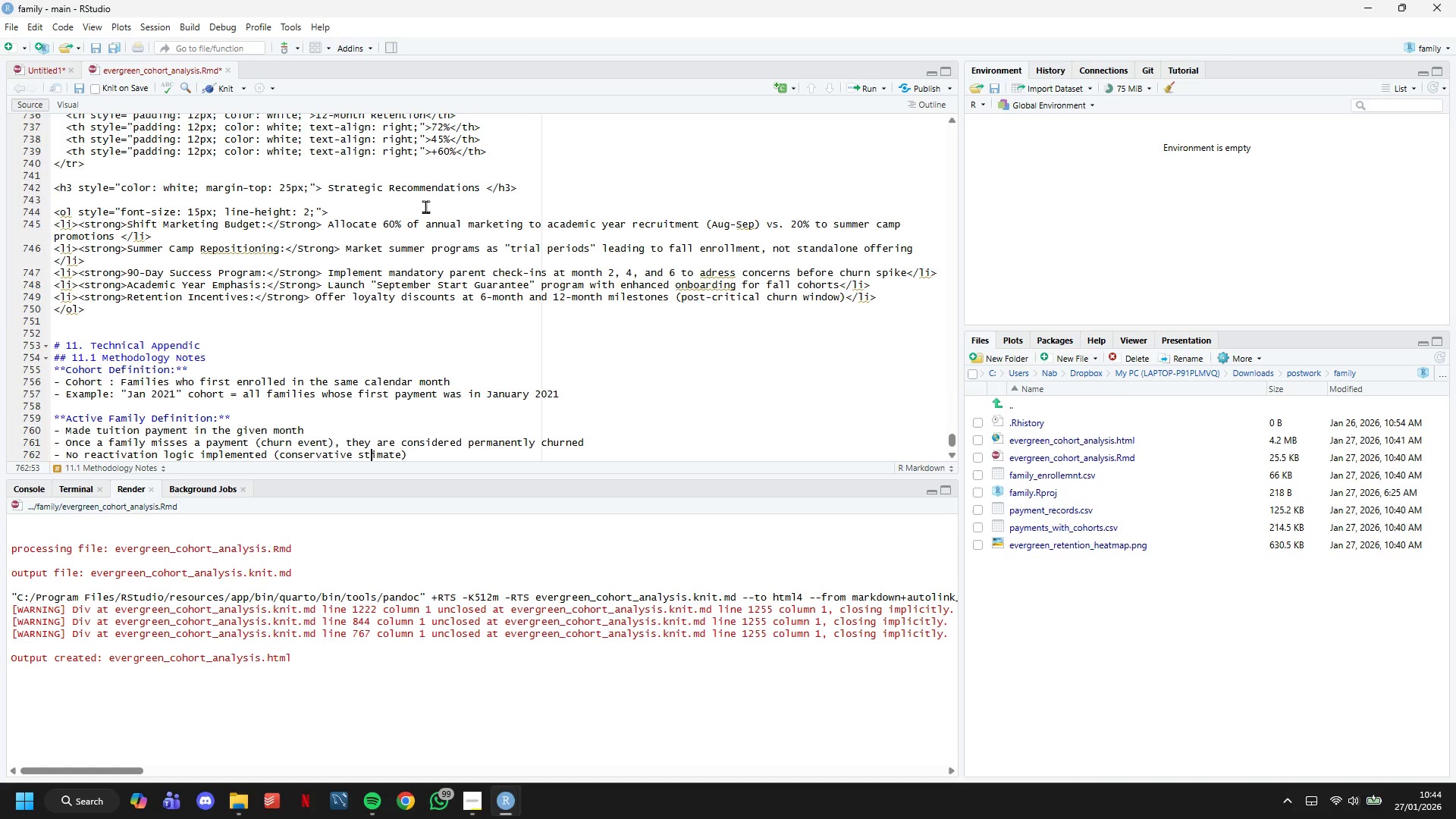 
key(ArrowLeft)
 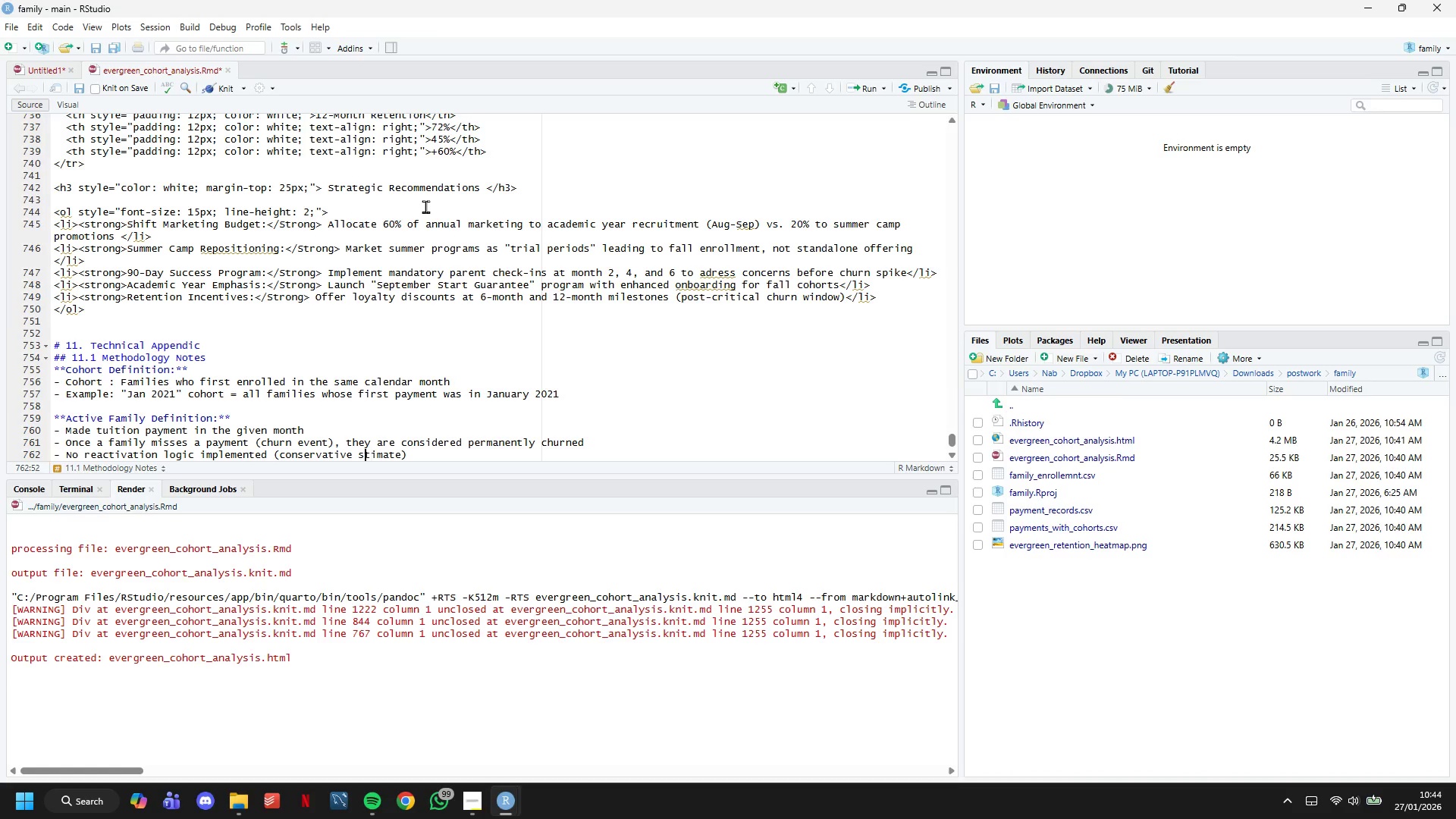 
key(ArrowLeft)
 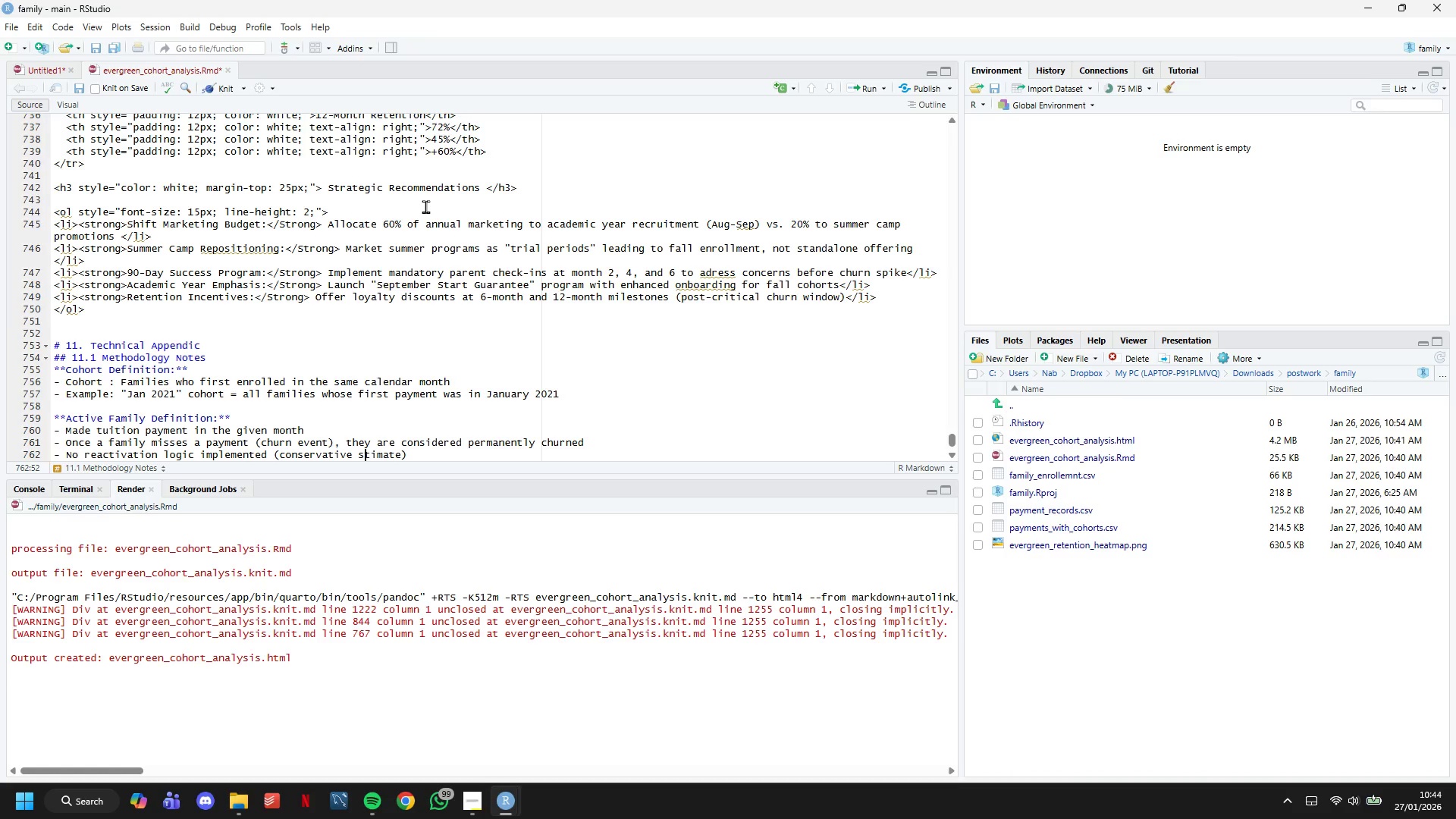 
key(ArrowLeft)
 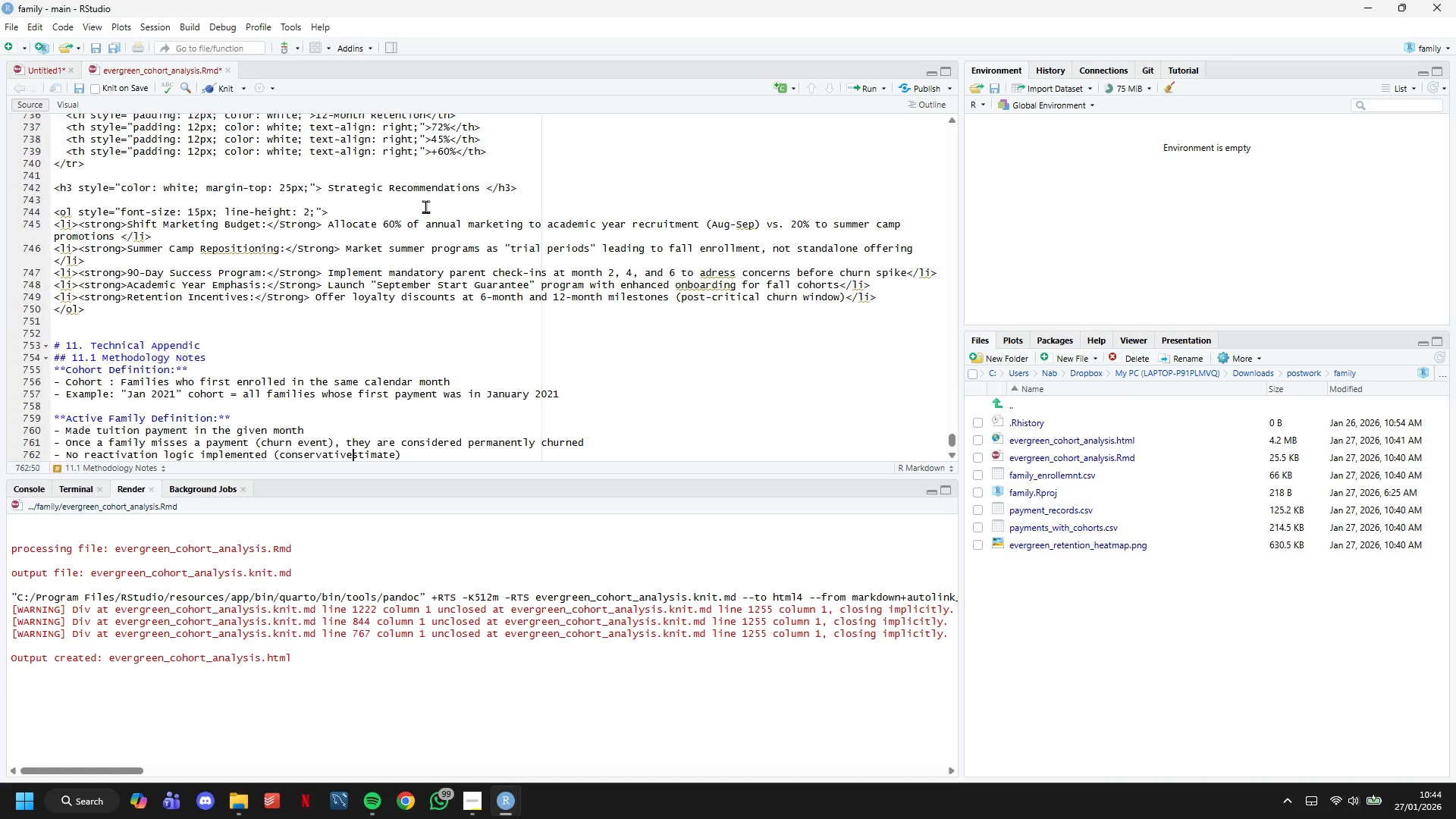 
key(Backspace)
 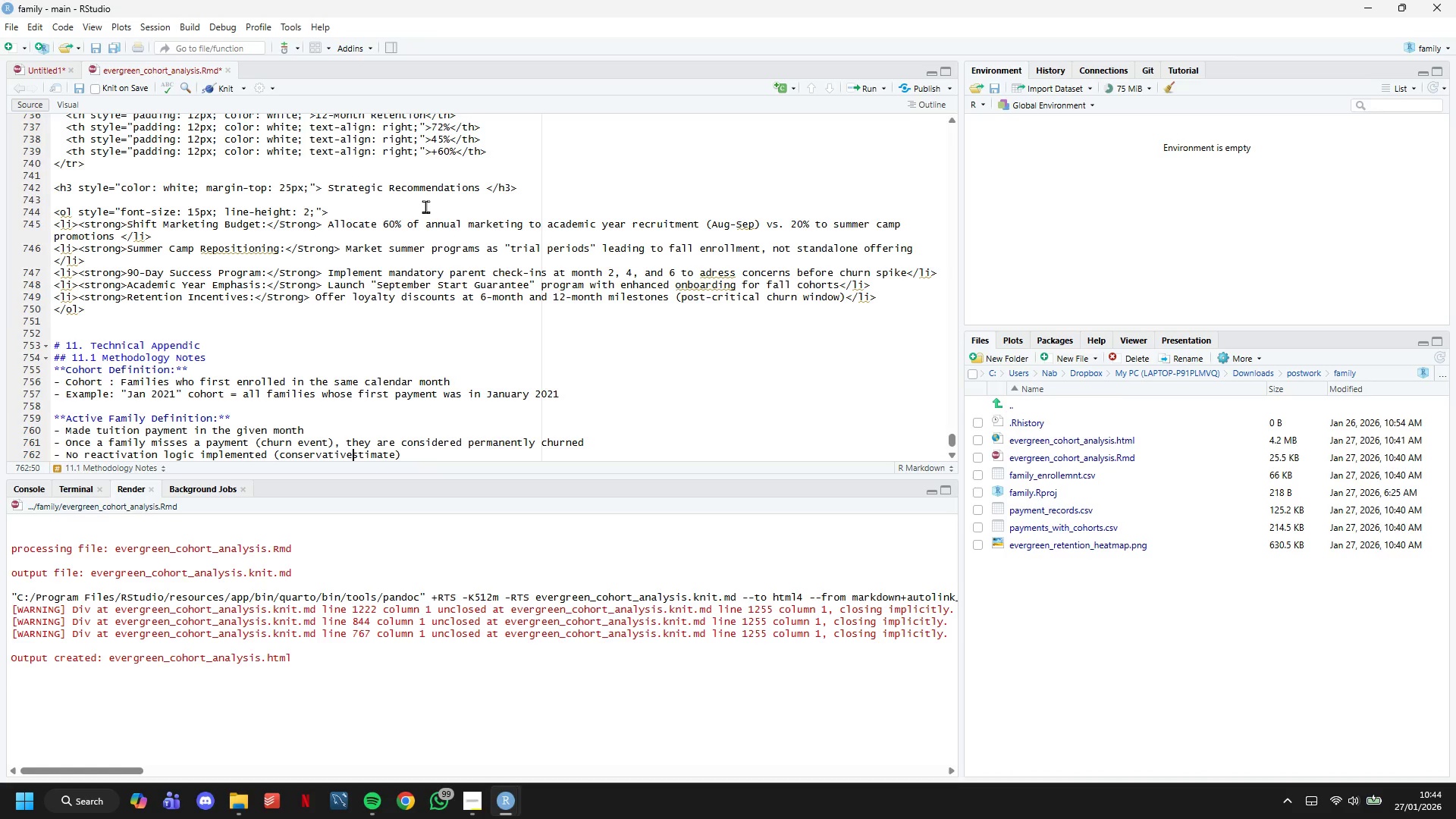 
key(ArrowLeft)
 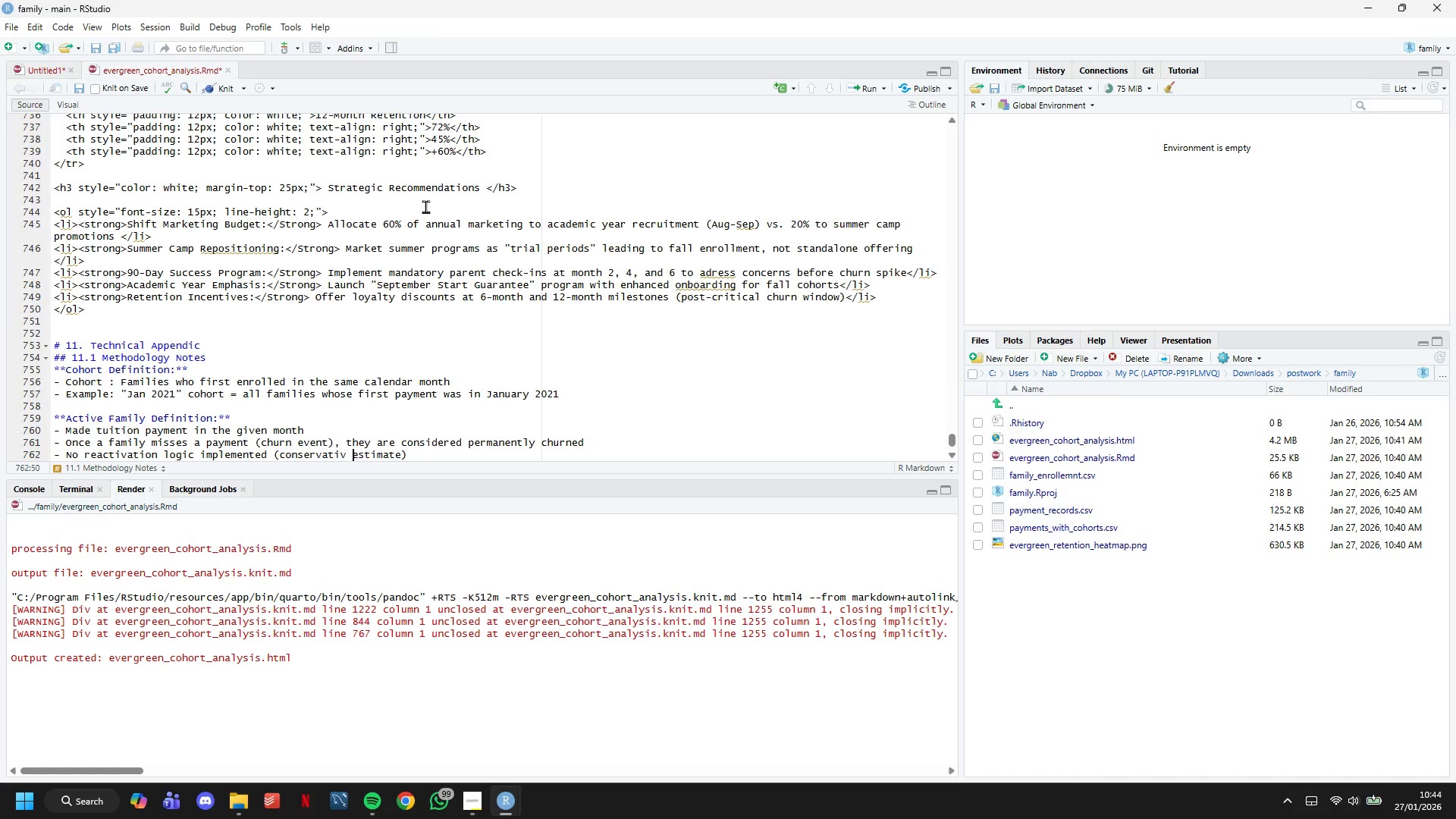 
key(Space)
 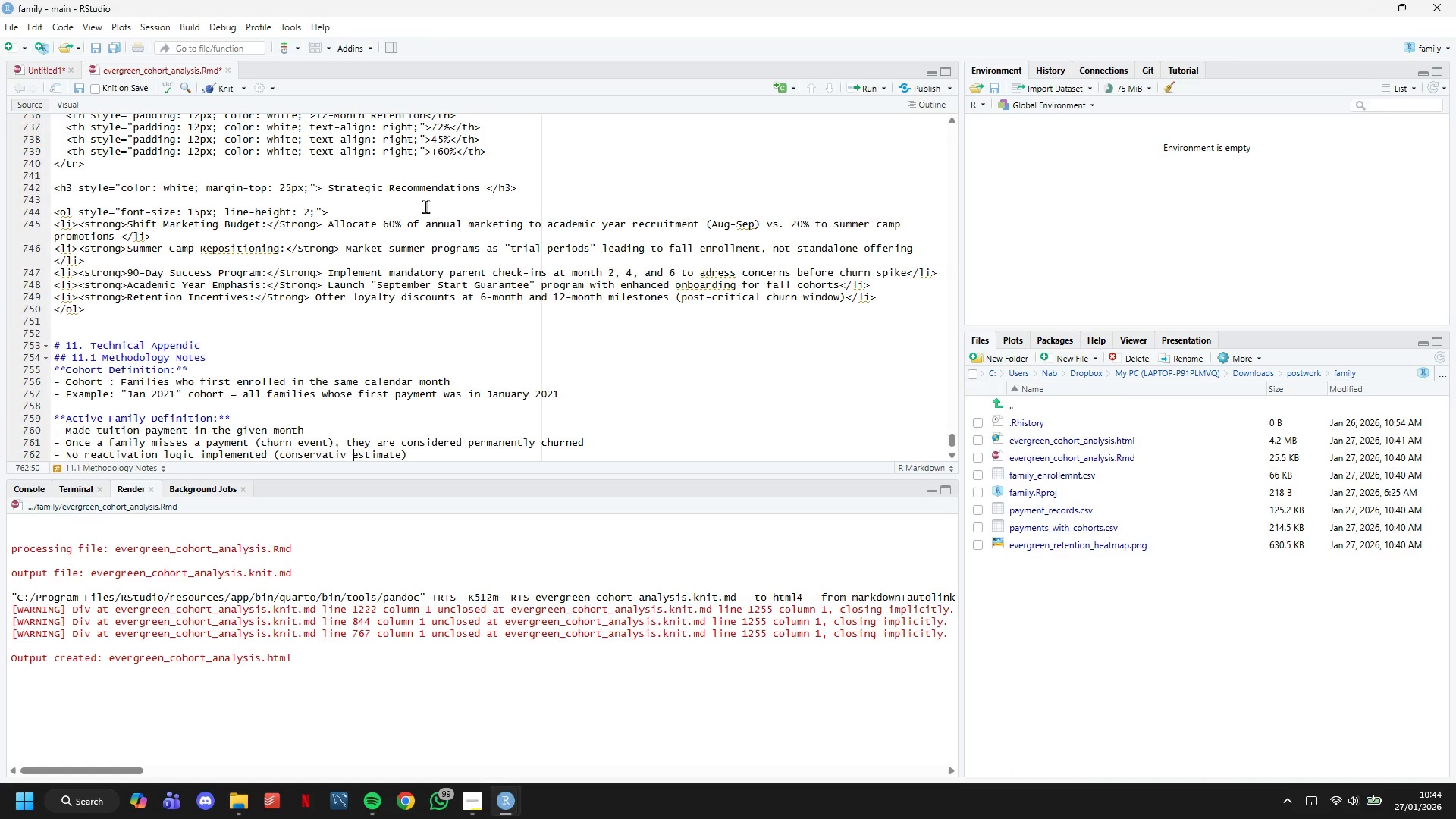 
key(ArrowRight)
 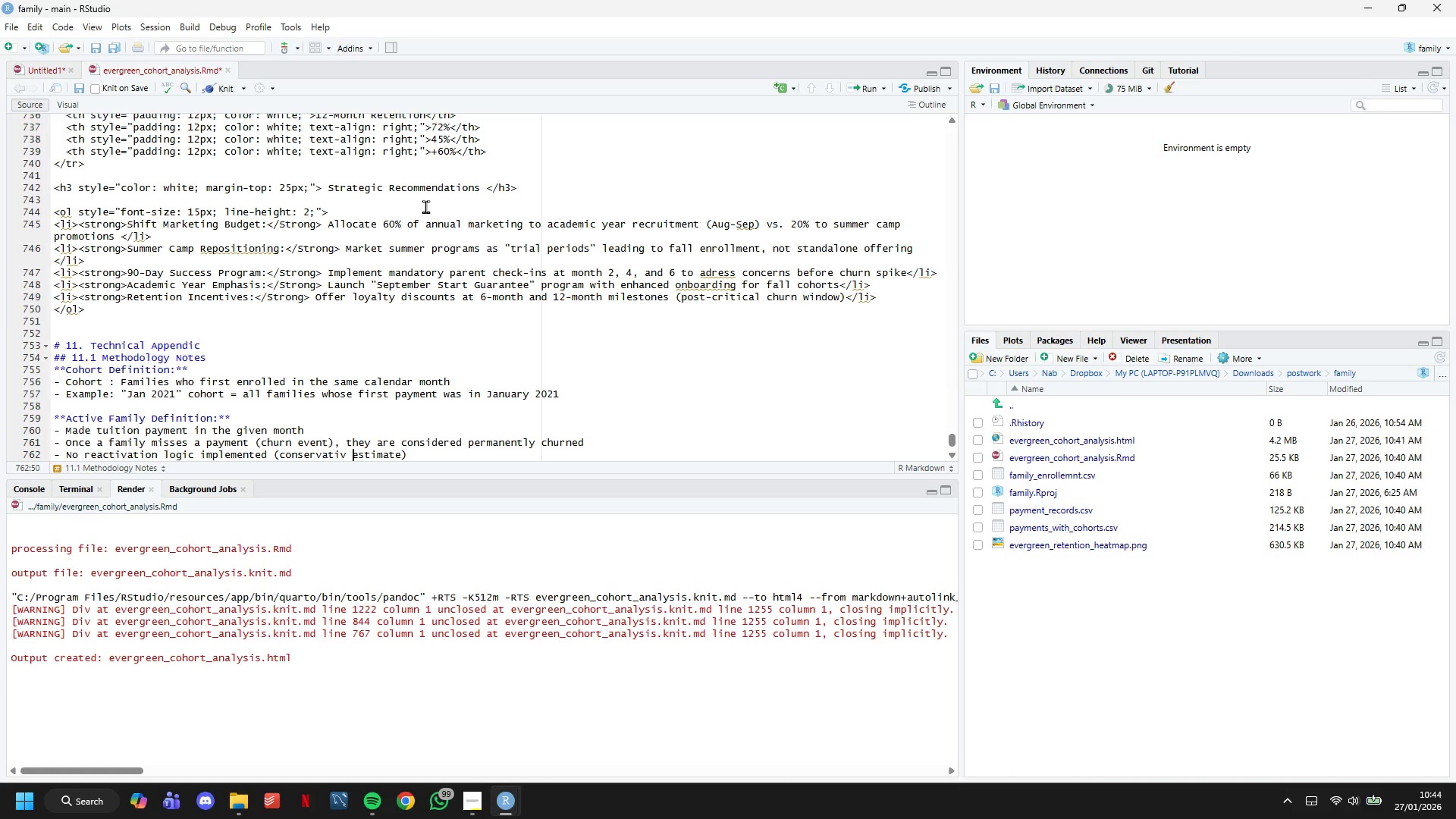 
key(ArrowLeft)
 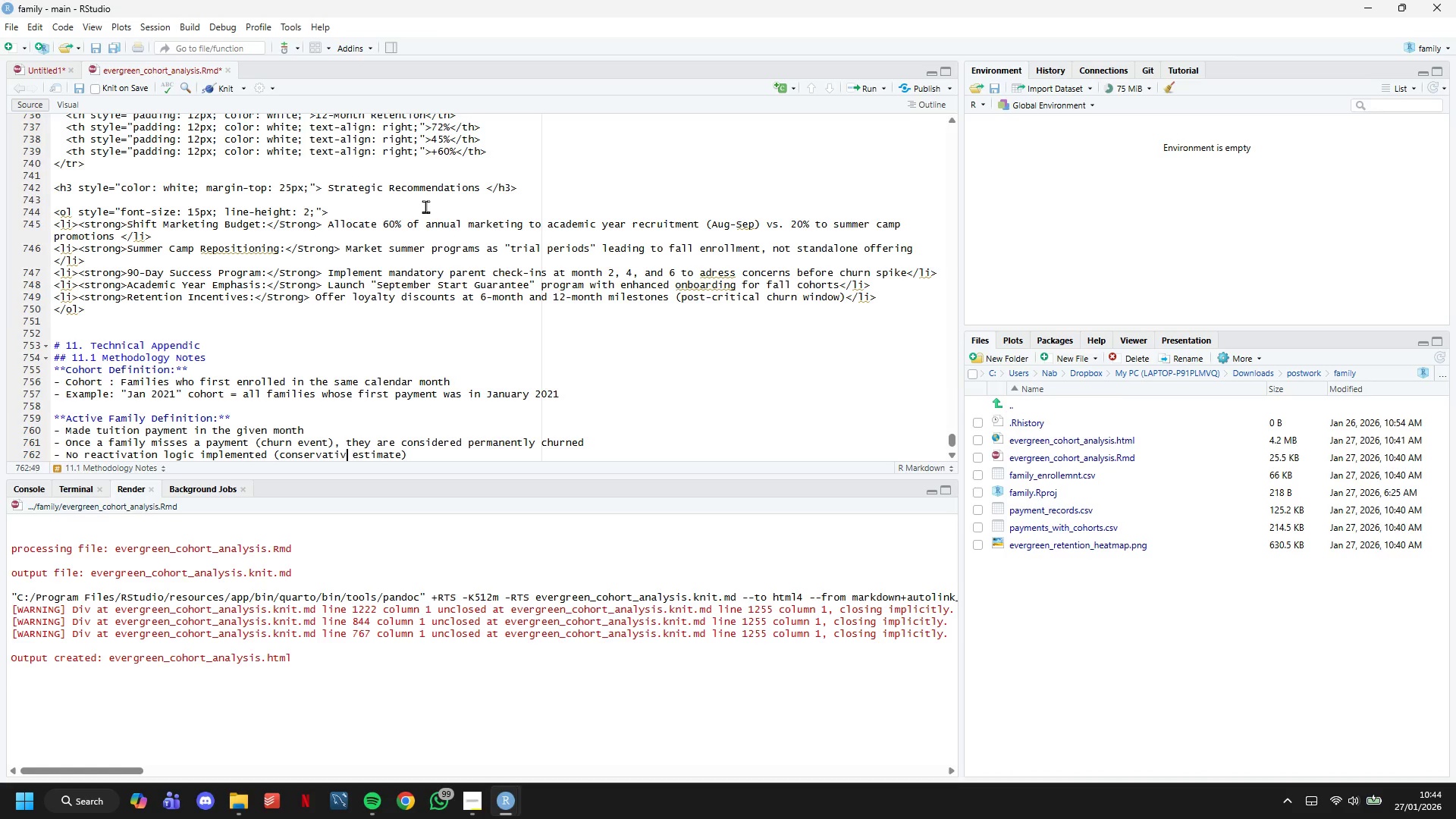 
key(ArrowLeft)
 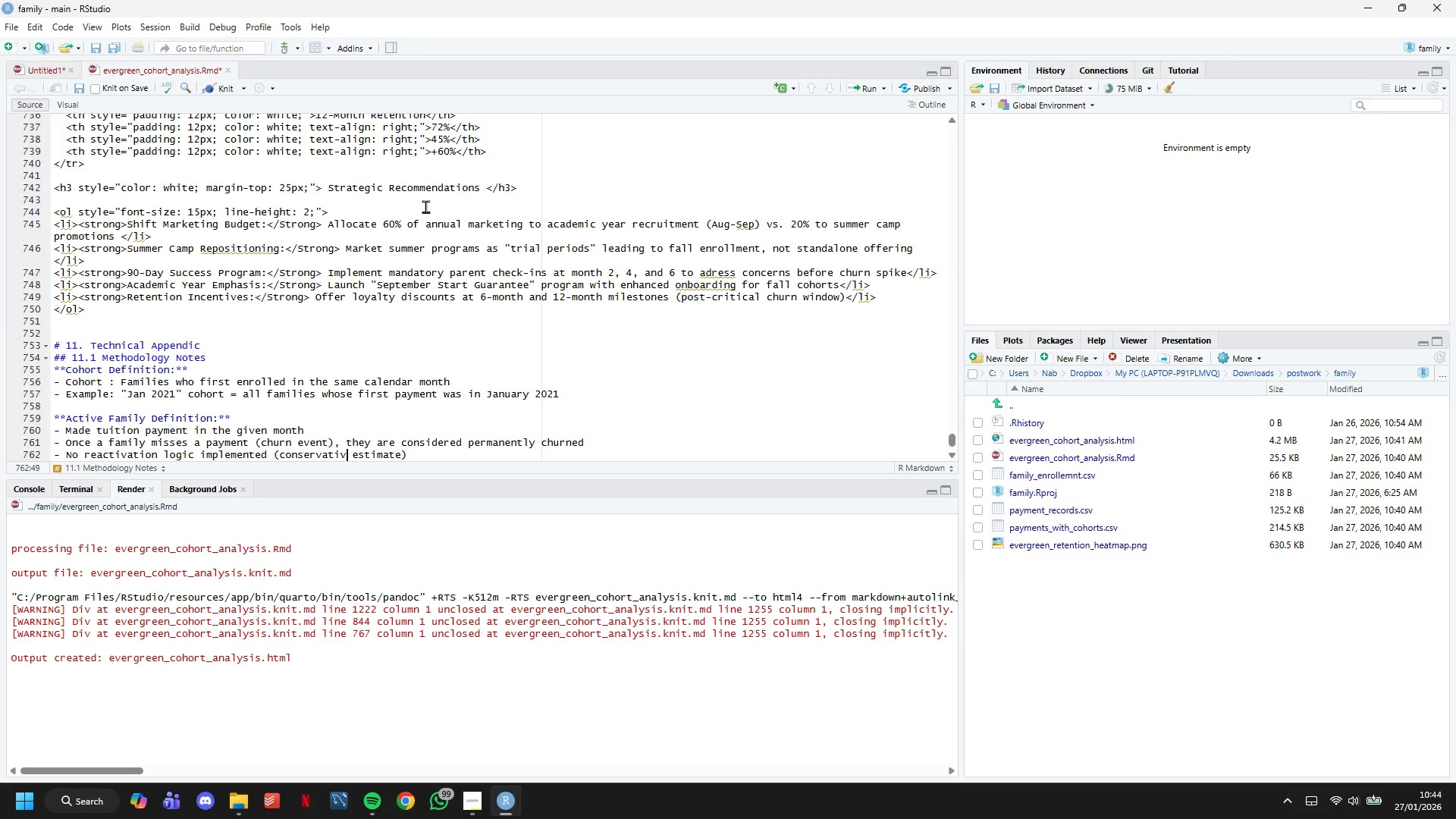 
key(E)
 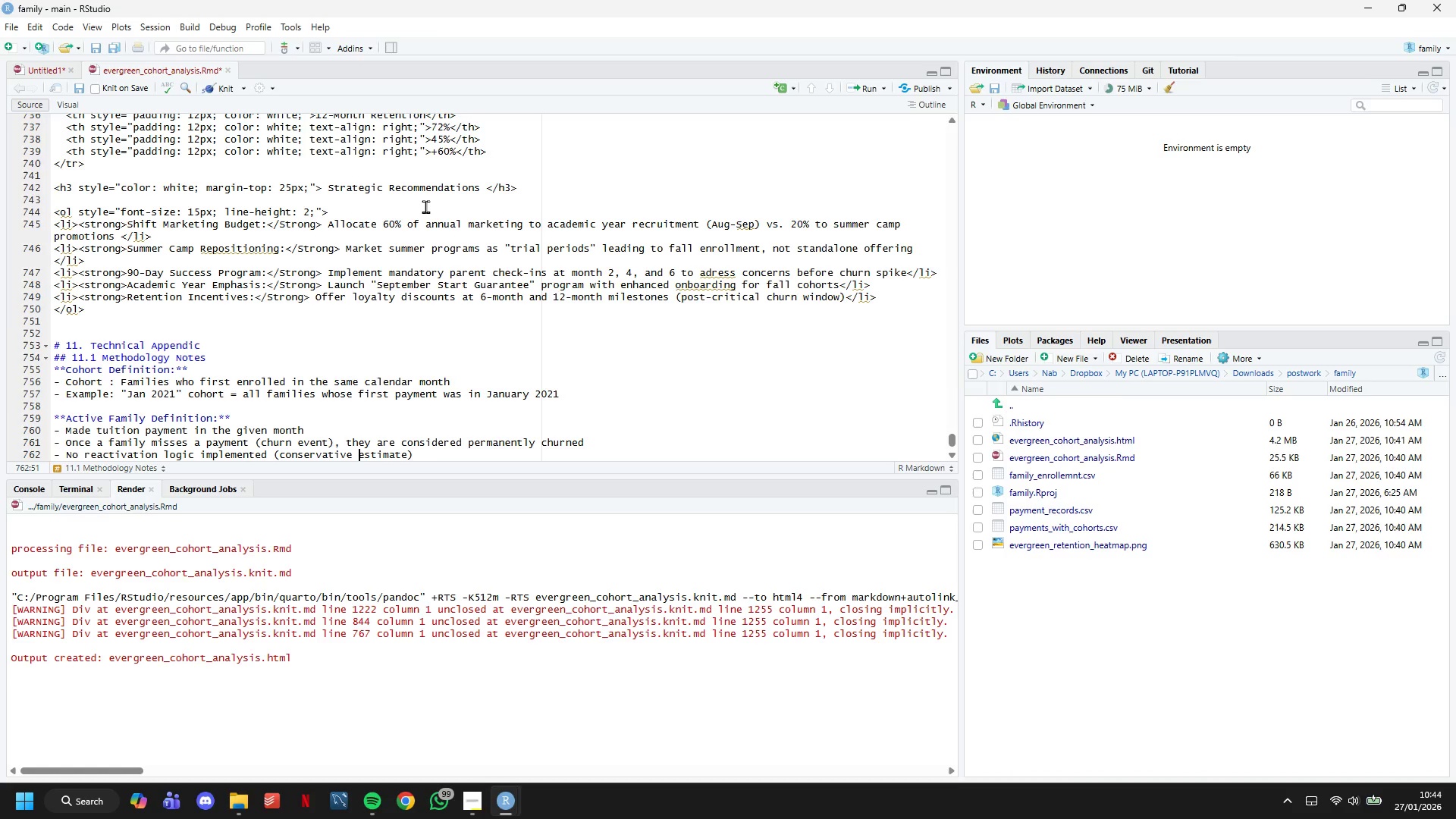 
key(ArrowRight)
 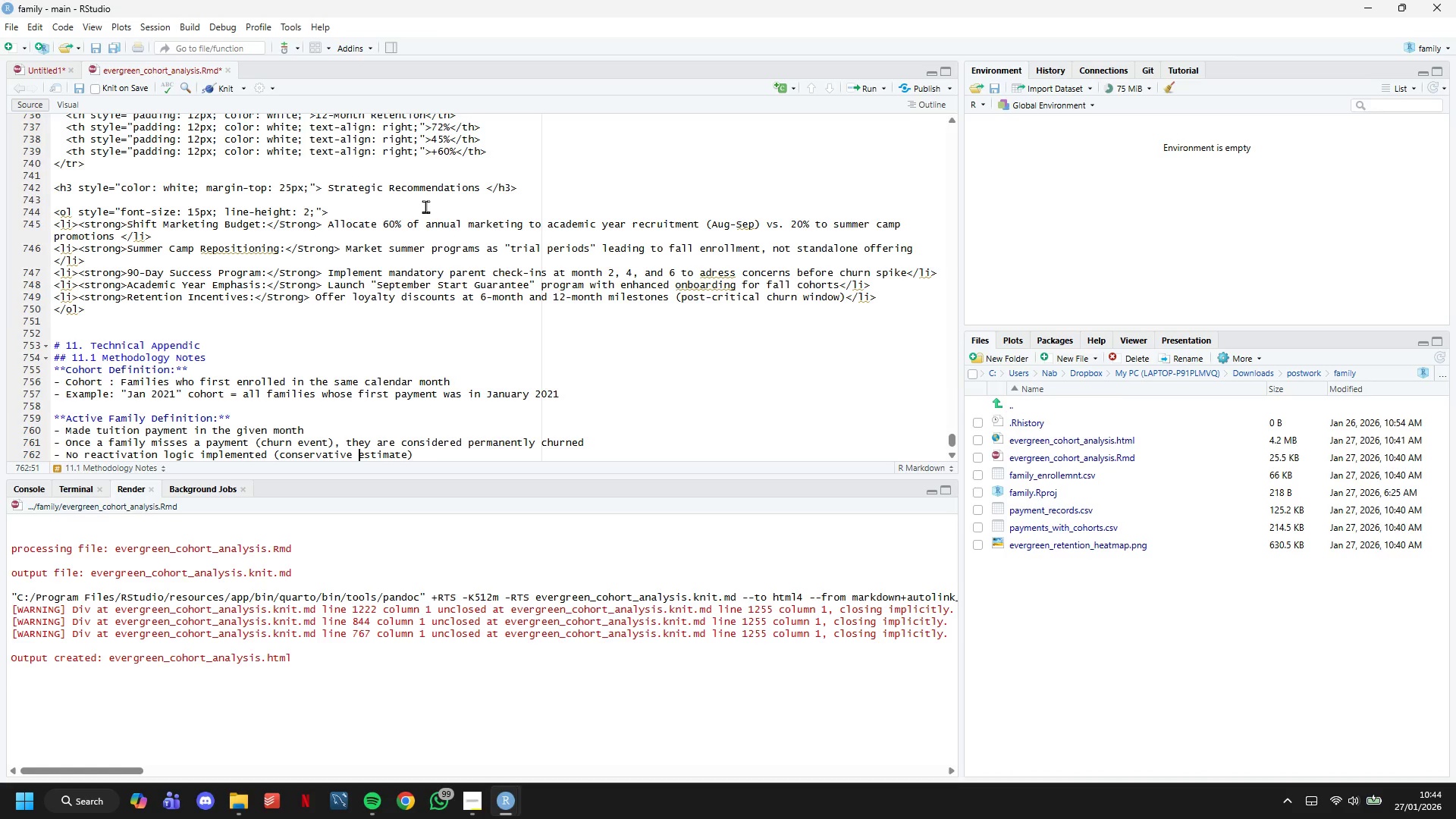 
key(ArrowRight)
 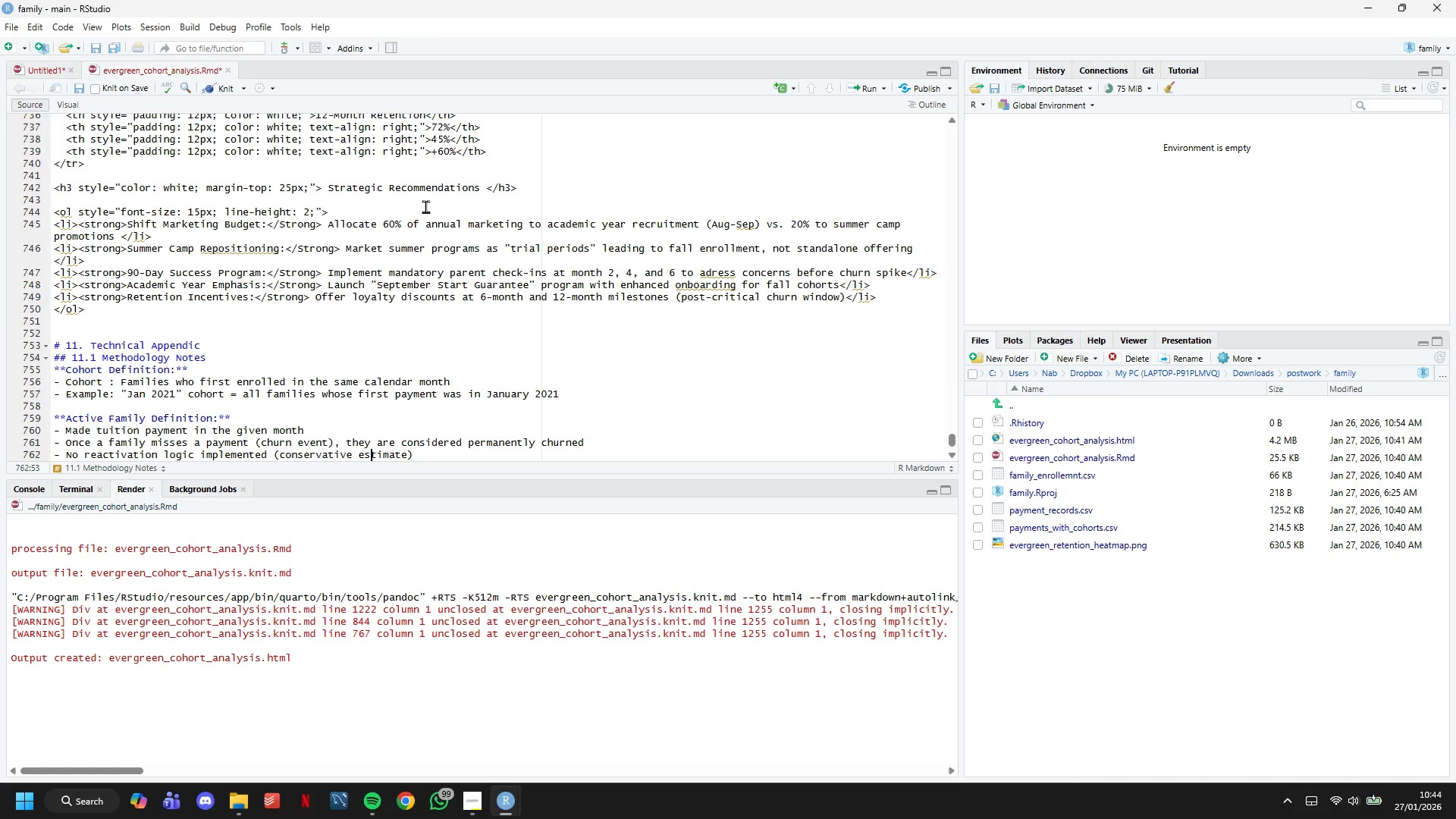 
key(ArrowRight)
 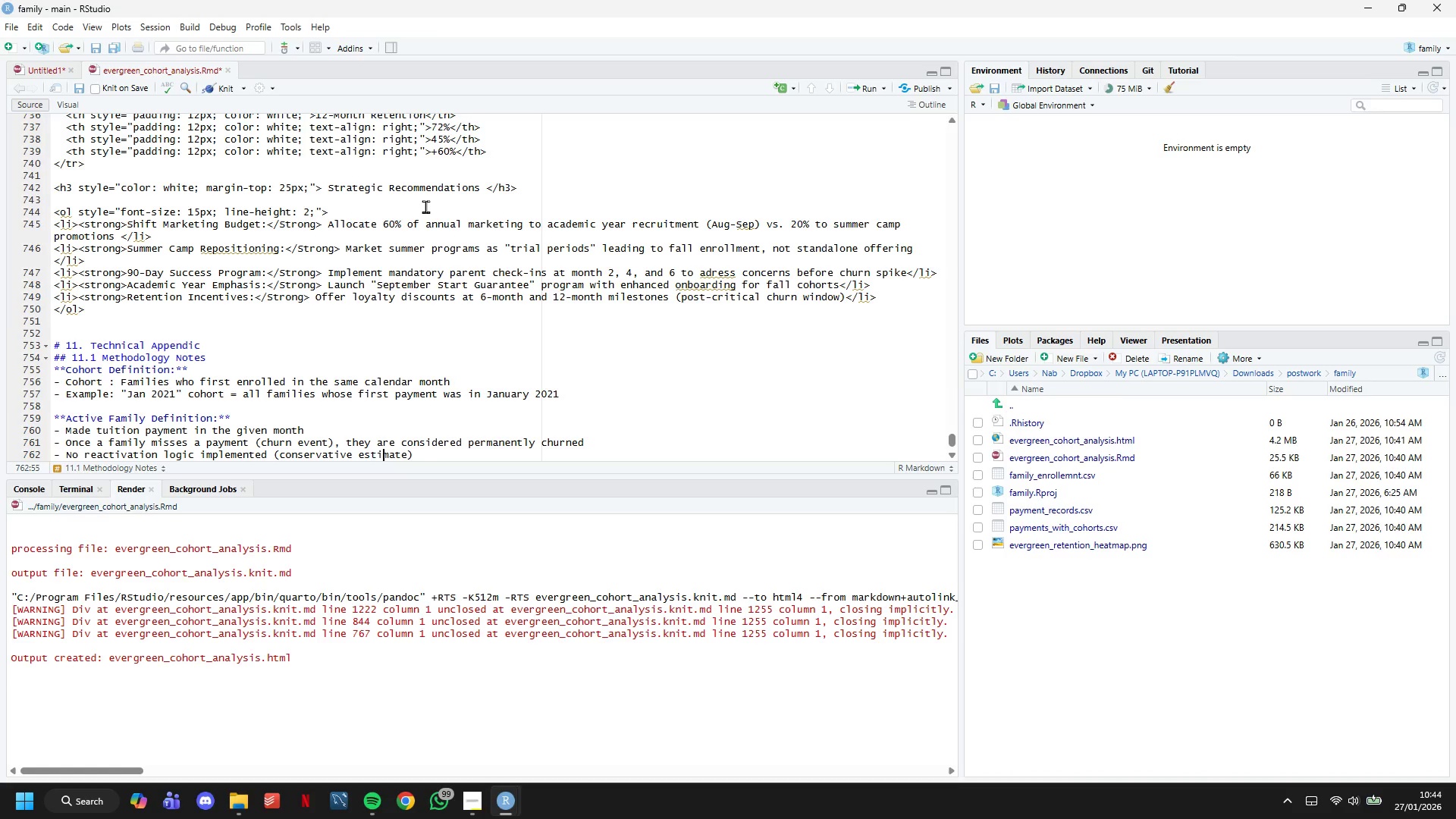 
key(ArrowRight)
 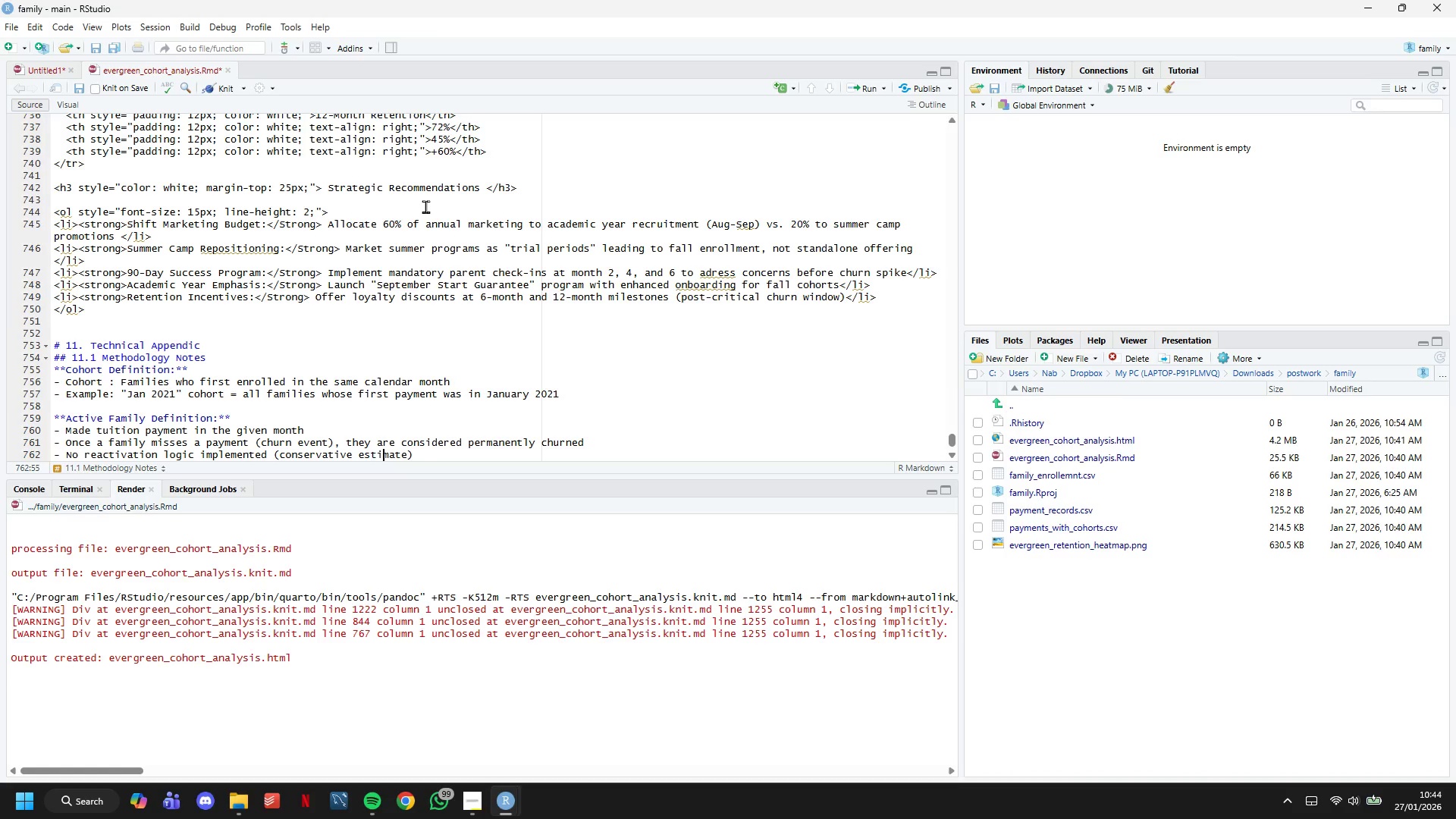 
key(ArrowRight)
 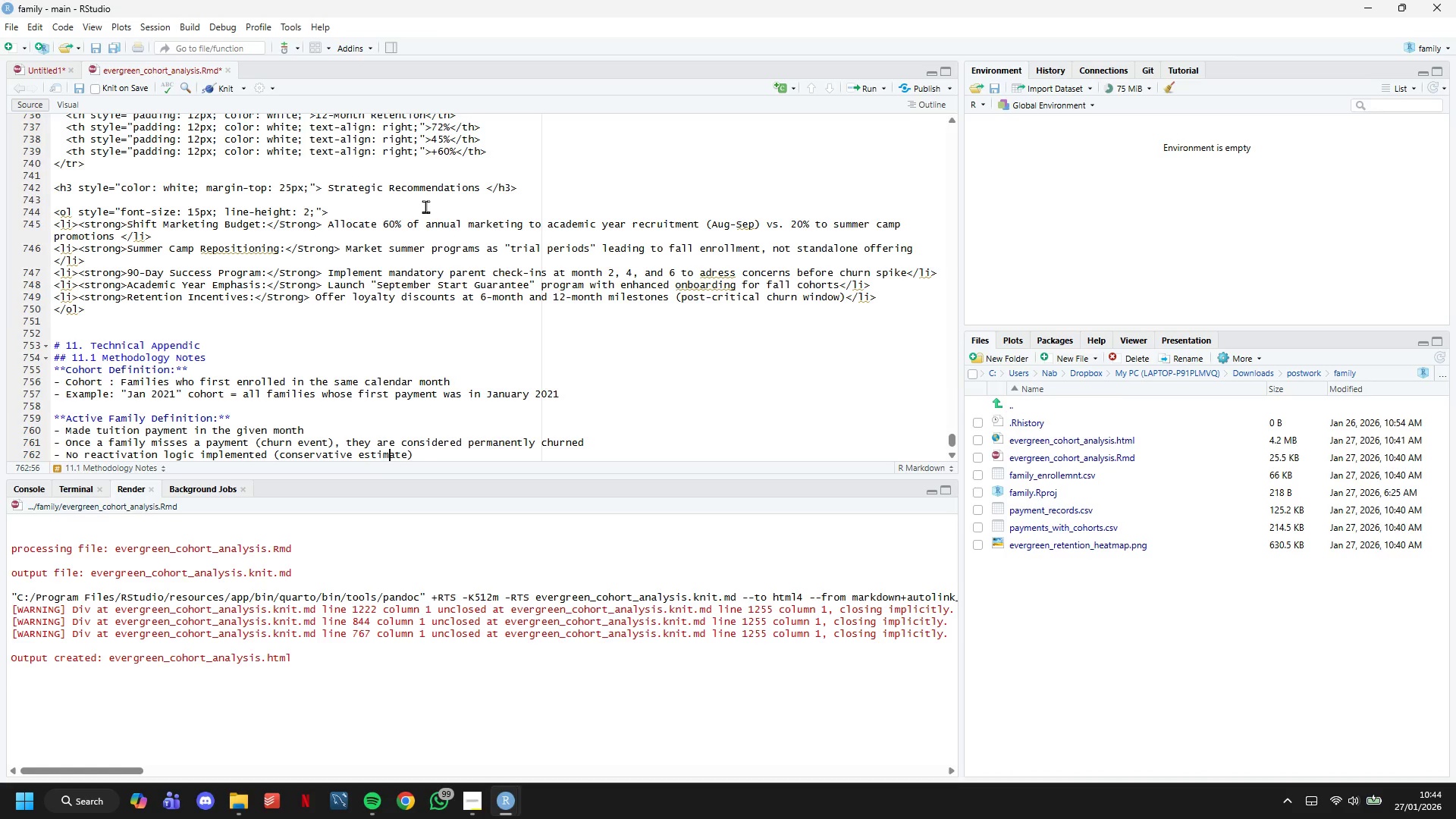 
key(ArrowRight)
 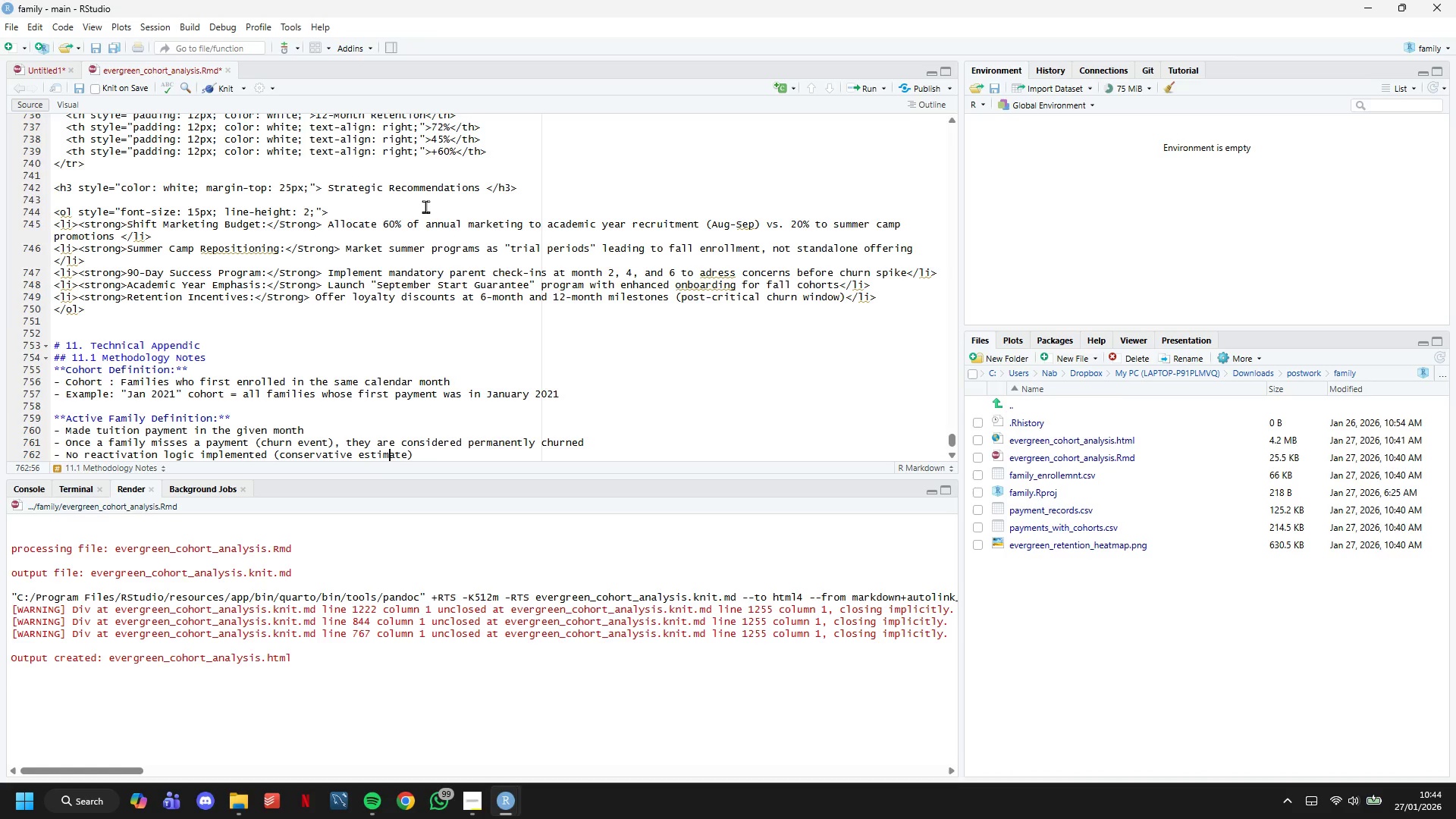 
key(ArrowRight)
 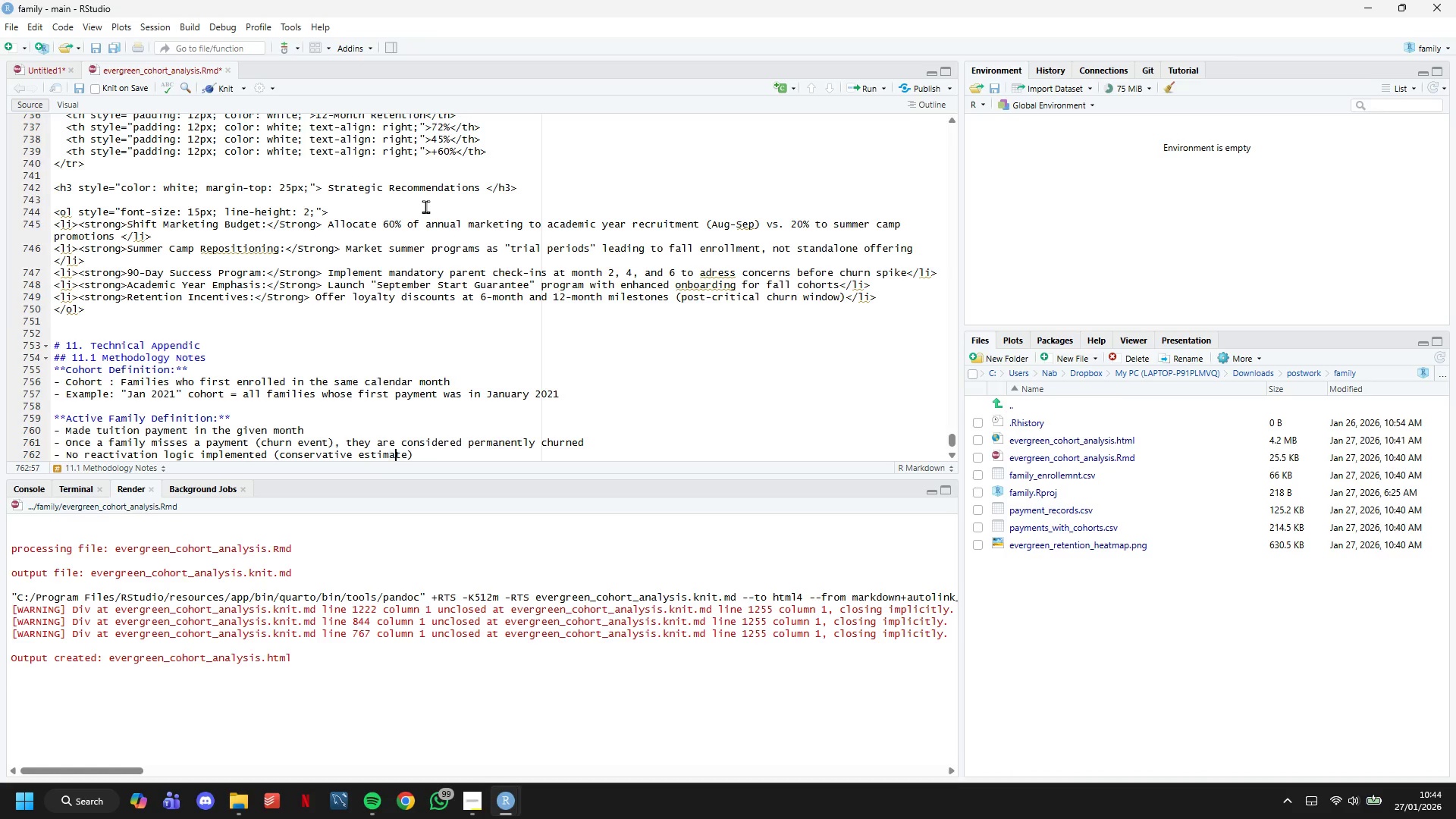 
key(ArrowRight)
 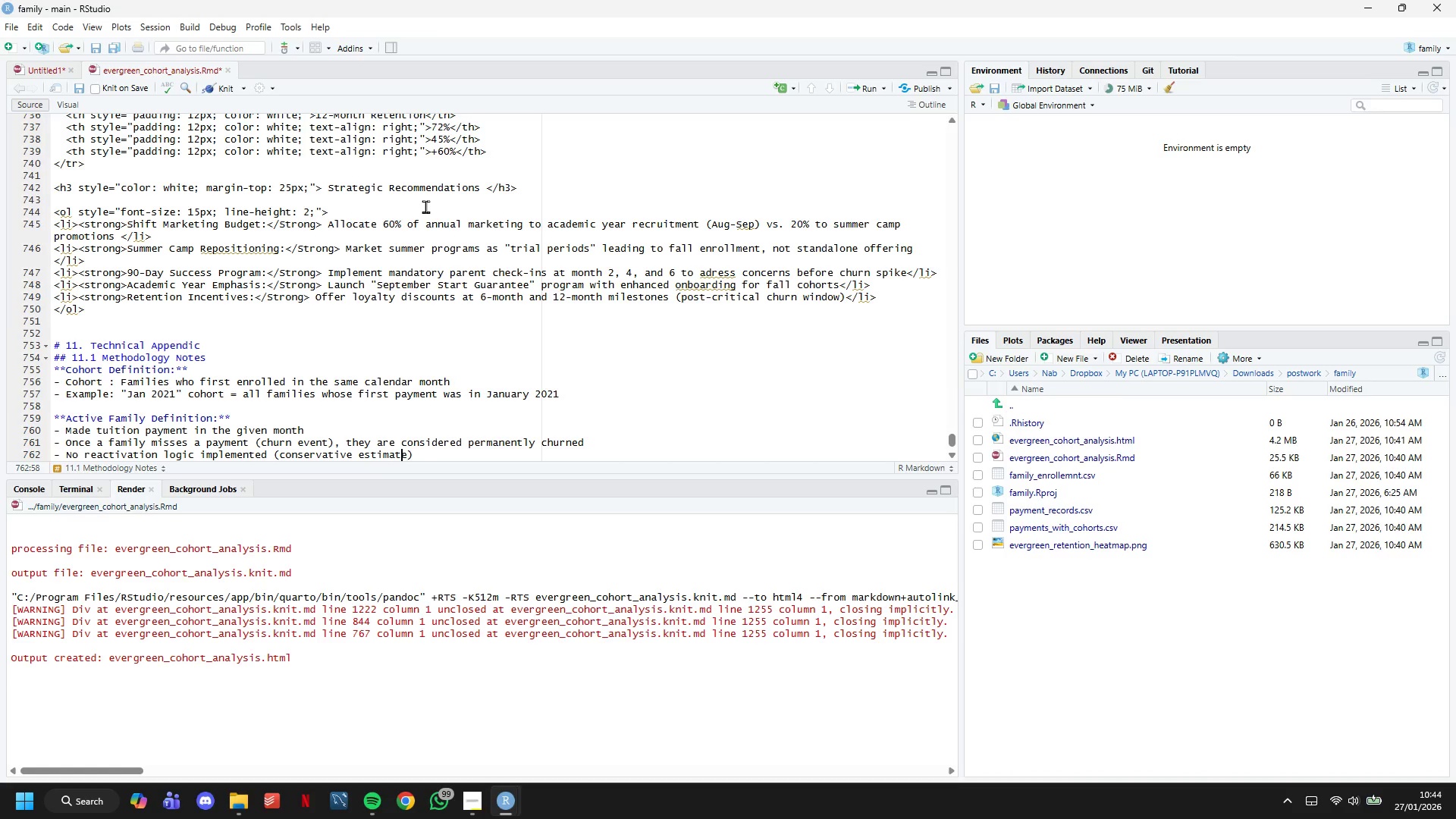 
key(ArrowRight)
 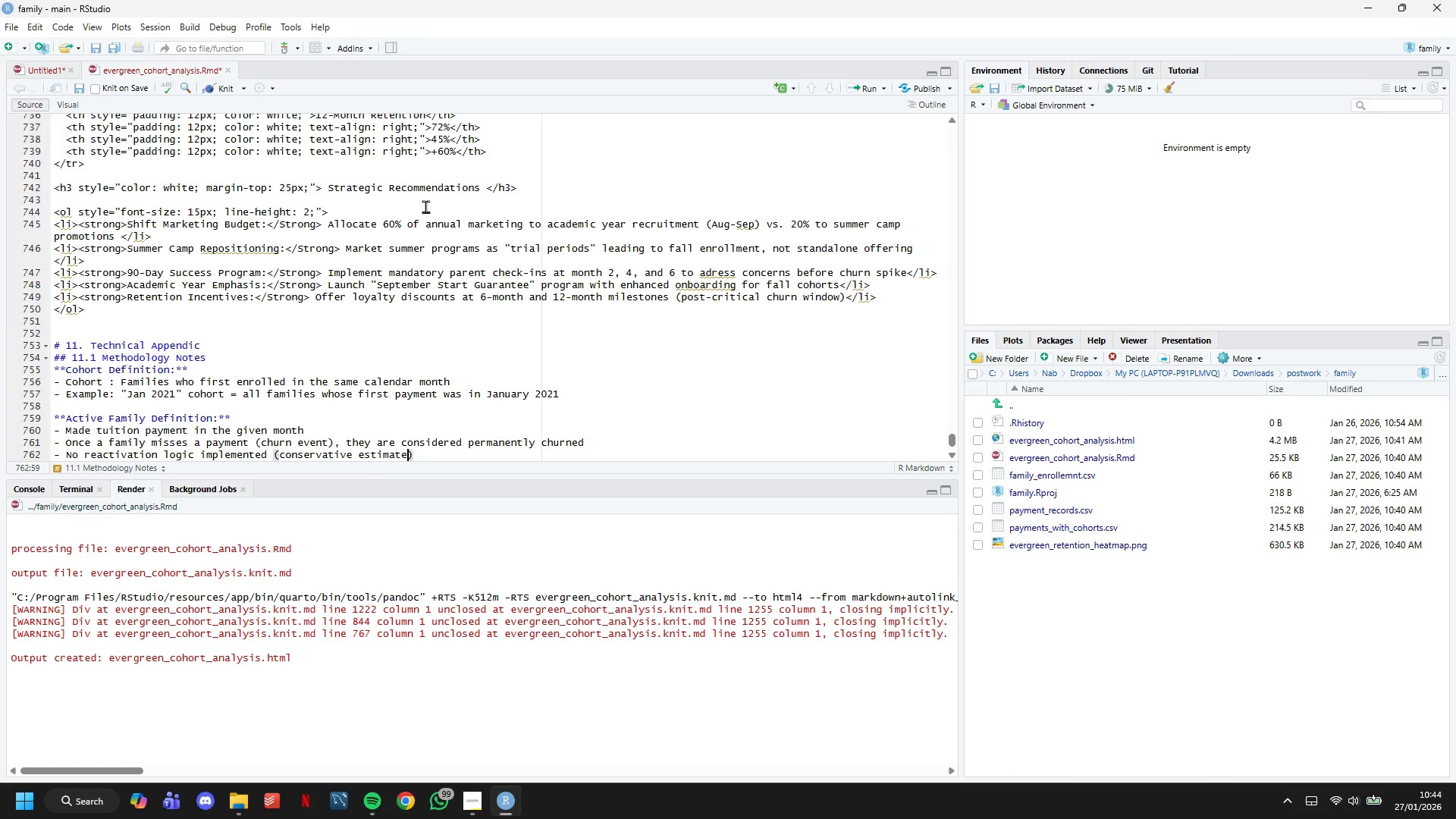 
key(ArrowRight)
 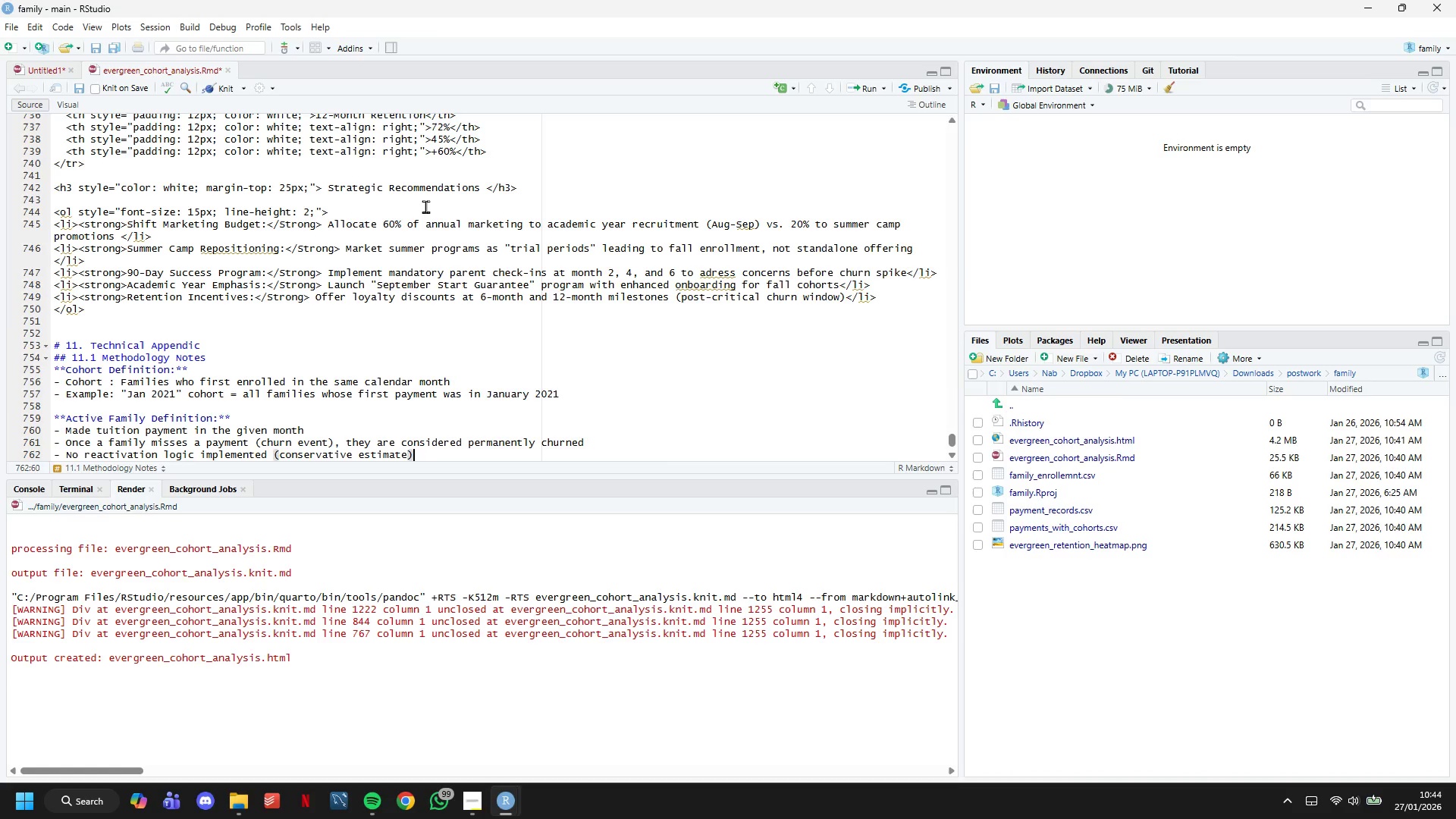 
key(Enter)
 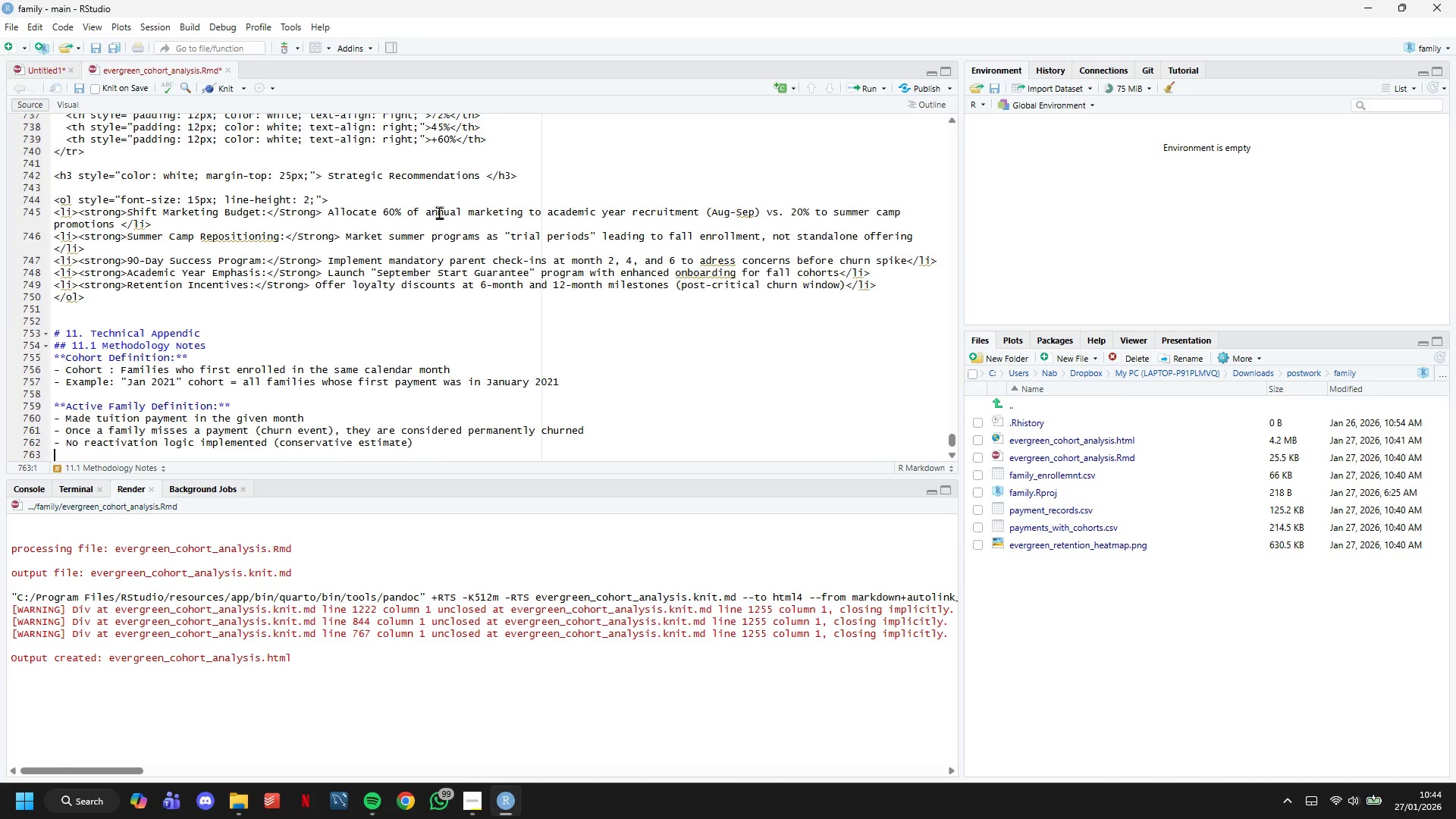 
scroll: coordinate [442, 224], scroll_direction: down, amount: 12.0
 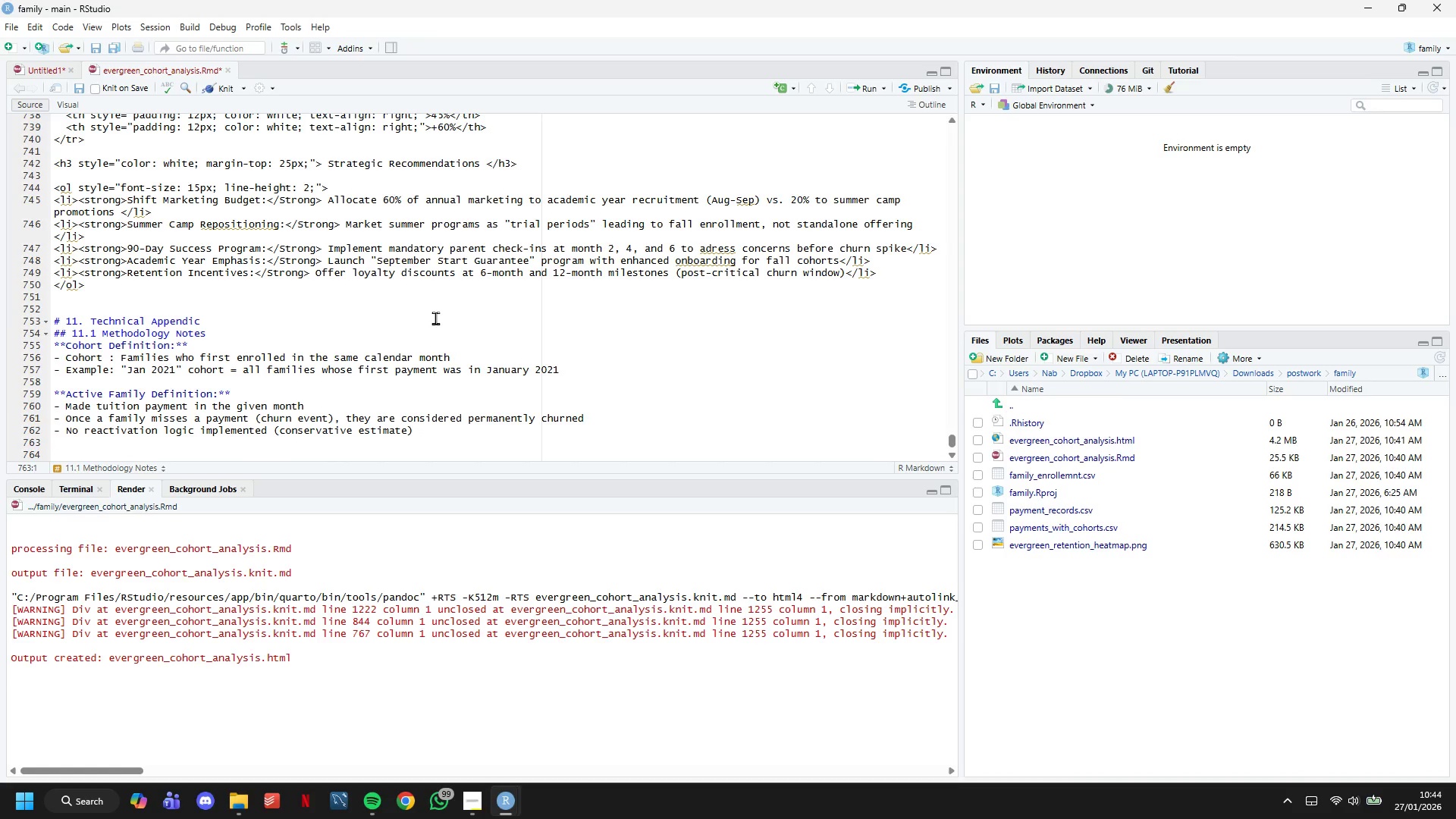 
key(Enter)
 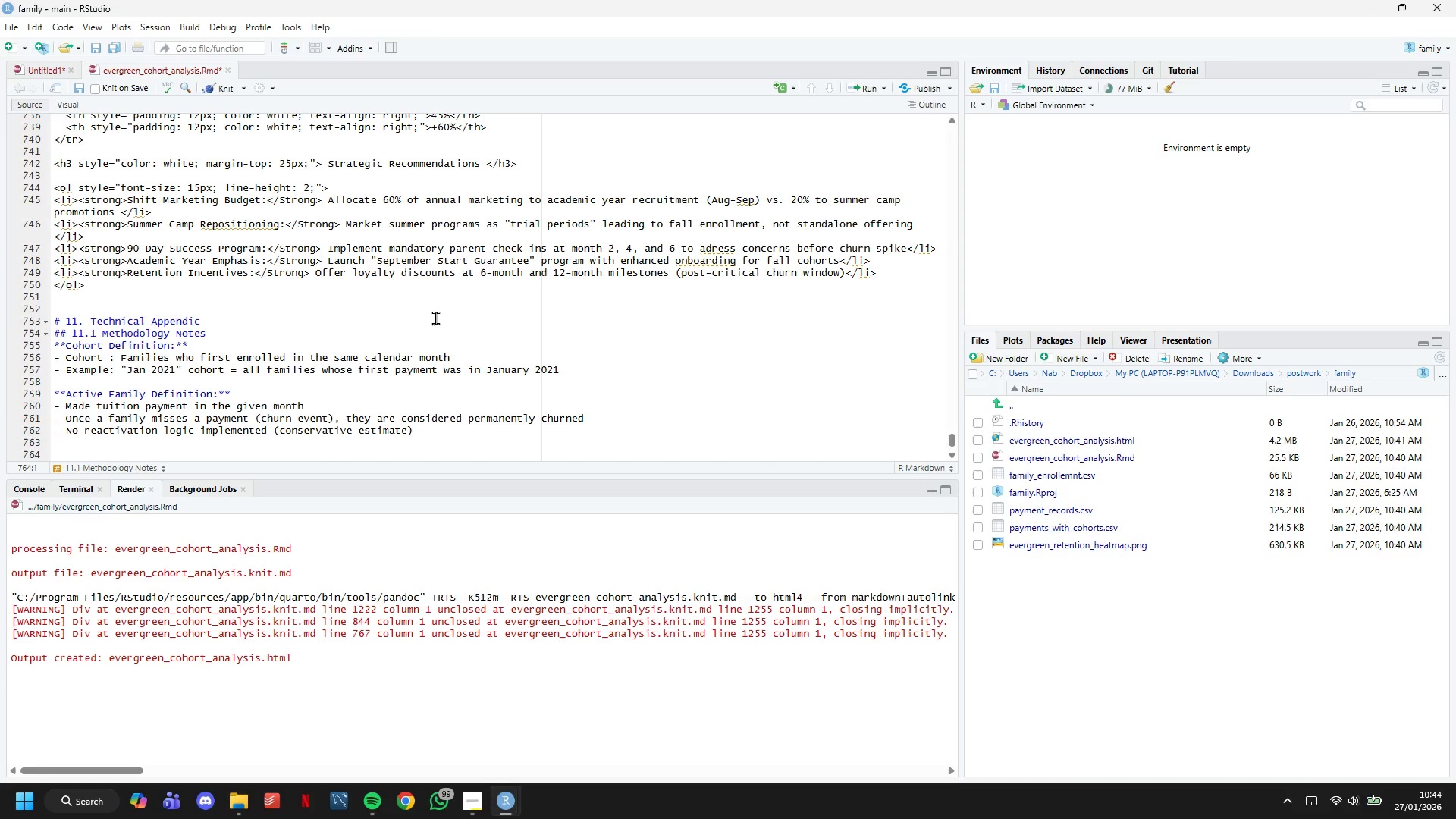 
wait(10.97)
 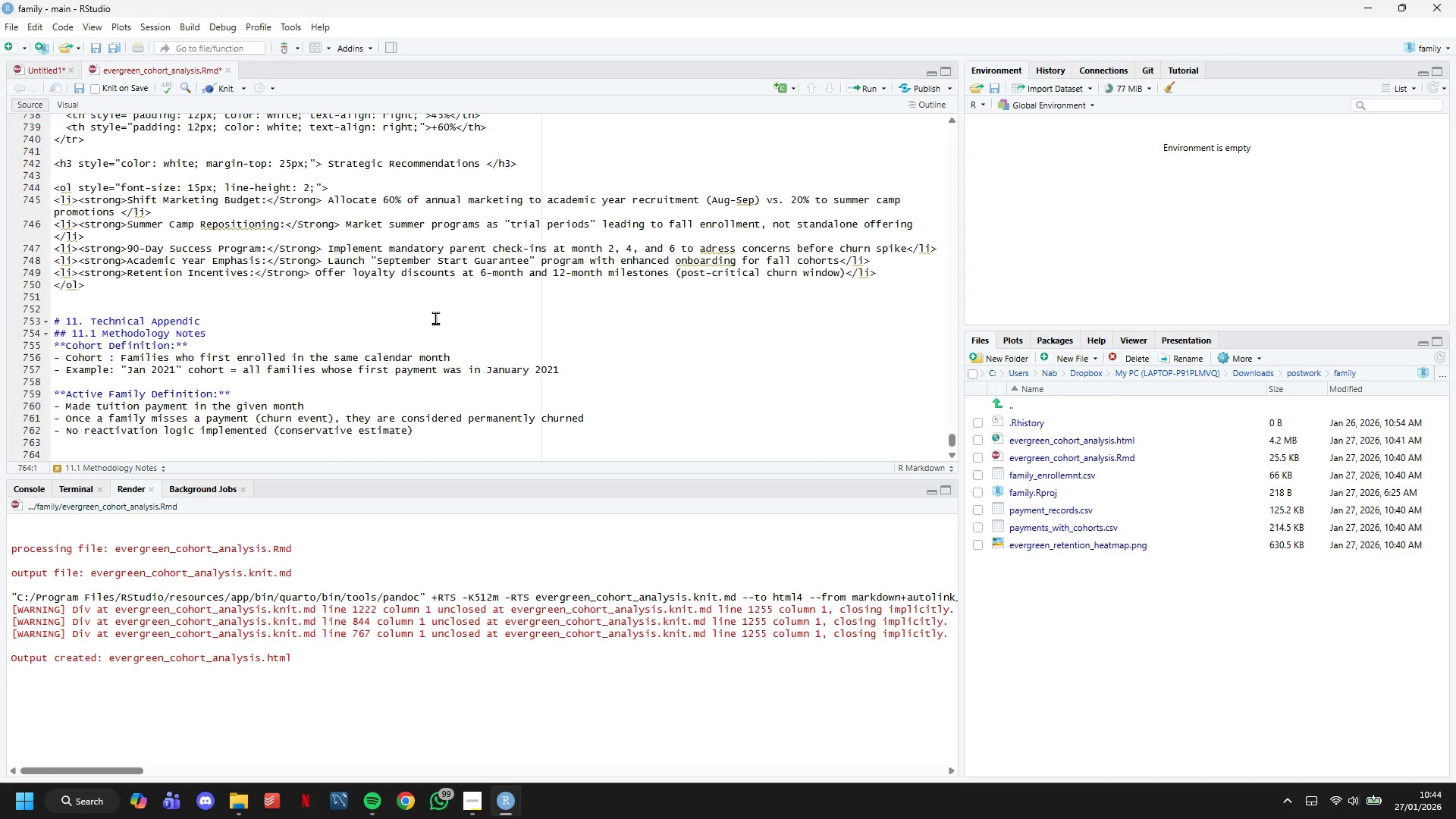 
left_click([651, 371])
 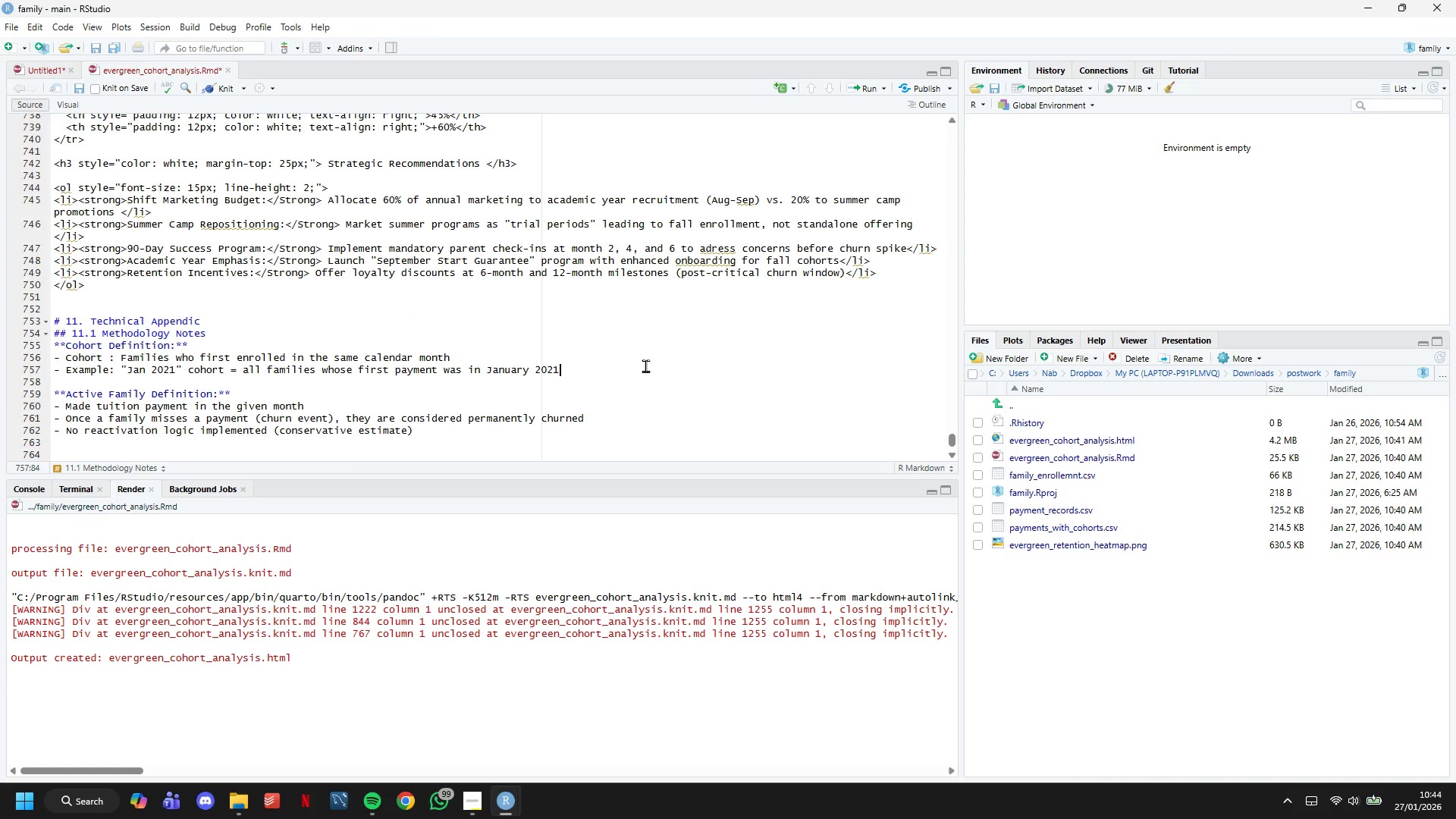 
key(Enter)
 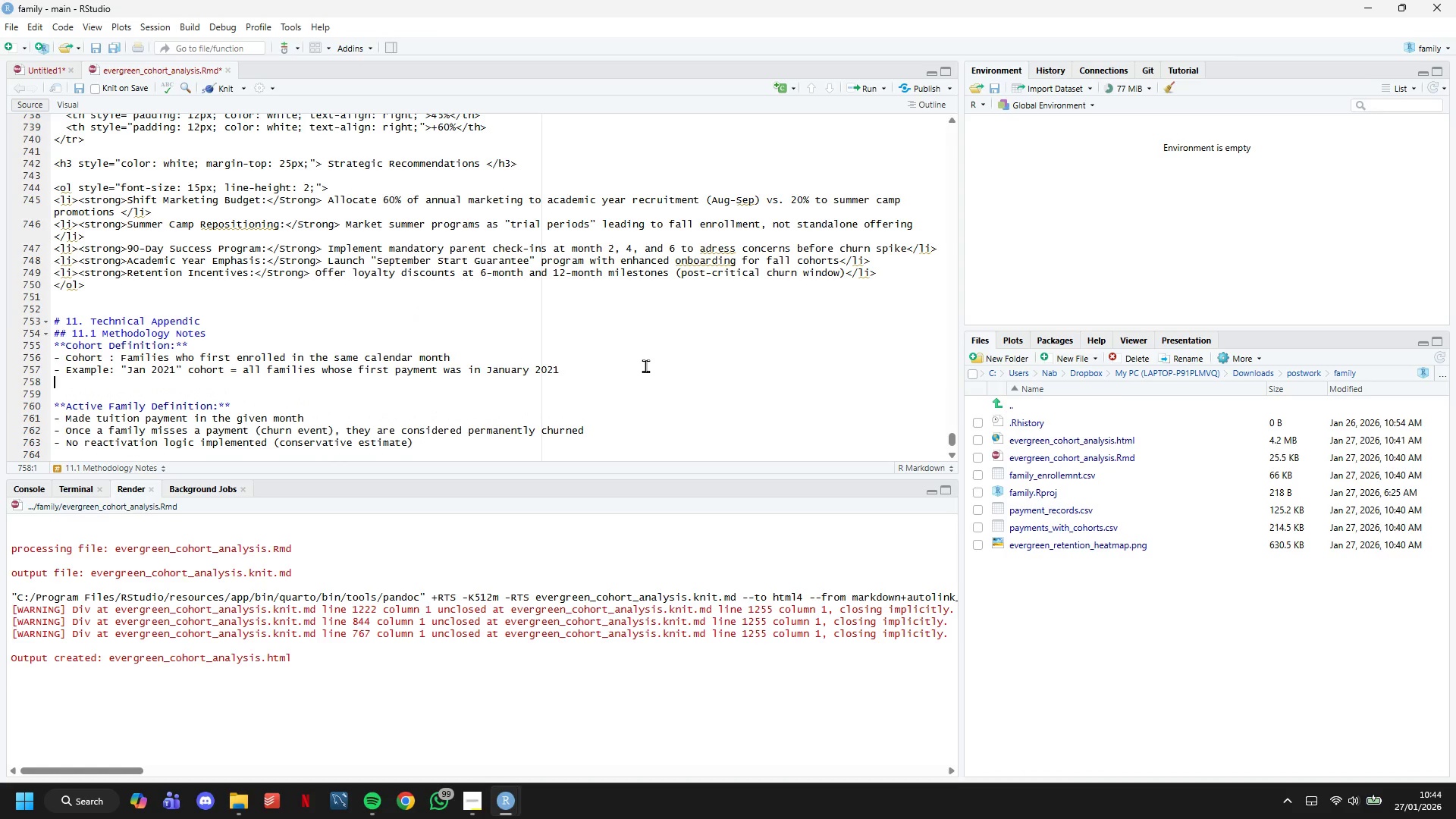 
key(Enter)
 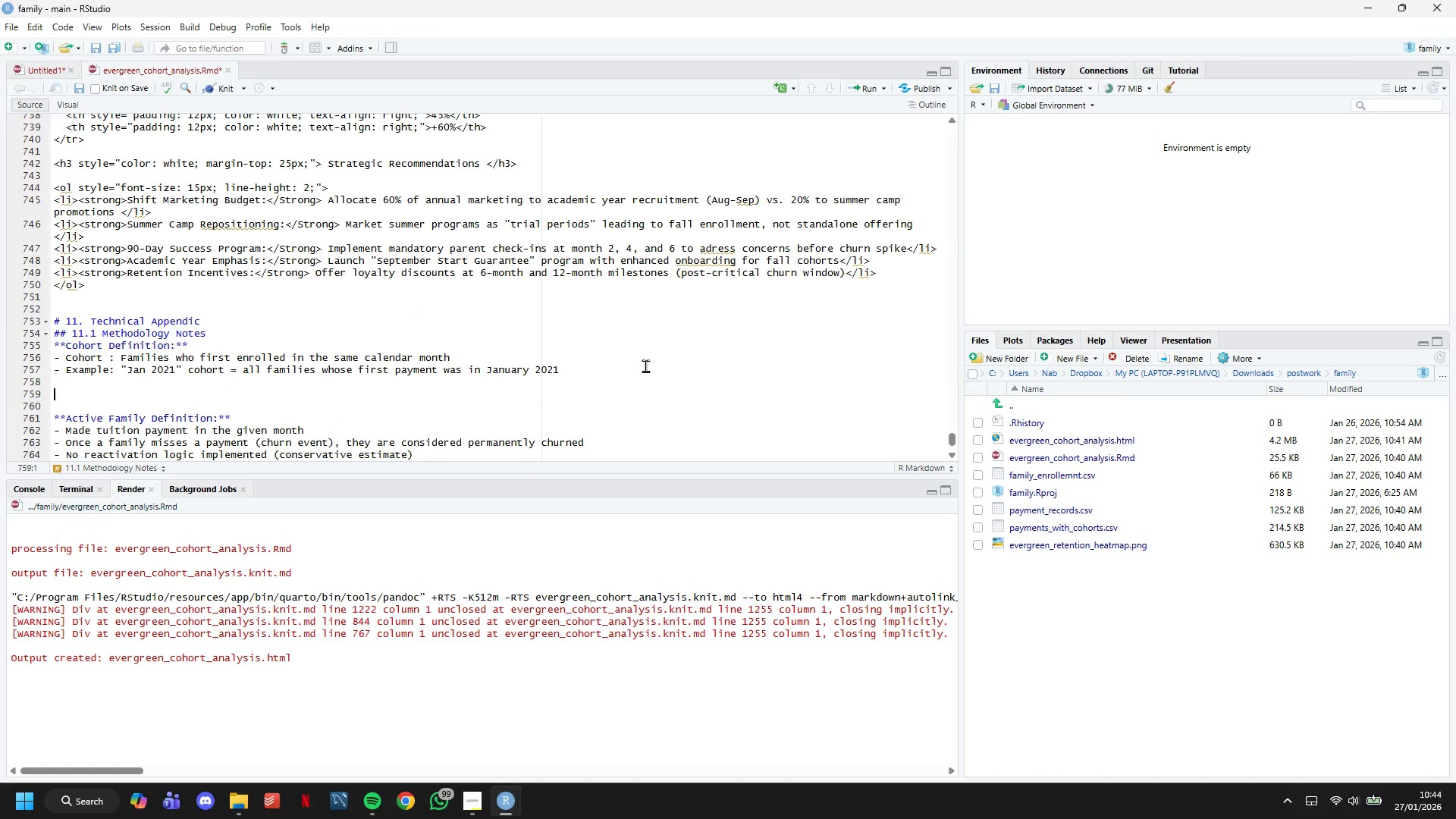 
type(****)
 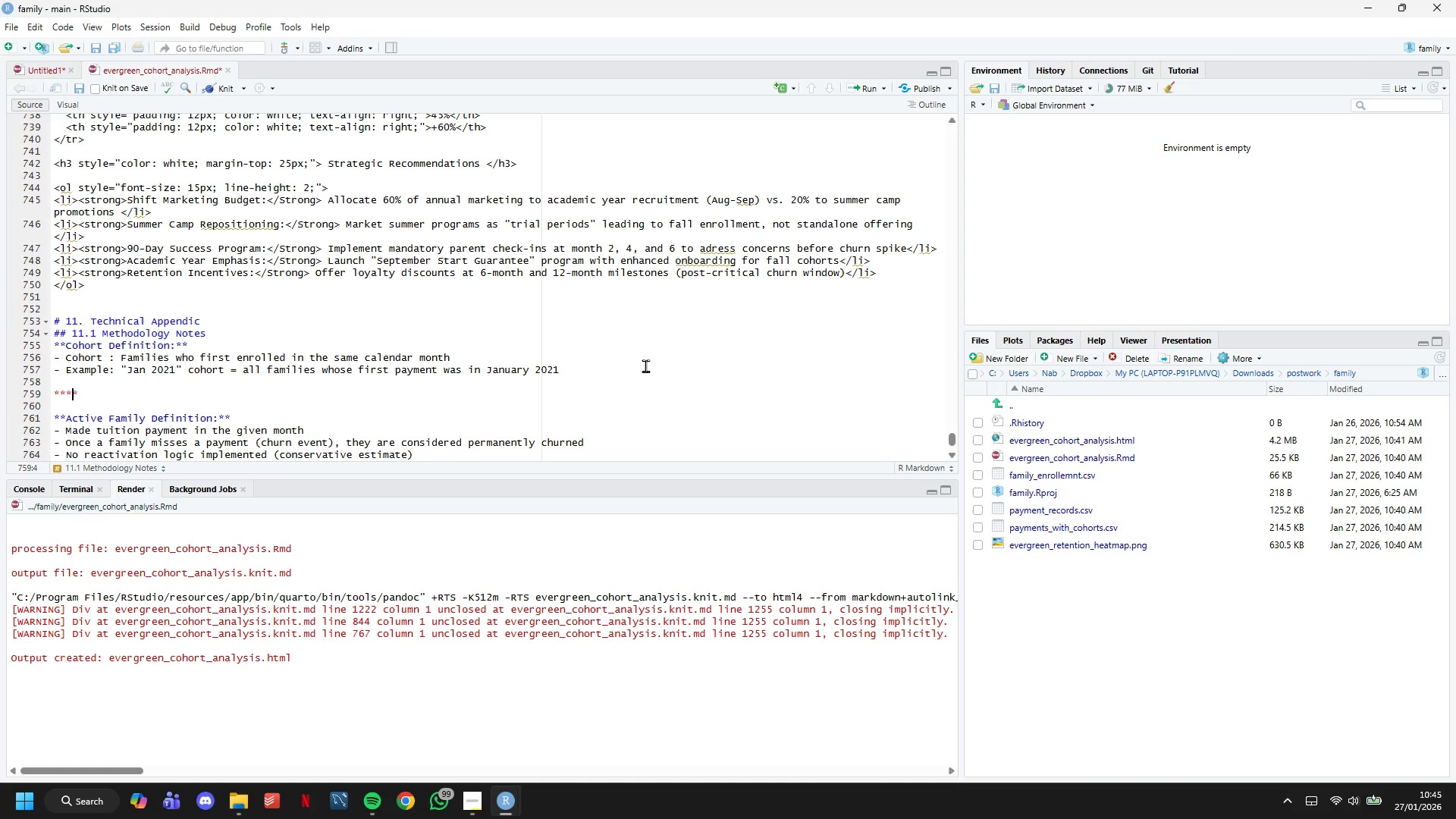 
key(ArrowLeft)
 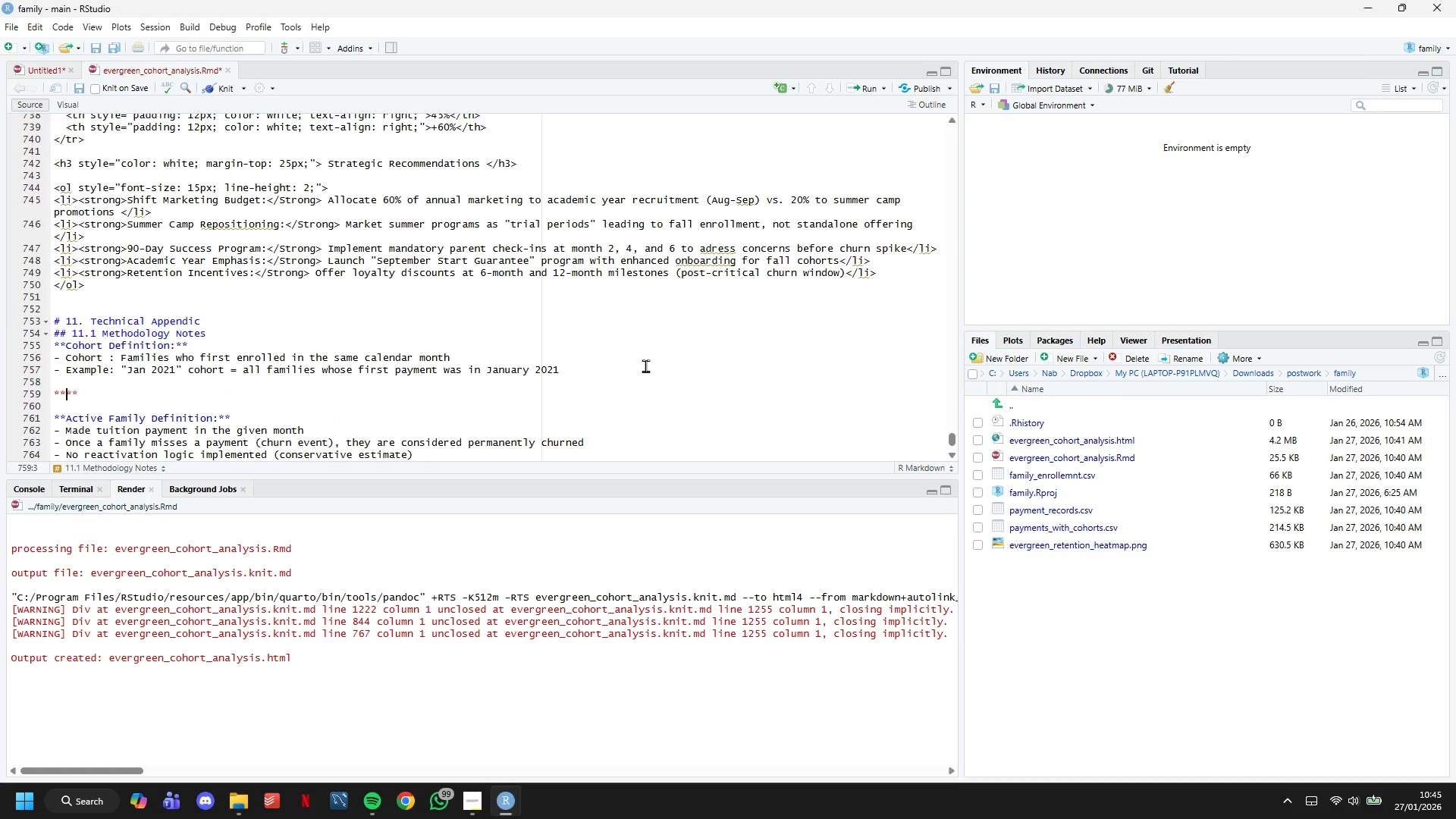 
key(ArrowLeft)
 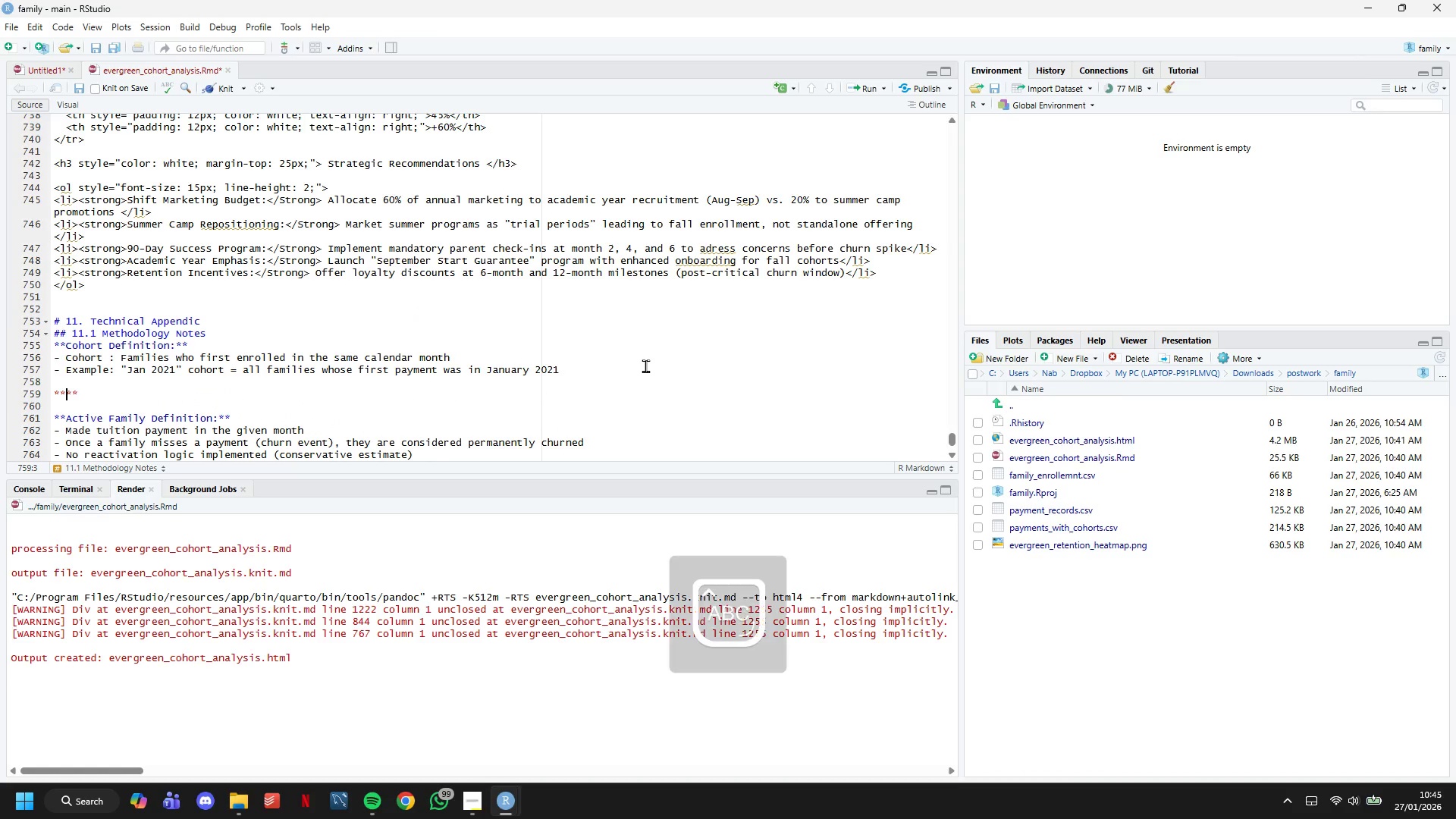 
type(Retention Calculation: )
 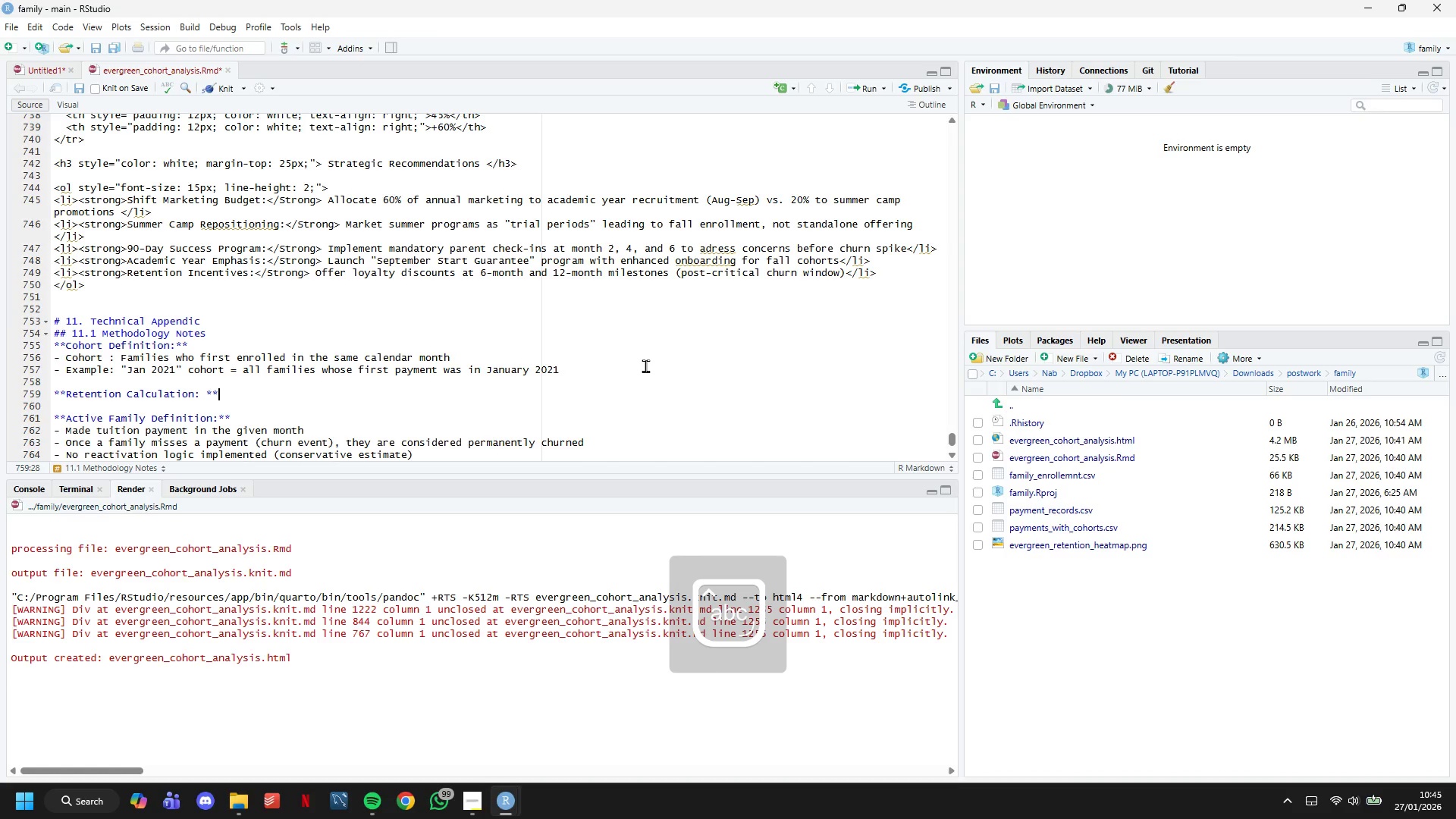 
 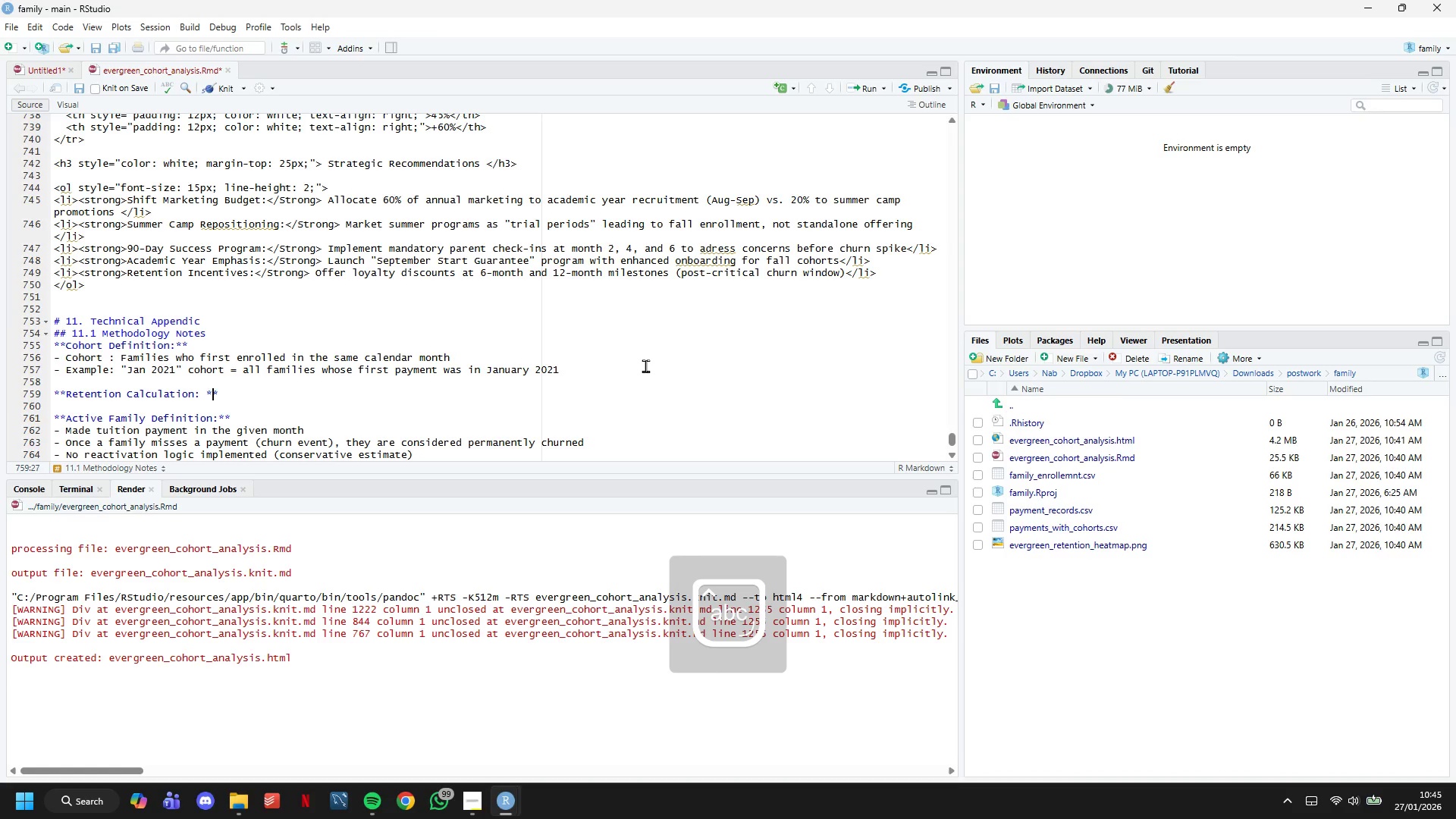 
key(ArrowRight)
 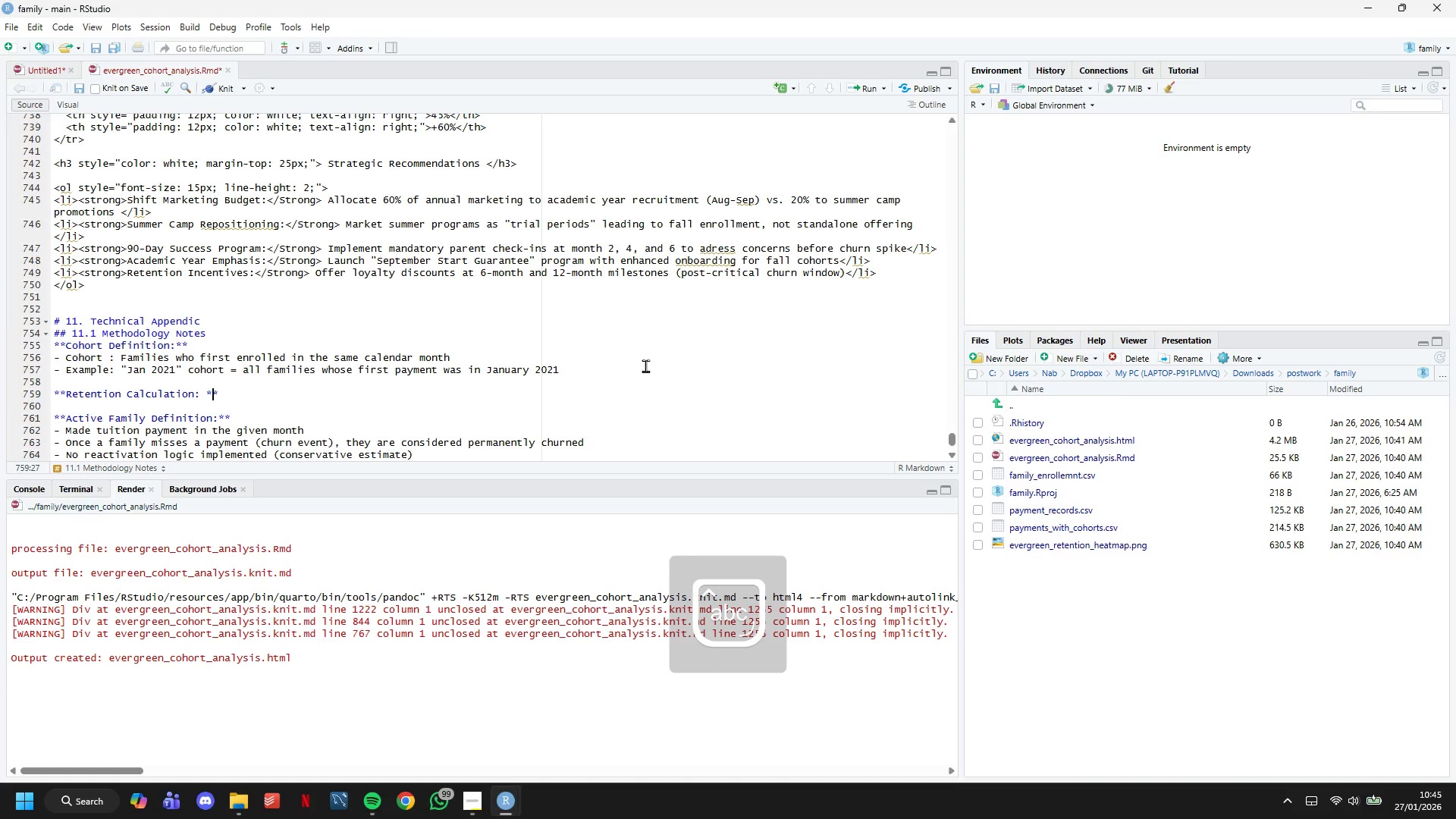 
key(ArrowRight)
 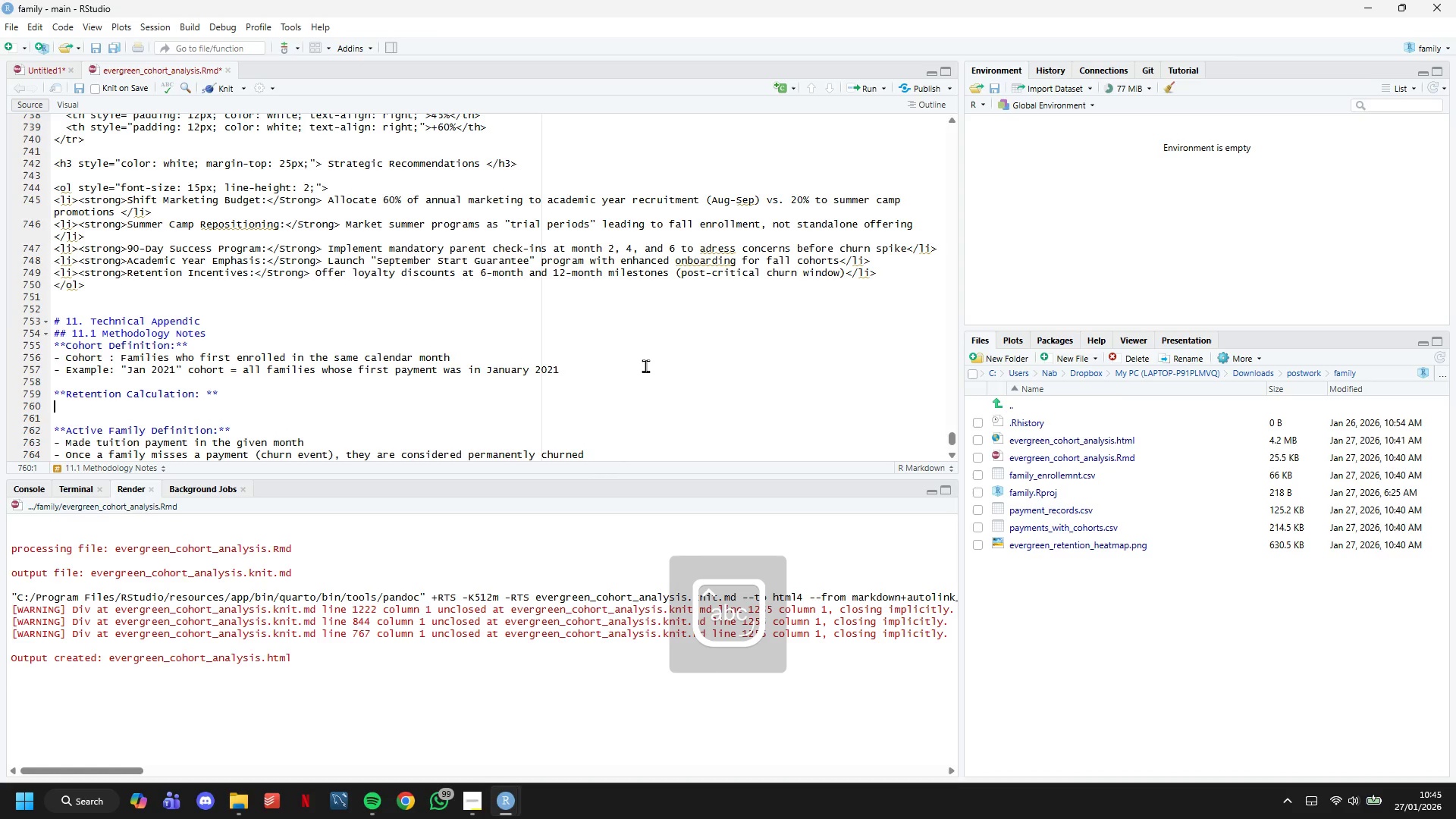 
key(Enter)
 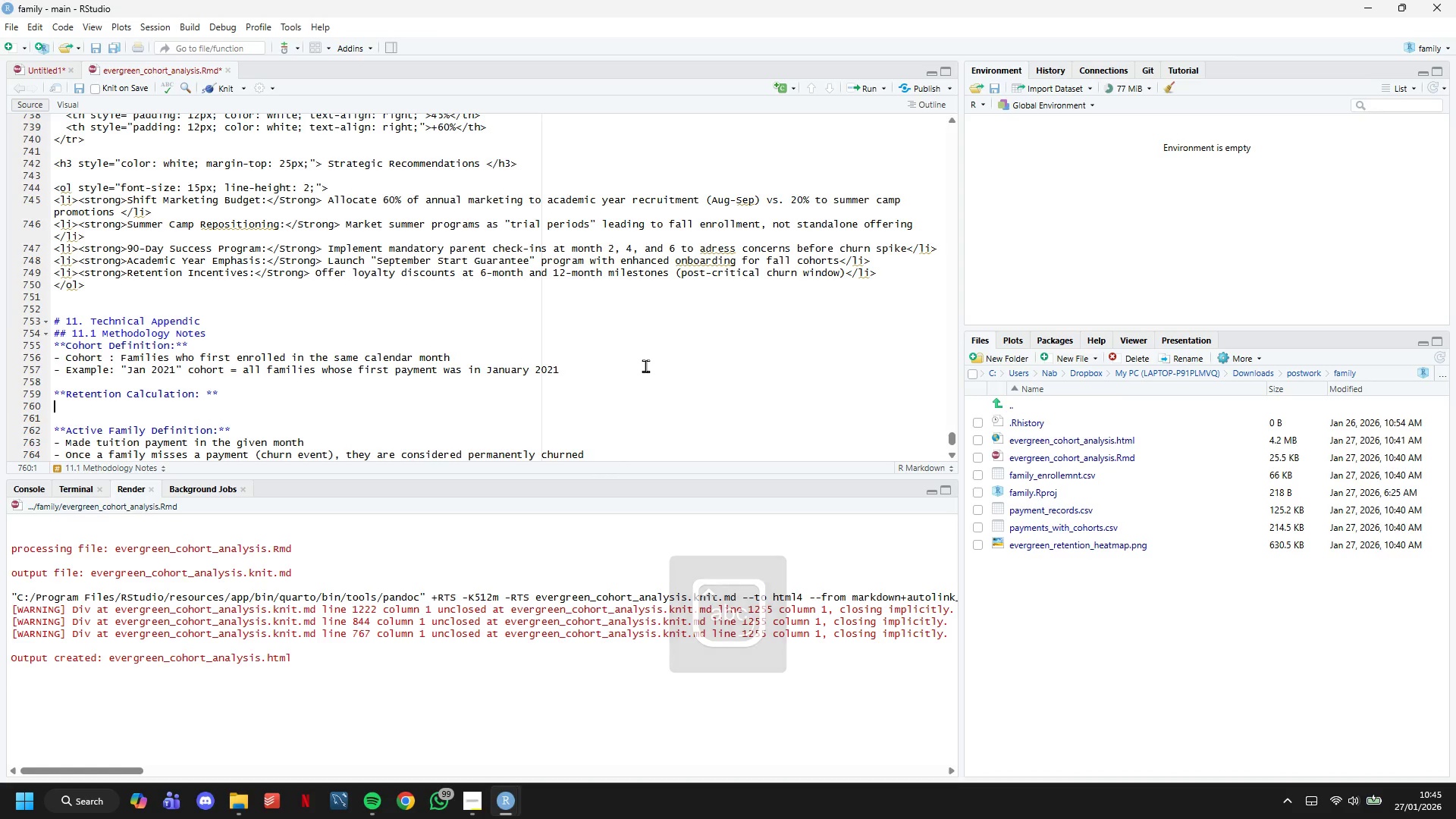 
type(Retention % at Month N = (Active Families at Month N / Initial Cohort Size )
key(Backspace)
 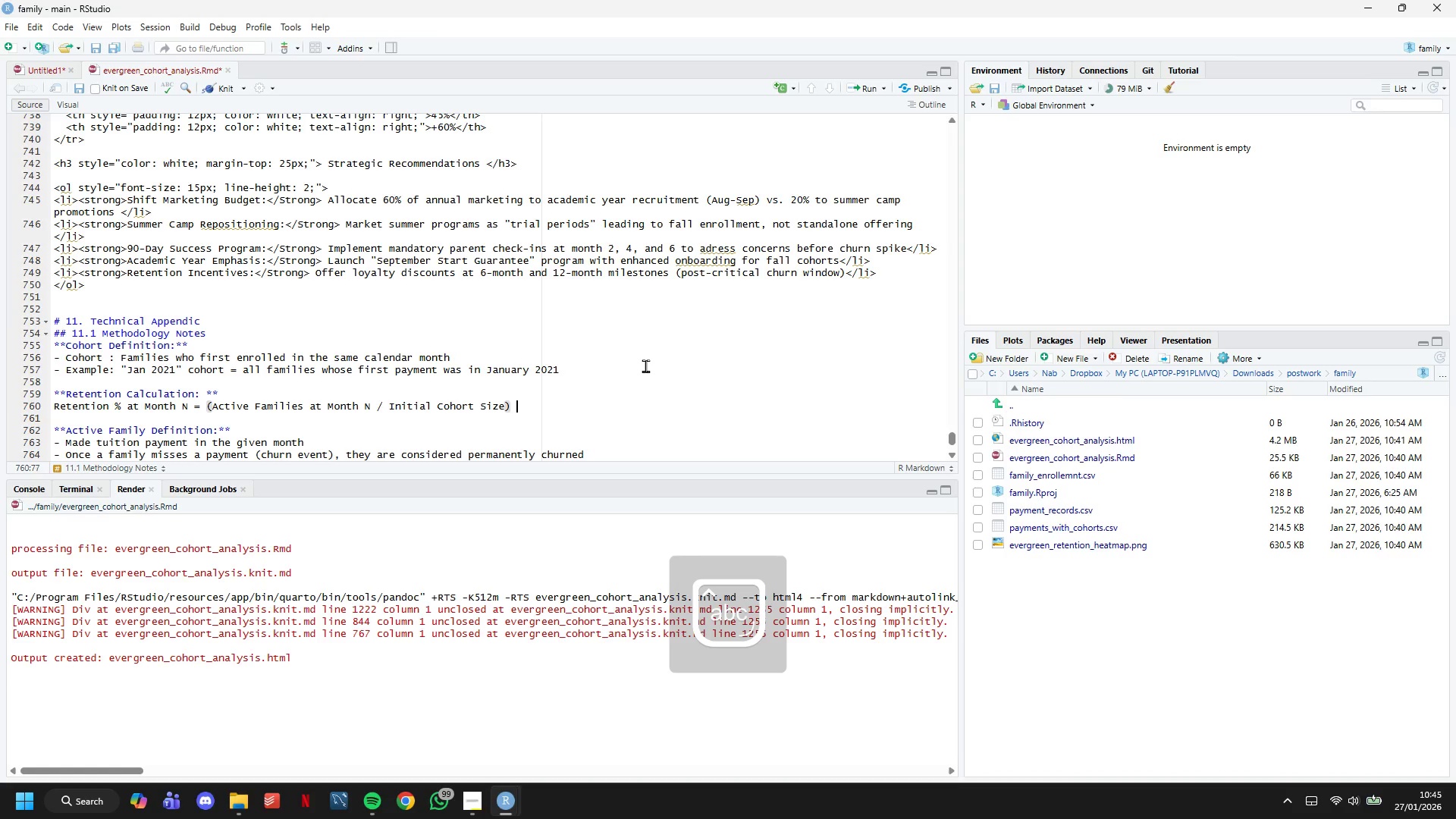 
 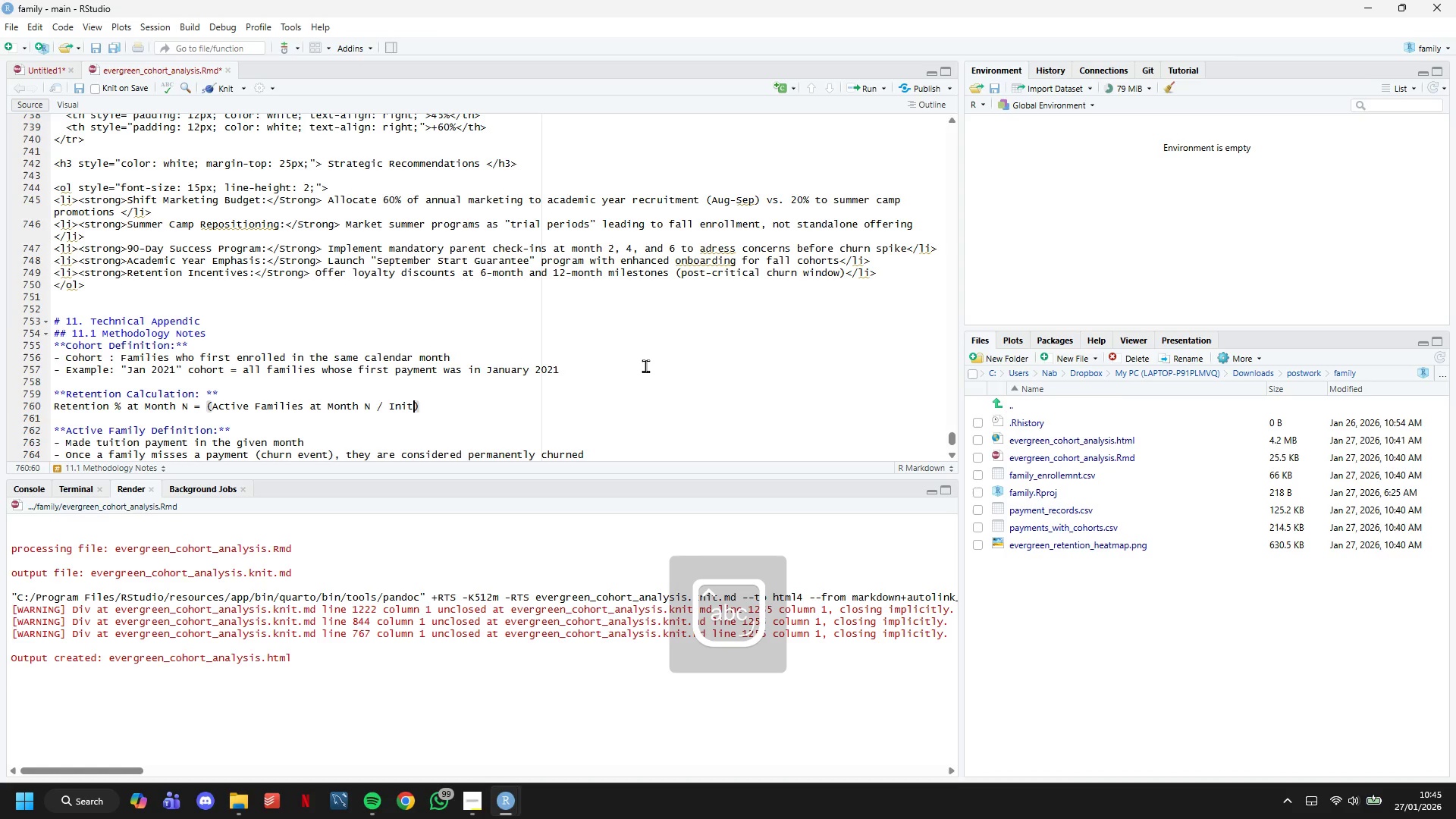 
key(ArrowRight)
 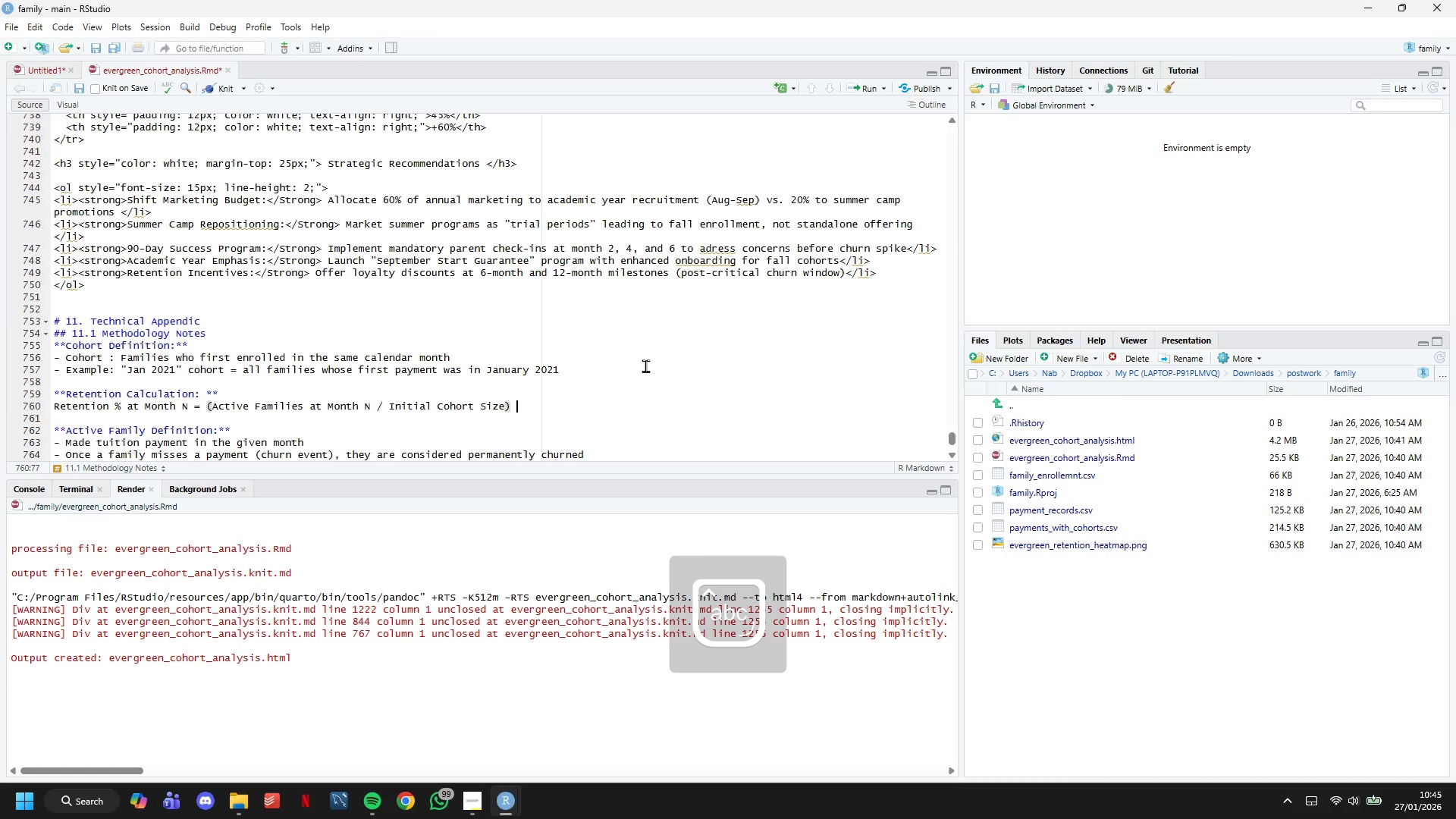 
type( * 100)
 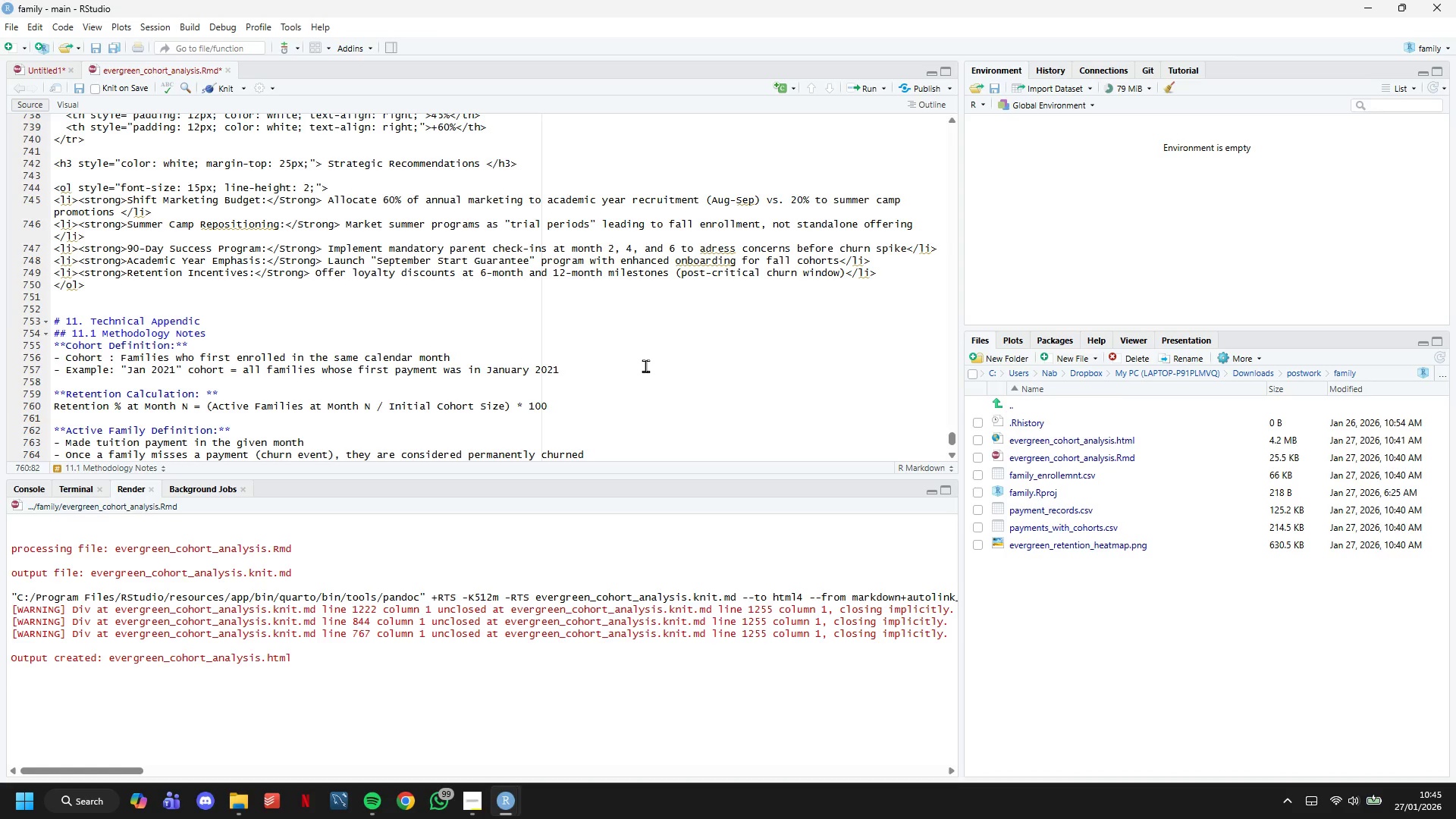 
key(ArrowUp)
 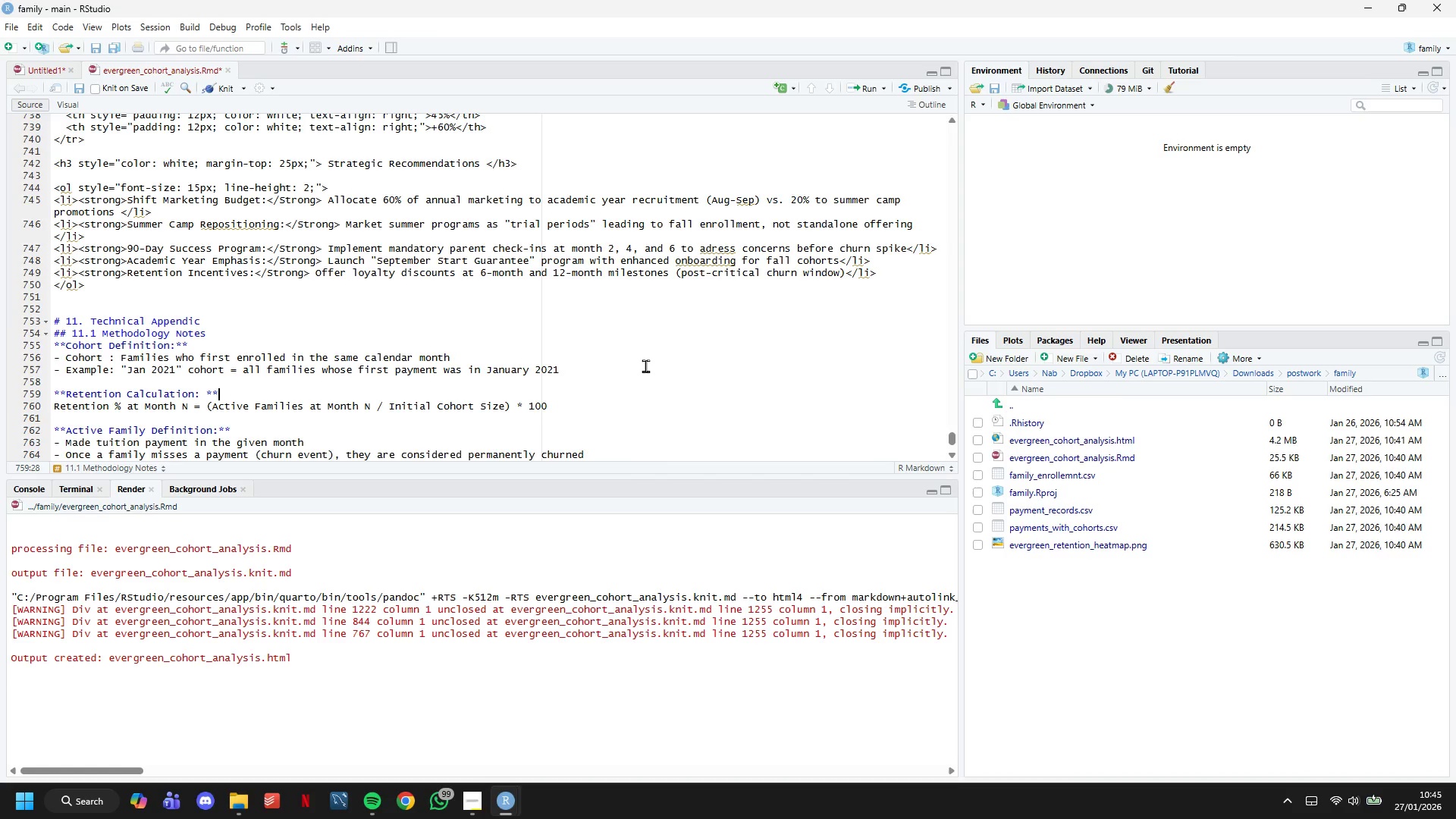 
key(Enter)
 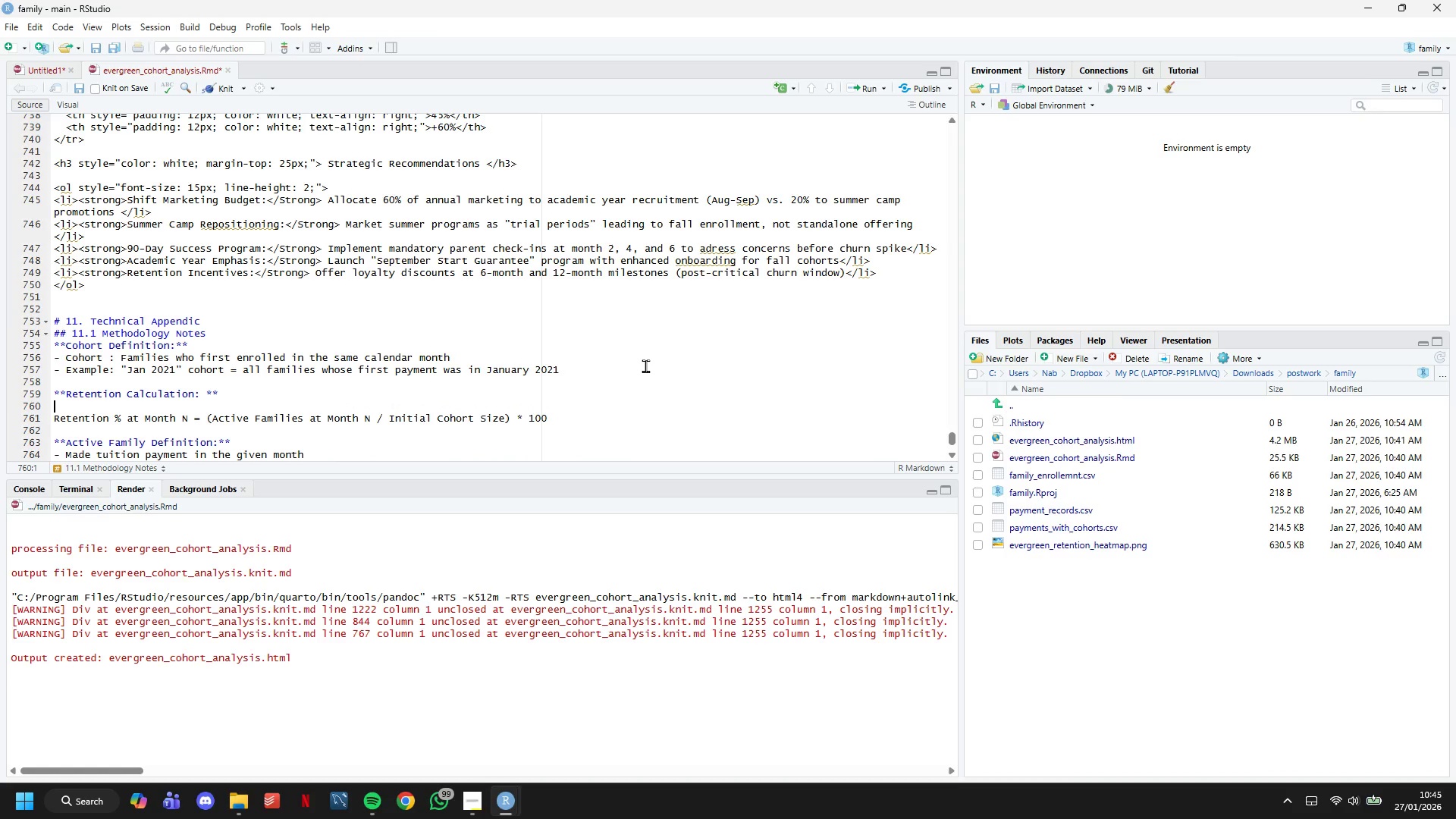 
key(Backquote)
 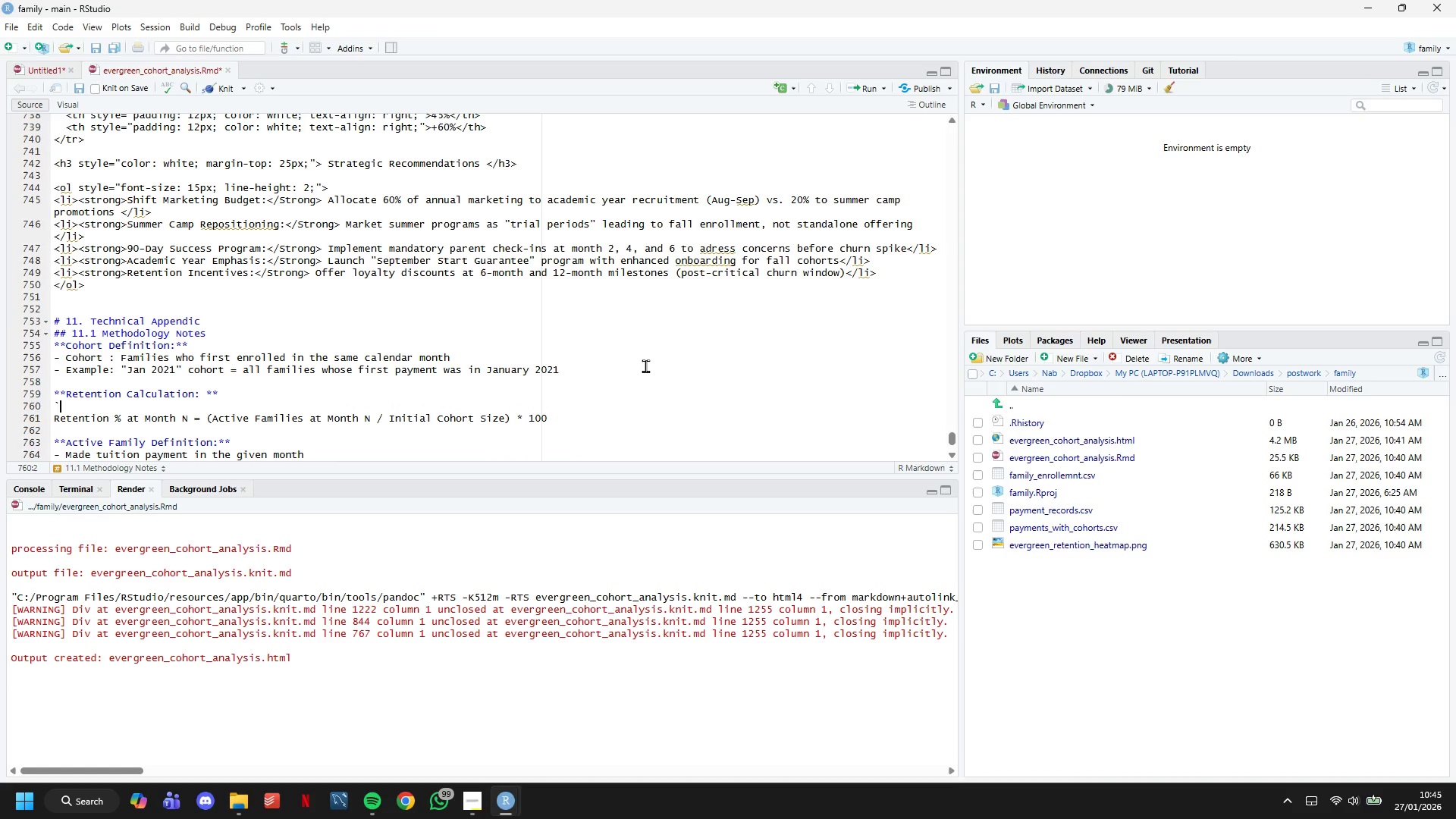 
key(Backquote)
 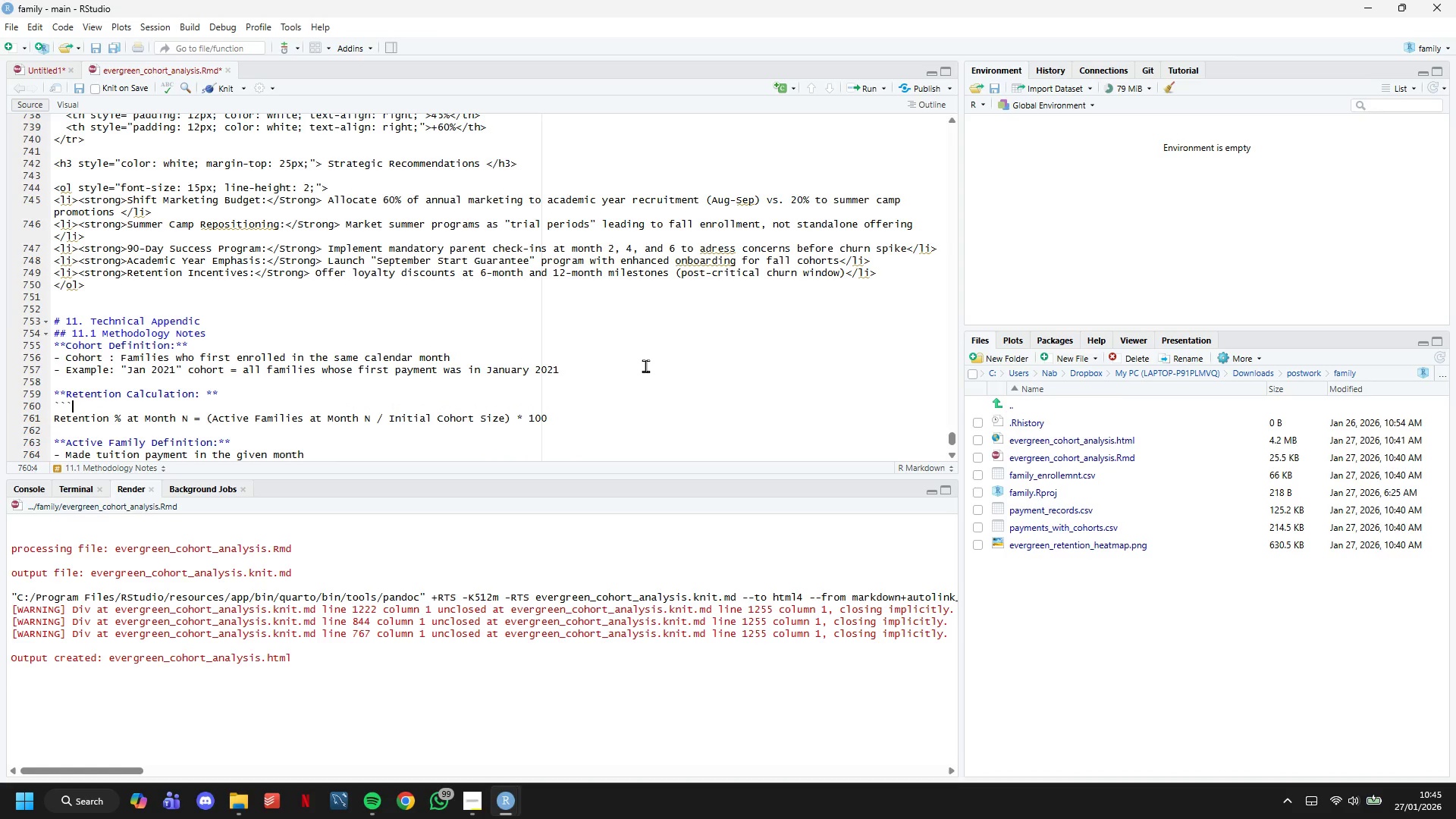 
key(Backquote)
 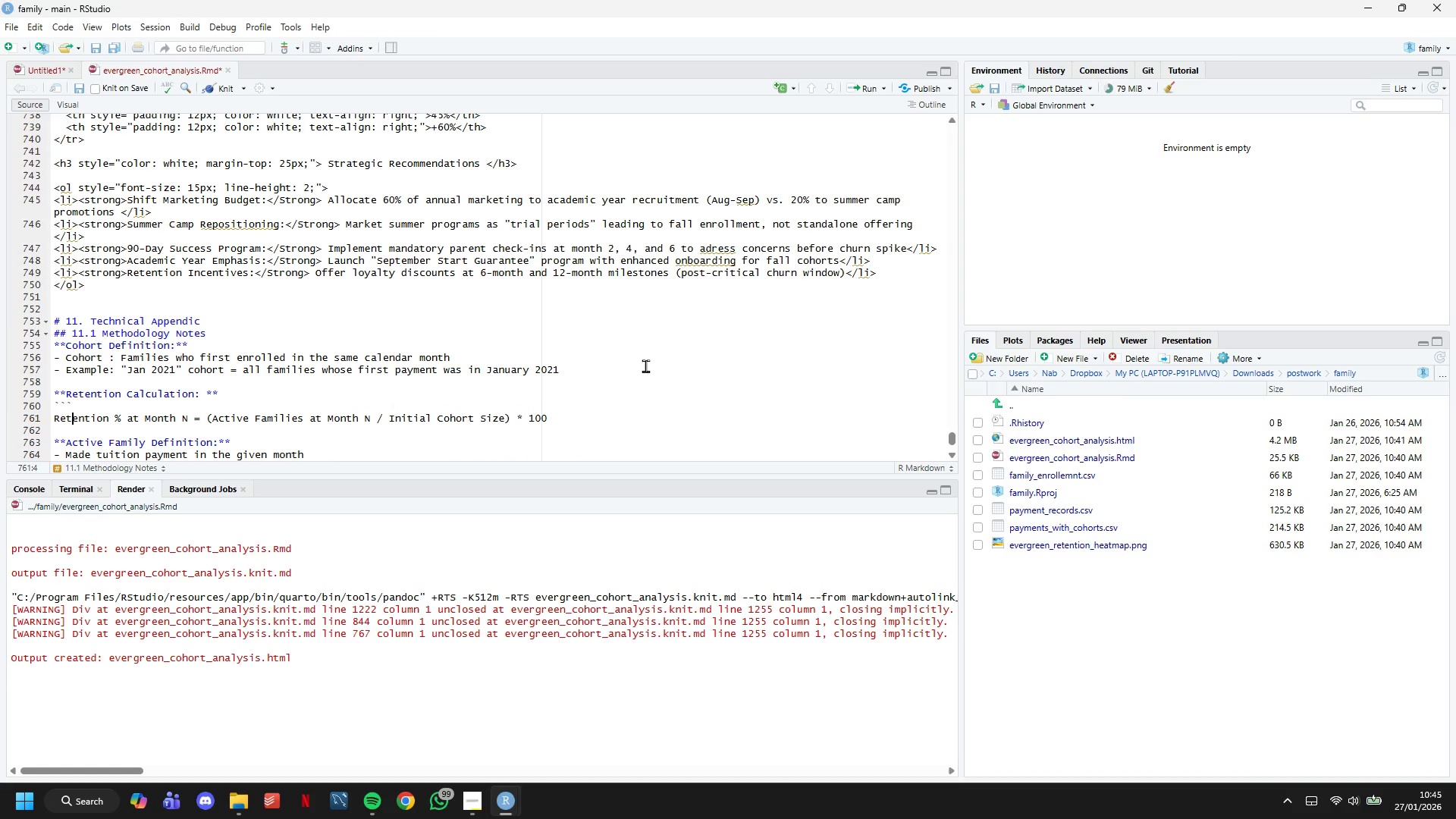 
key(ArrowDown)
 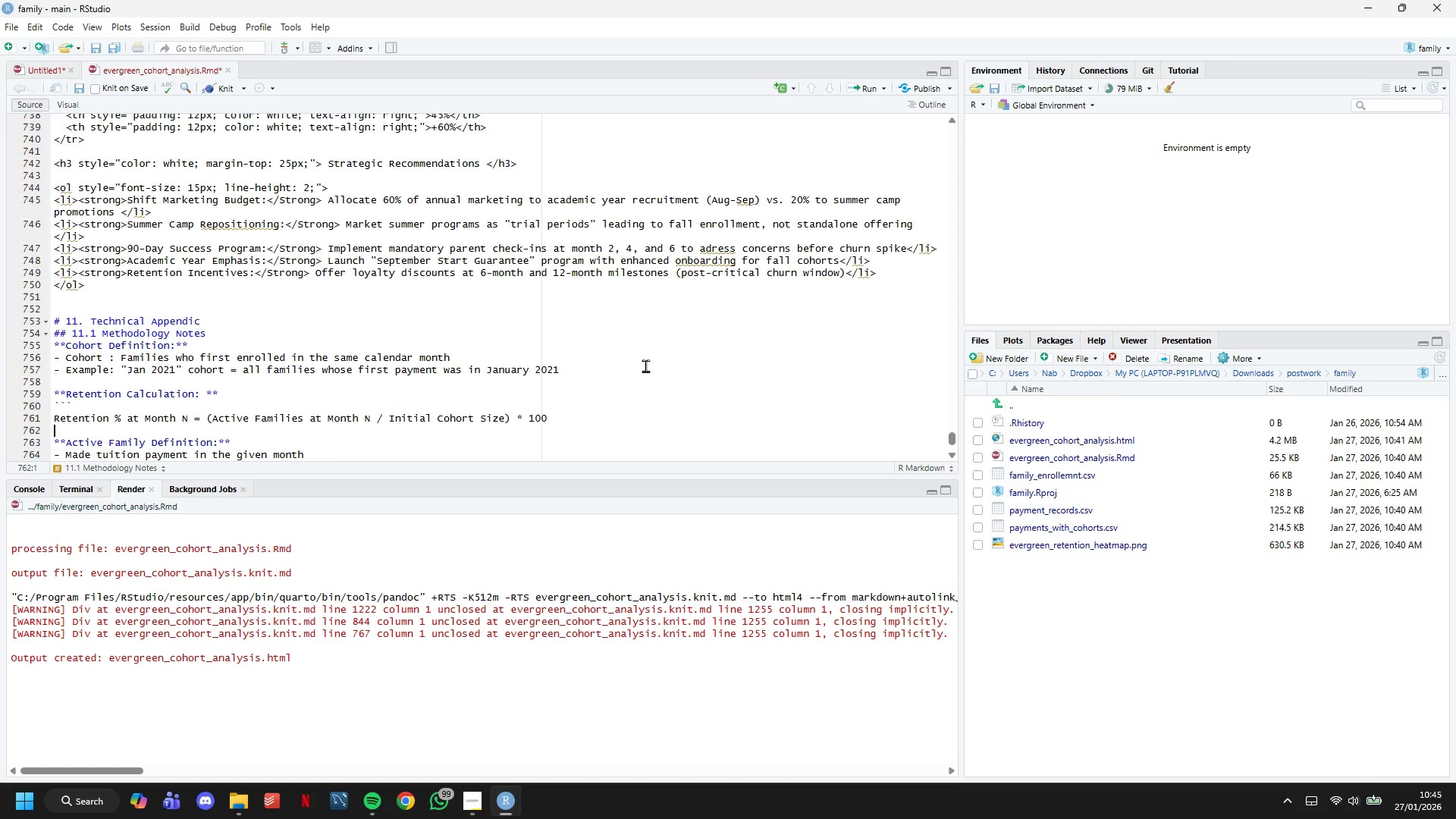 
key(ArrowDown)
 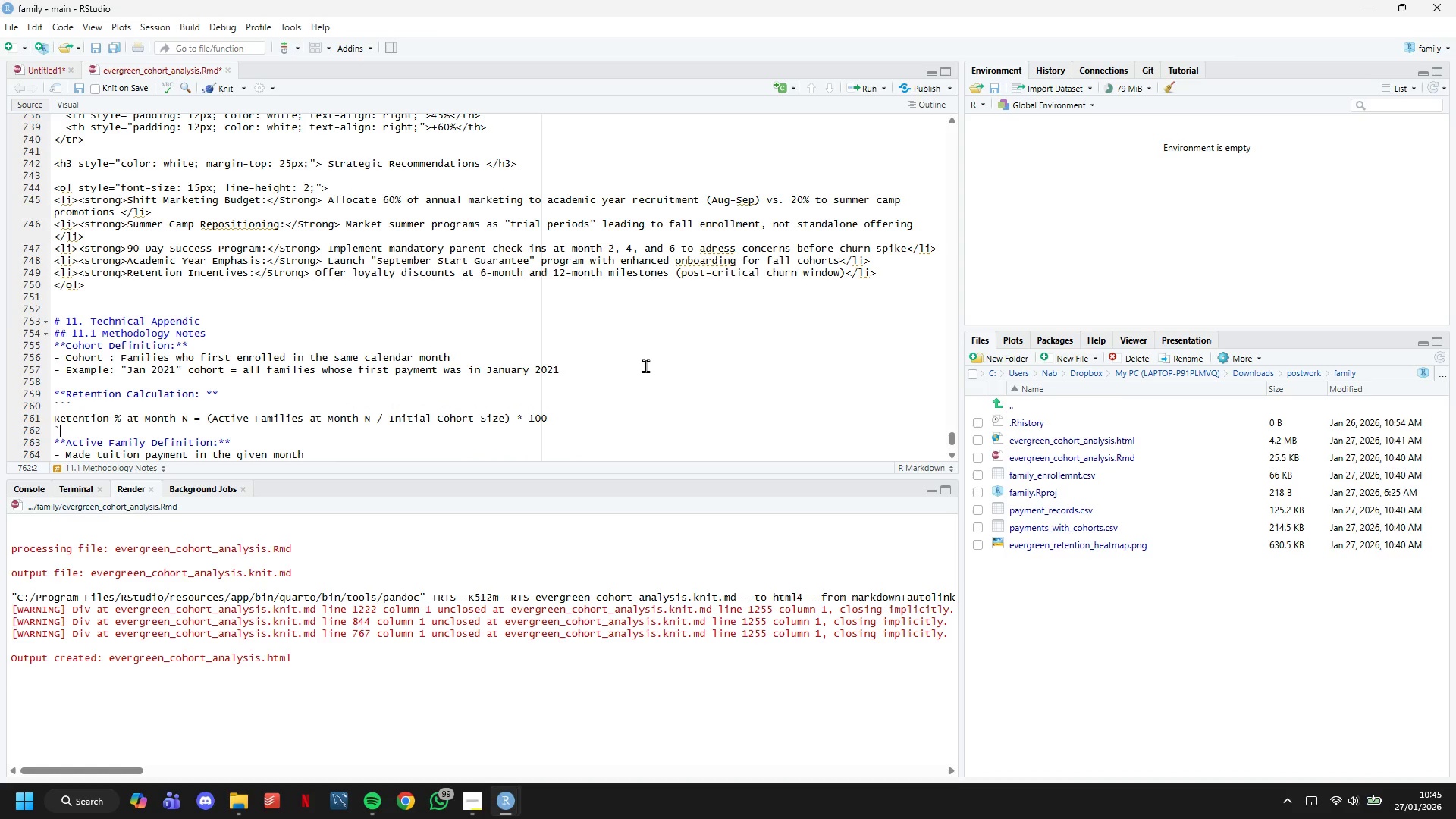 
key(Backquote)
 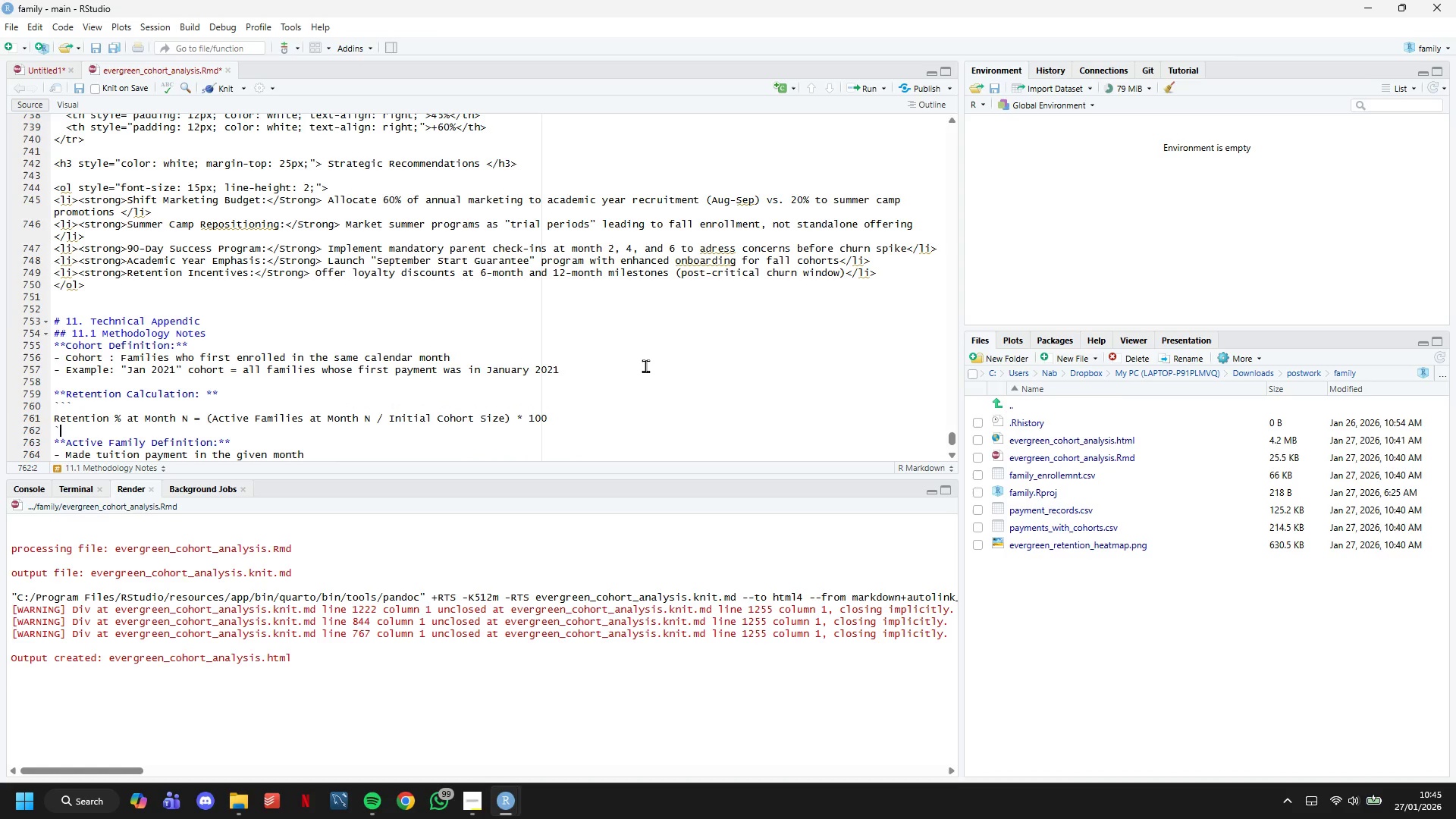 
key(Backquote)
 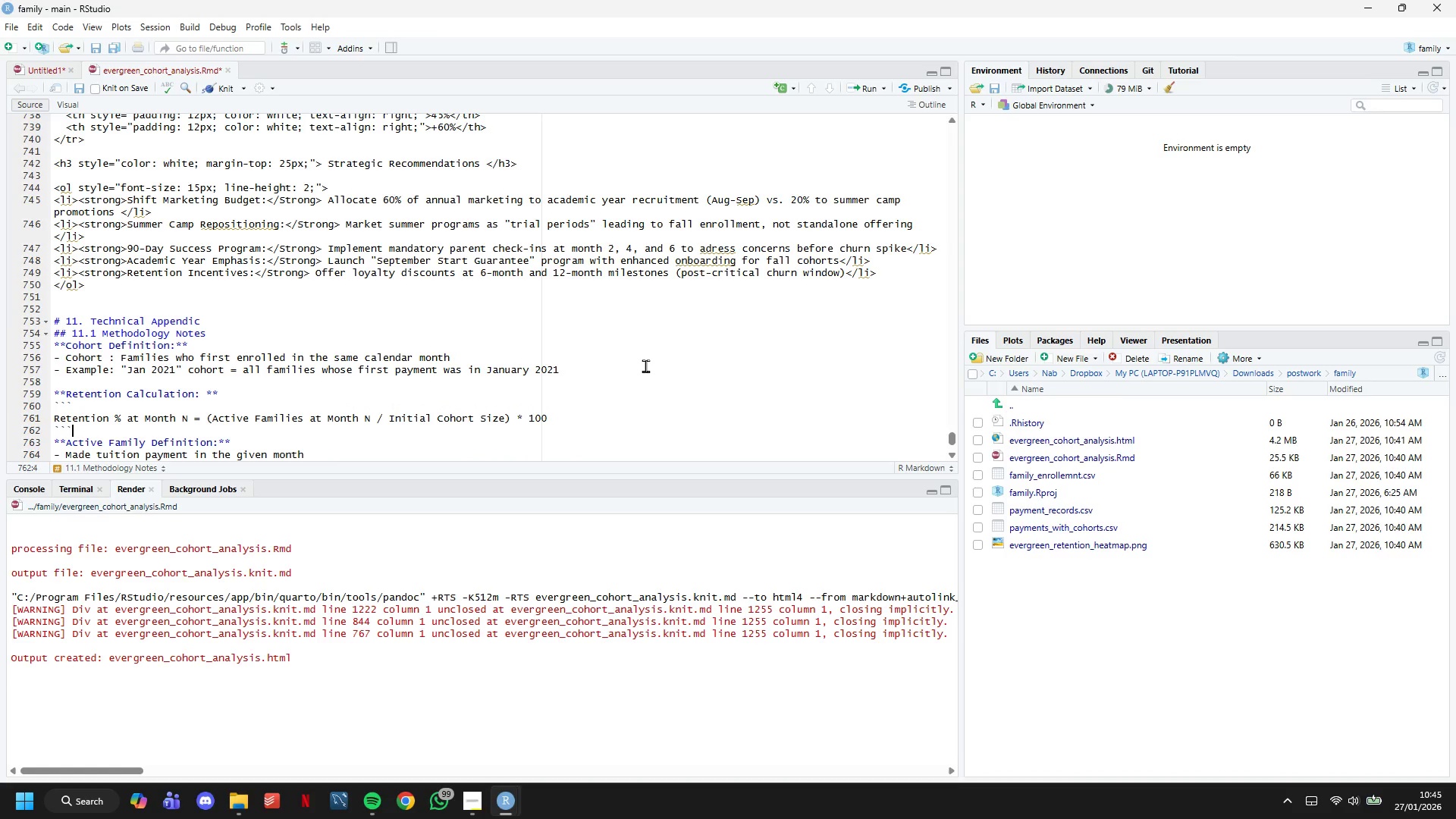 
key(Backquote)
 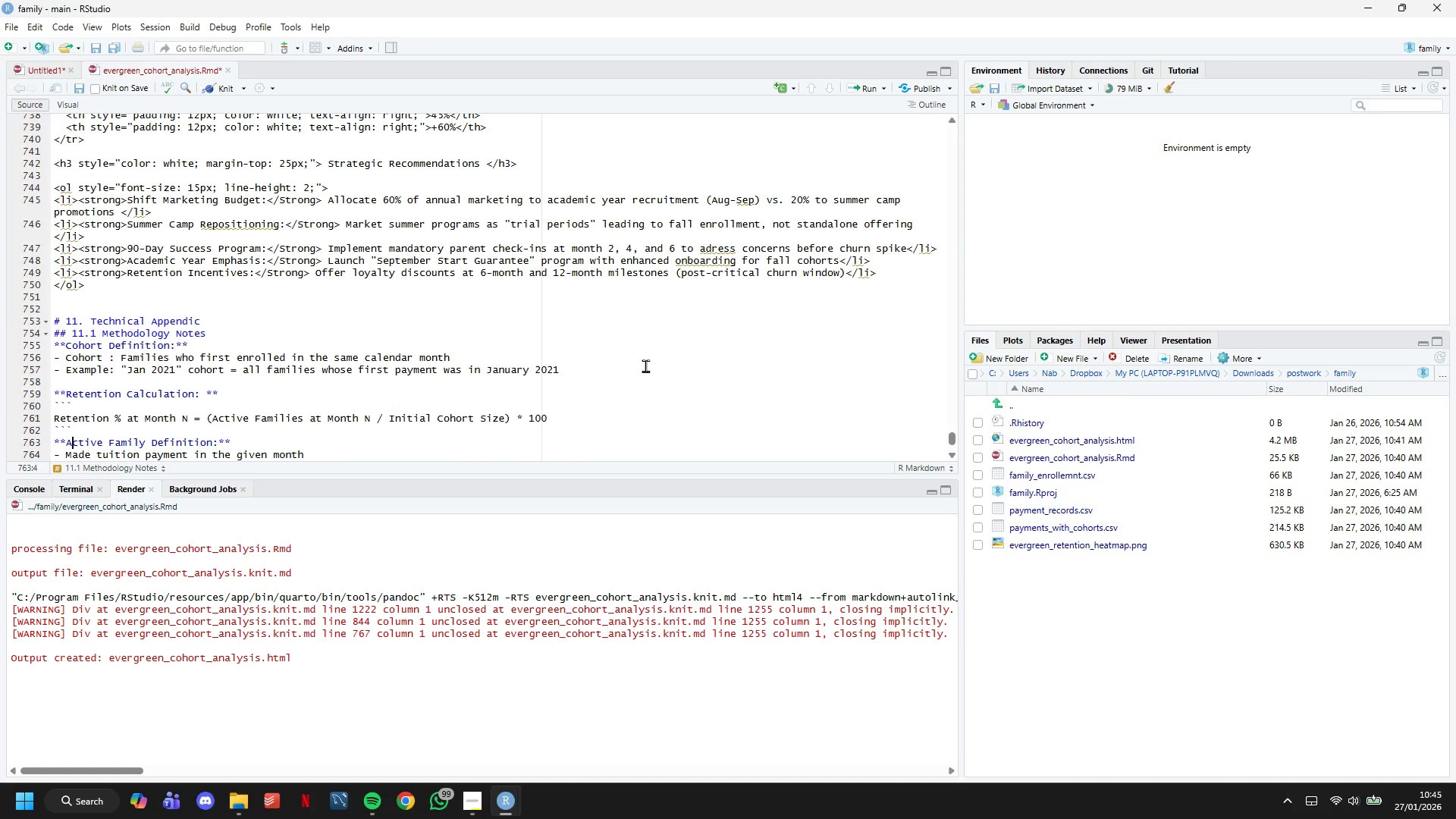 
key(ArrowDown)
 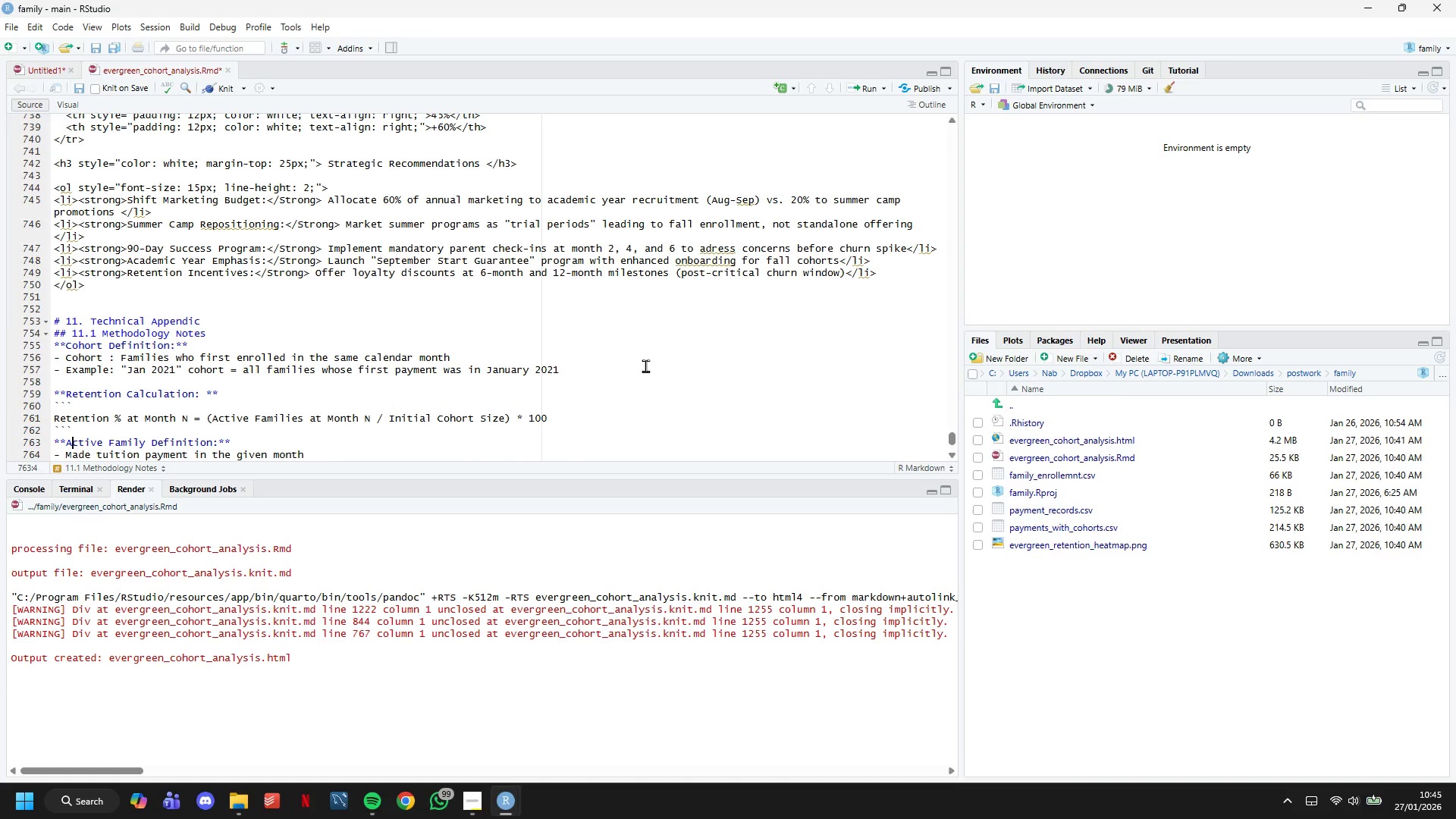 
key(ArrowUp)
 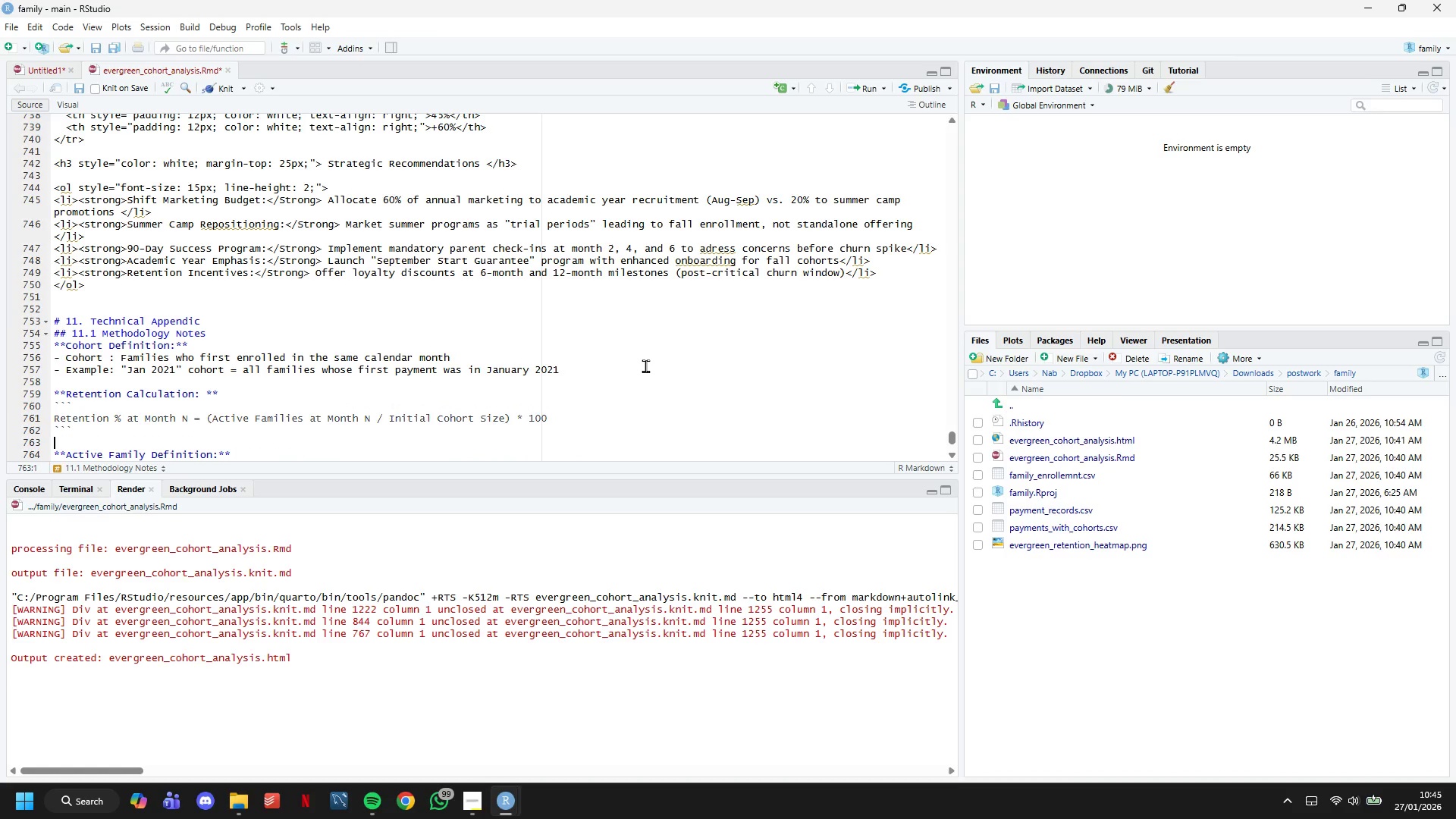 
key(Enter)
 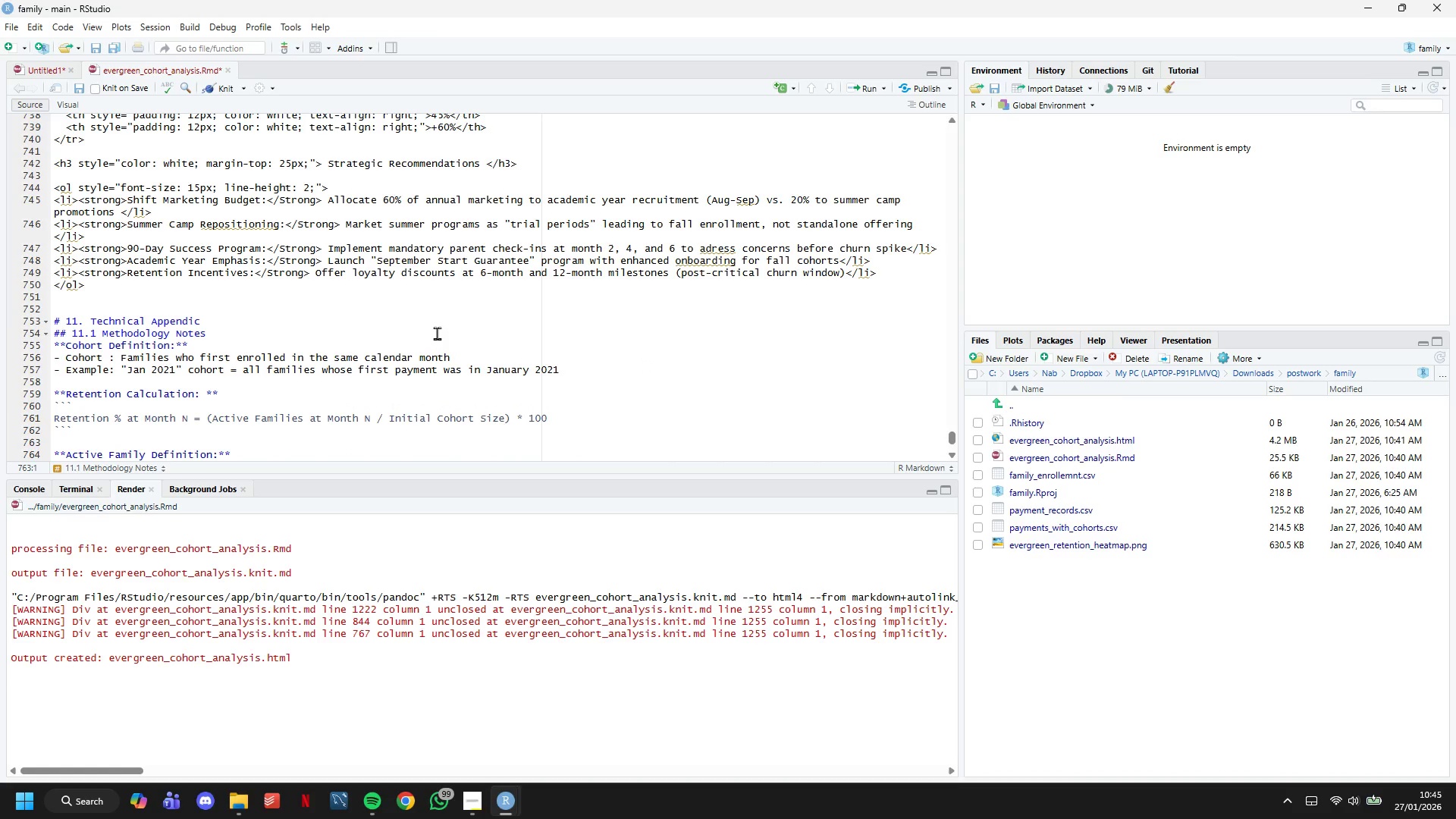 
scroll: coordinate [437, 333], scroll_direction: down, amount: 13.0
 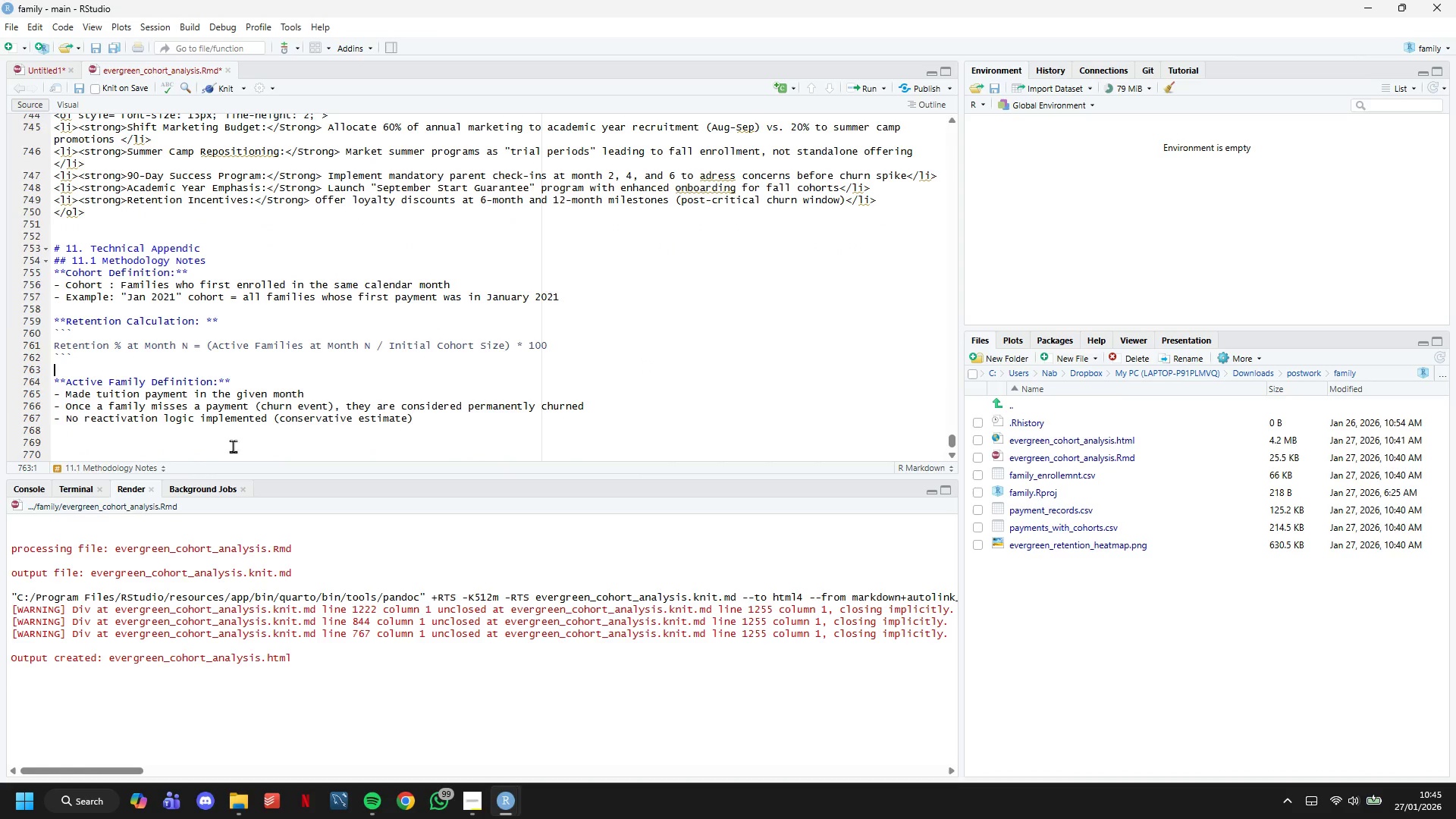 
left_click([218, 453])
 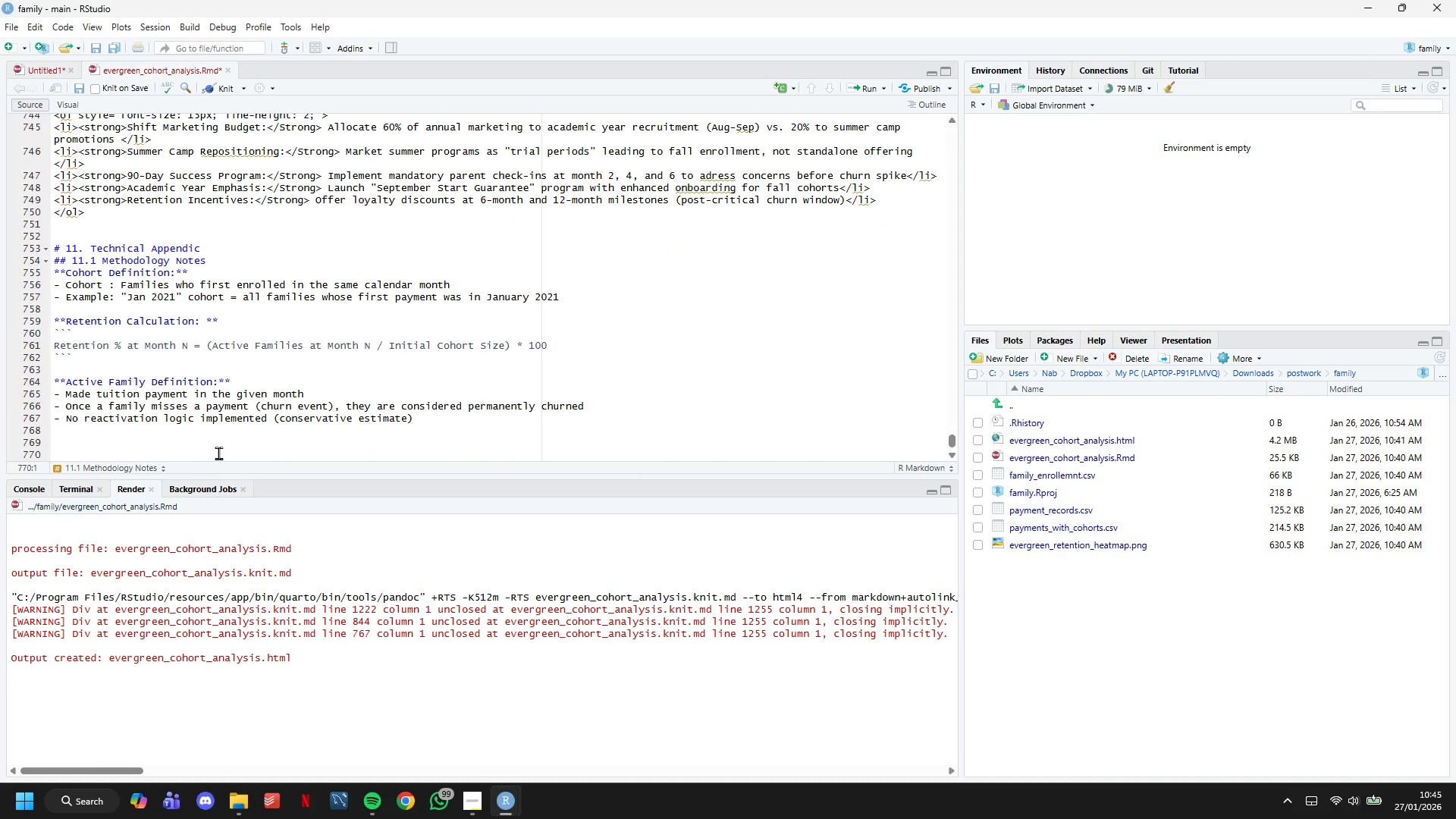 
key(Backspace)
 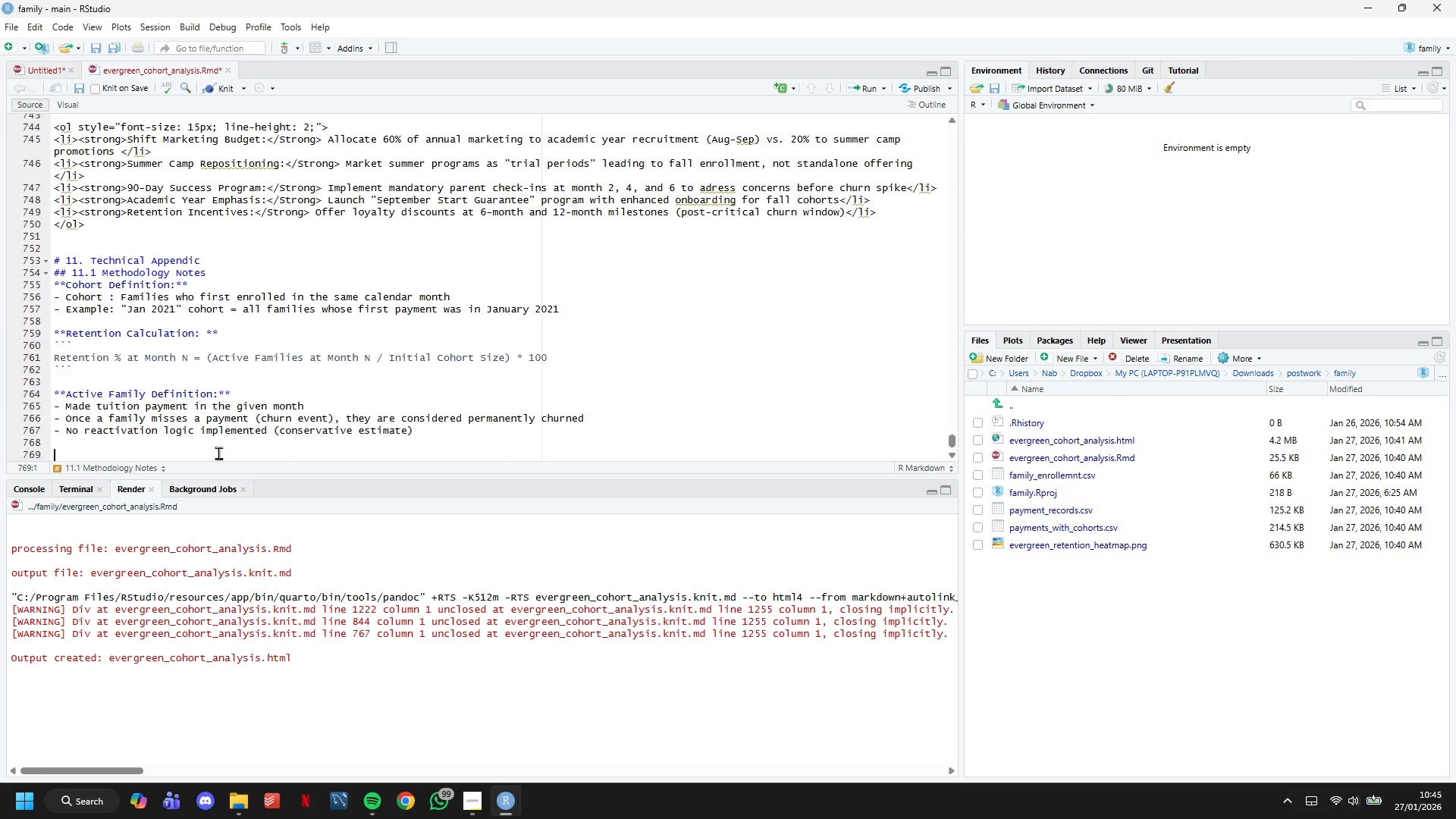 
key(Enter)
 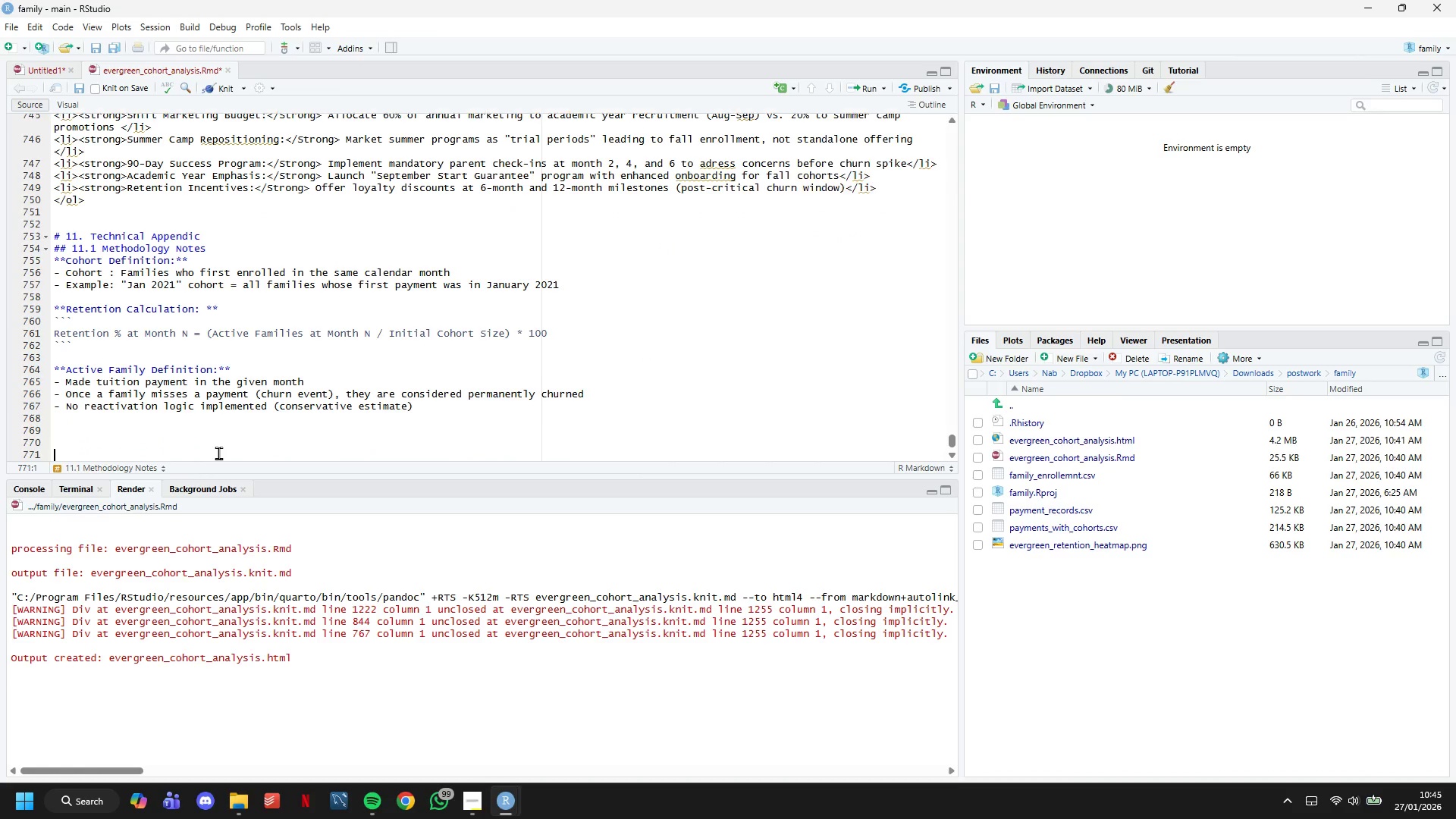 
key(Enter)
 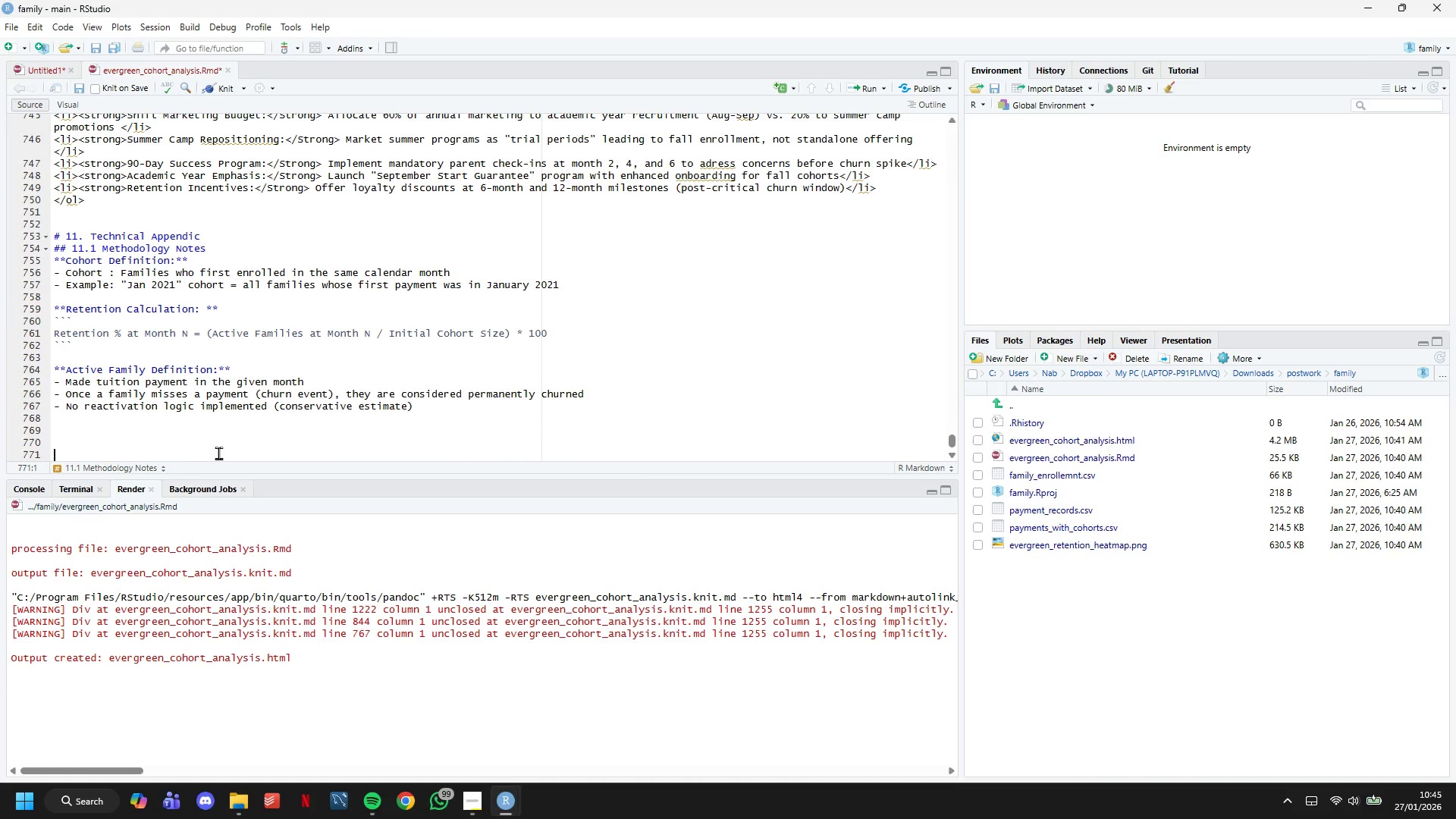 
key(Shift+ShiftRight)
 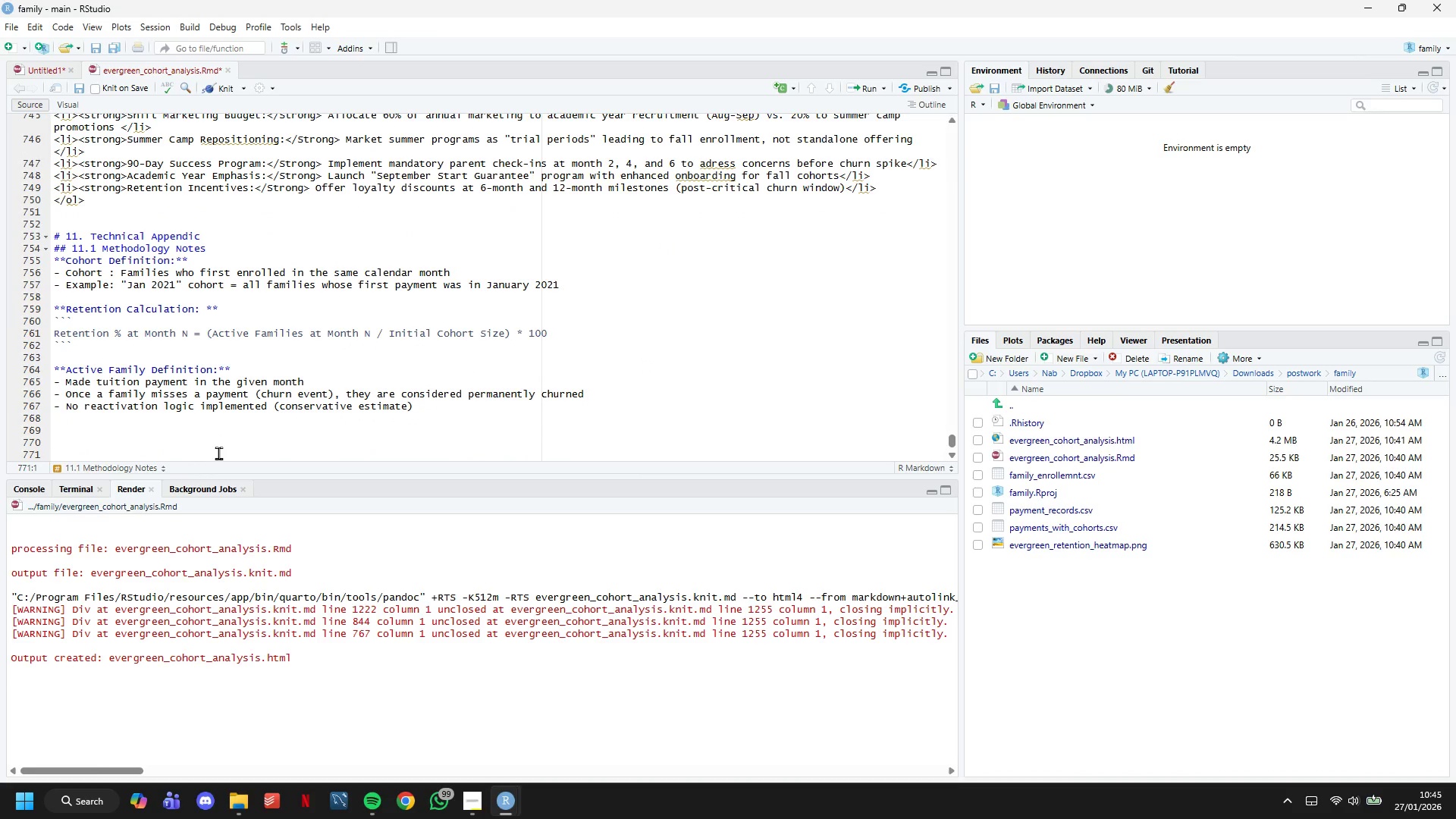 
key(Shift+ShiftRight)
 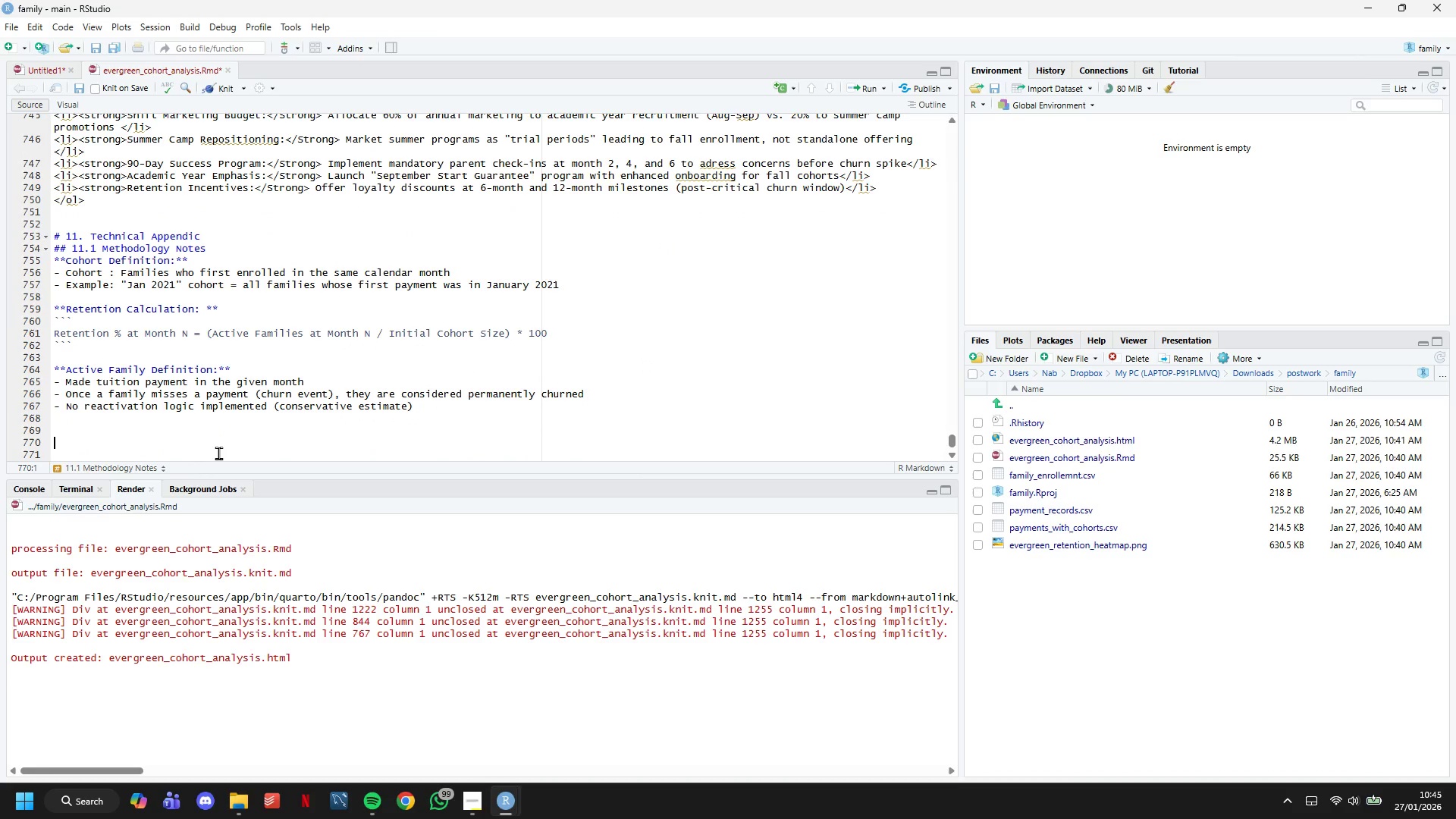 
key(ArrowUp)
 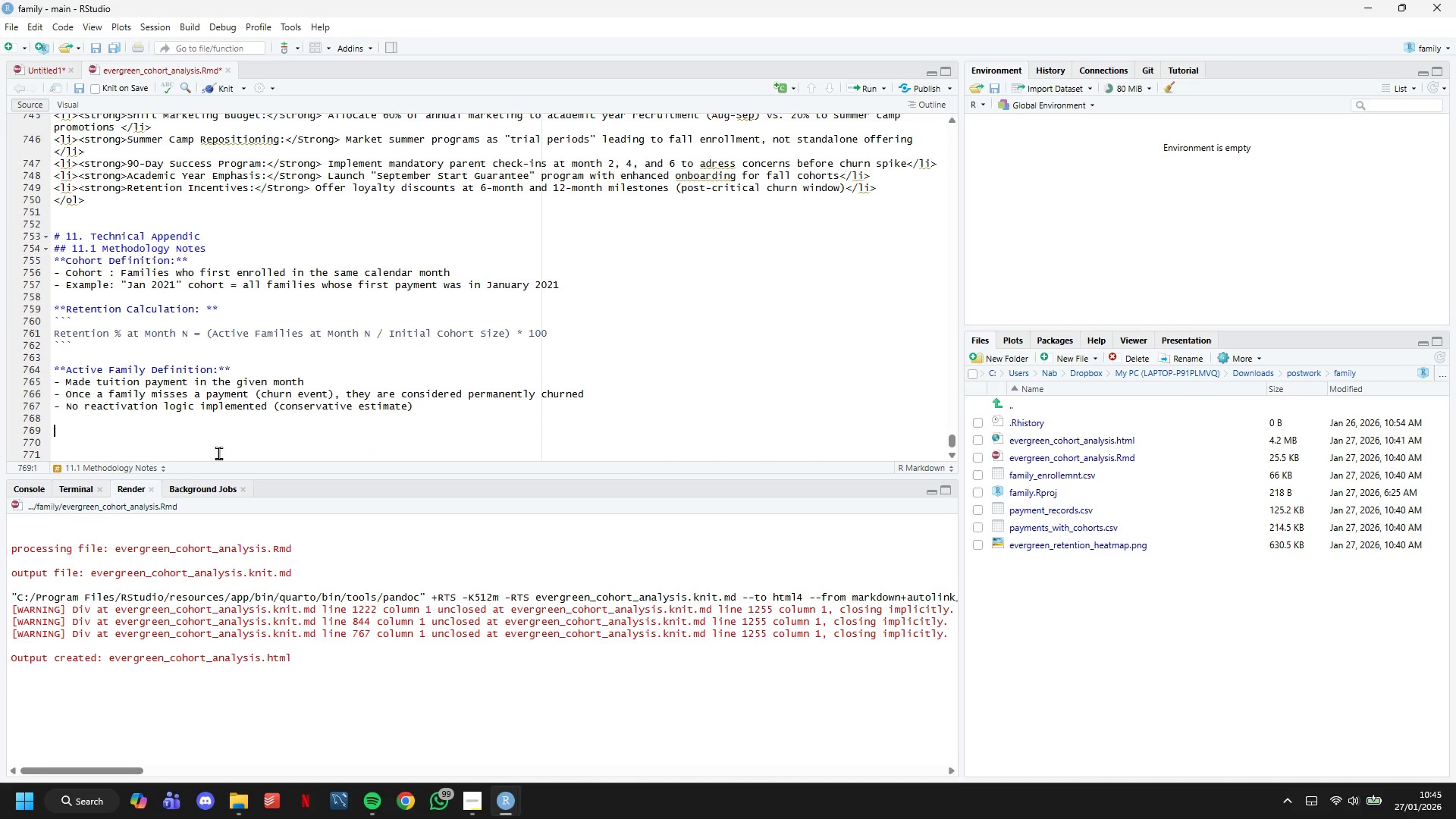 
key(ArrowUp)
 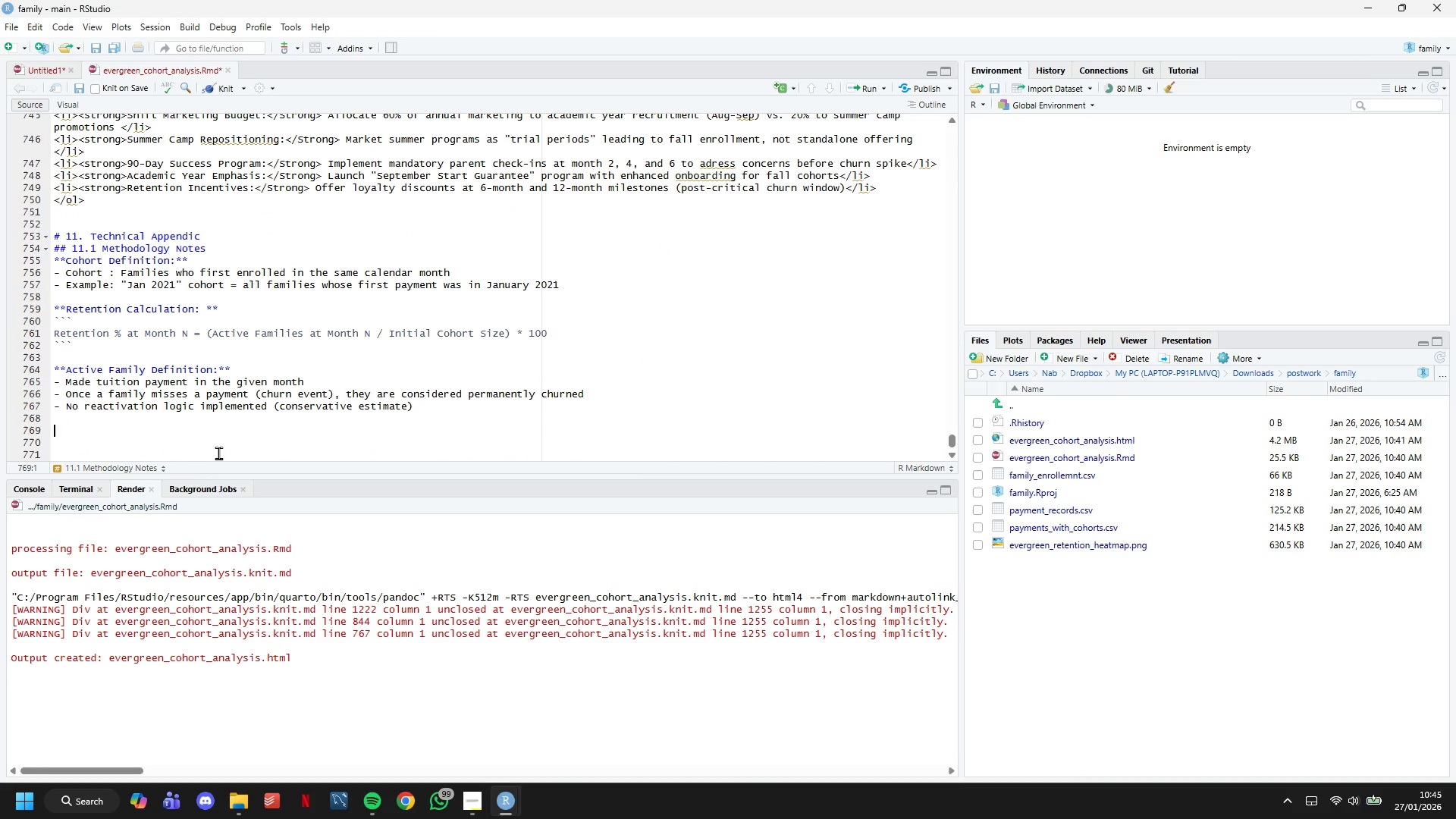 
hold_key(key=ShiftLeft, duration=1.51)
 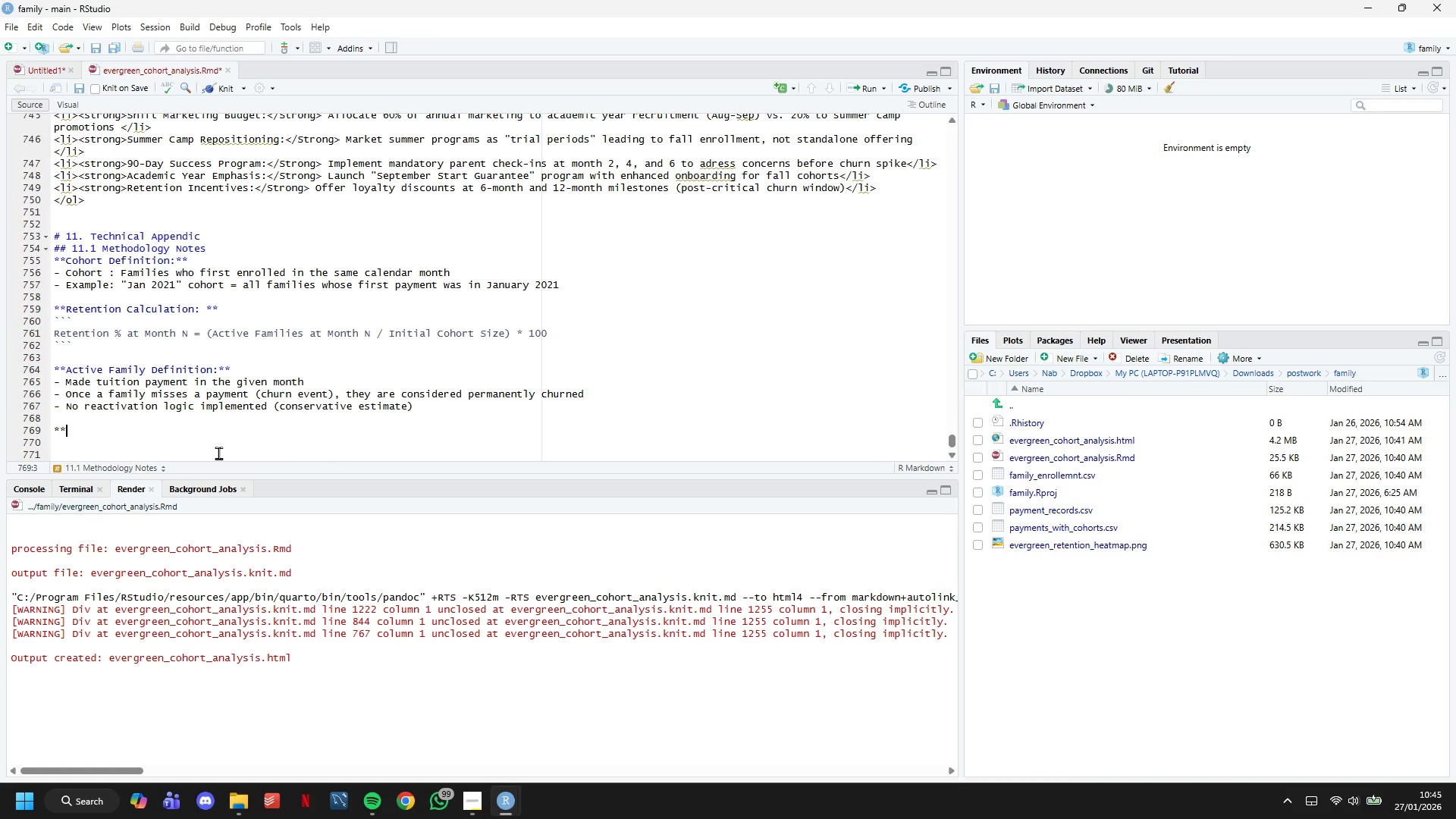 
type(****)
 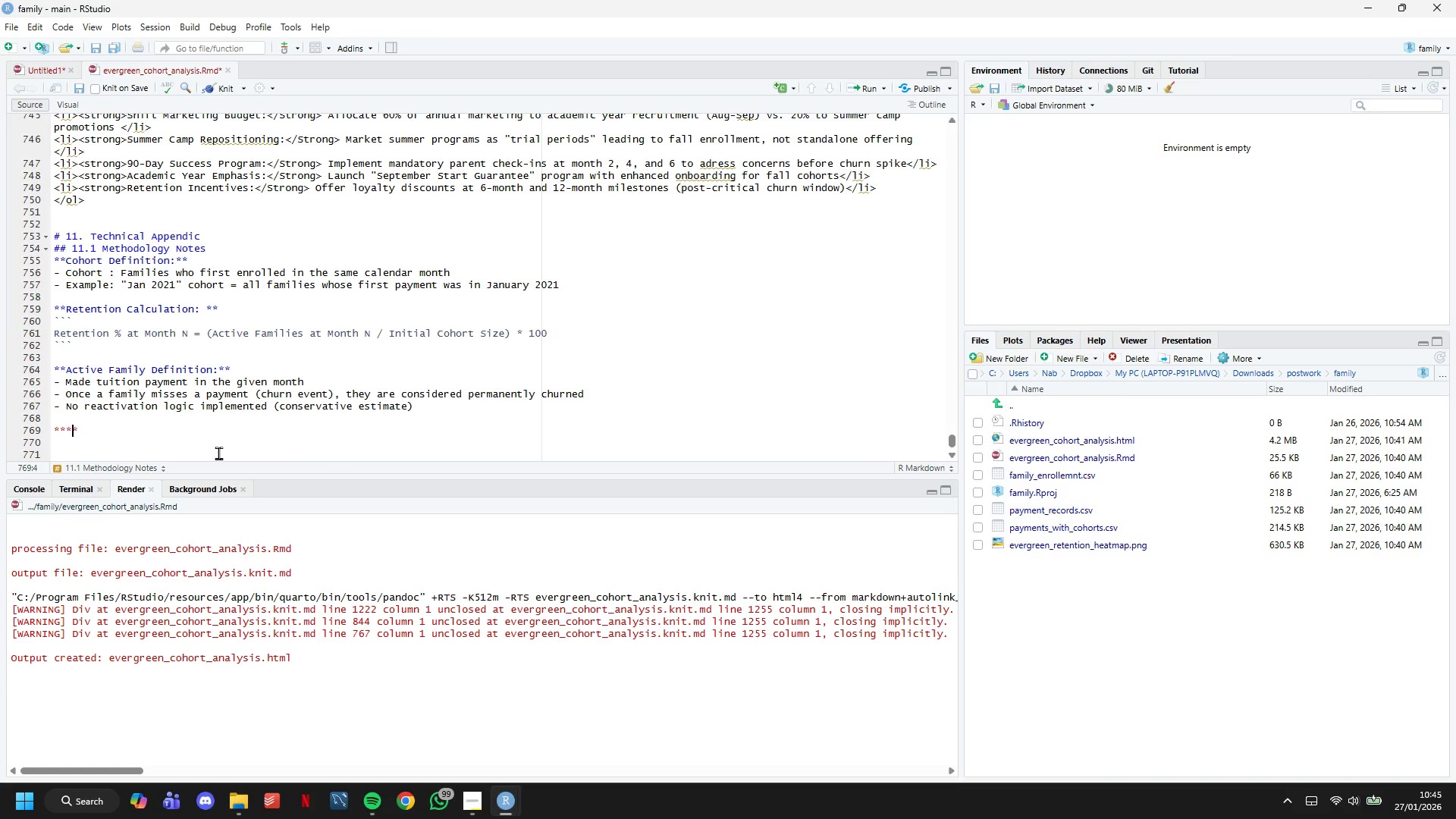 
key(ArrowLeft)
 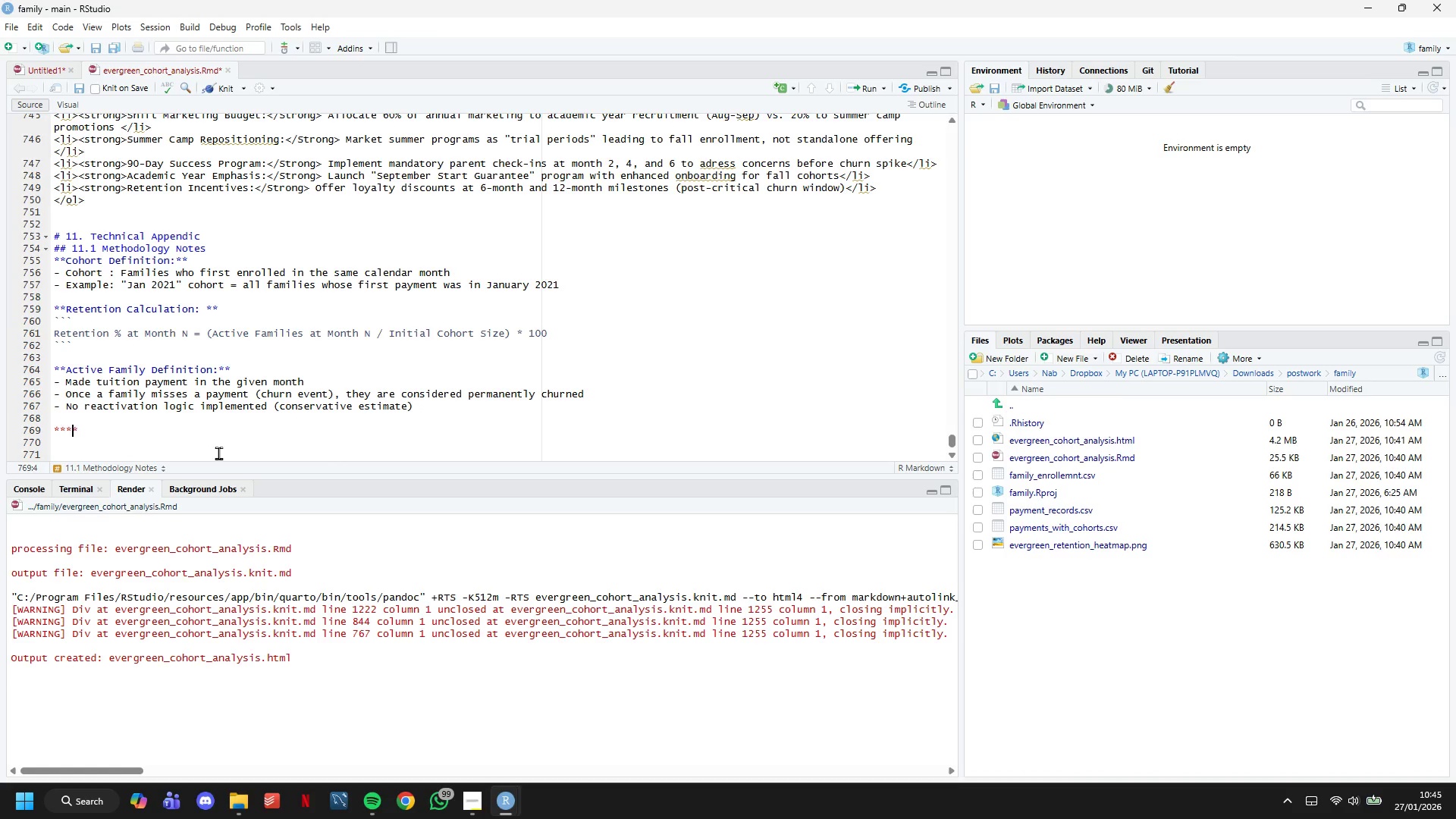 
key(ArrowLeft)
 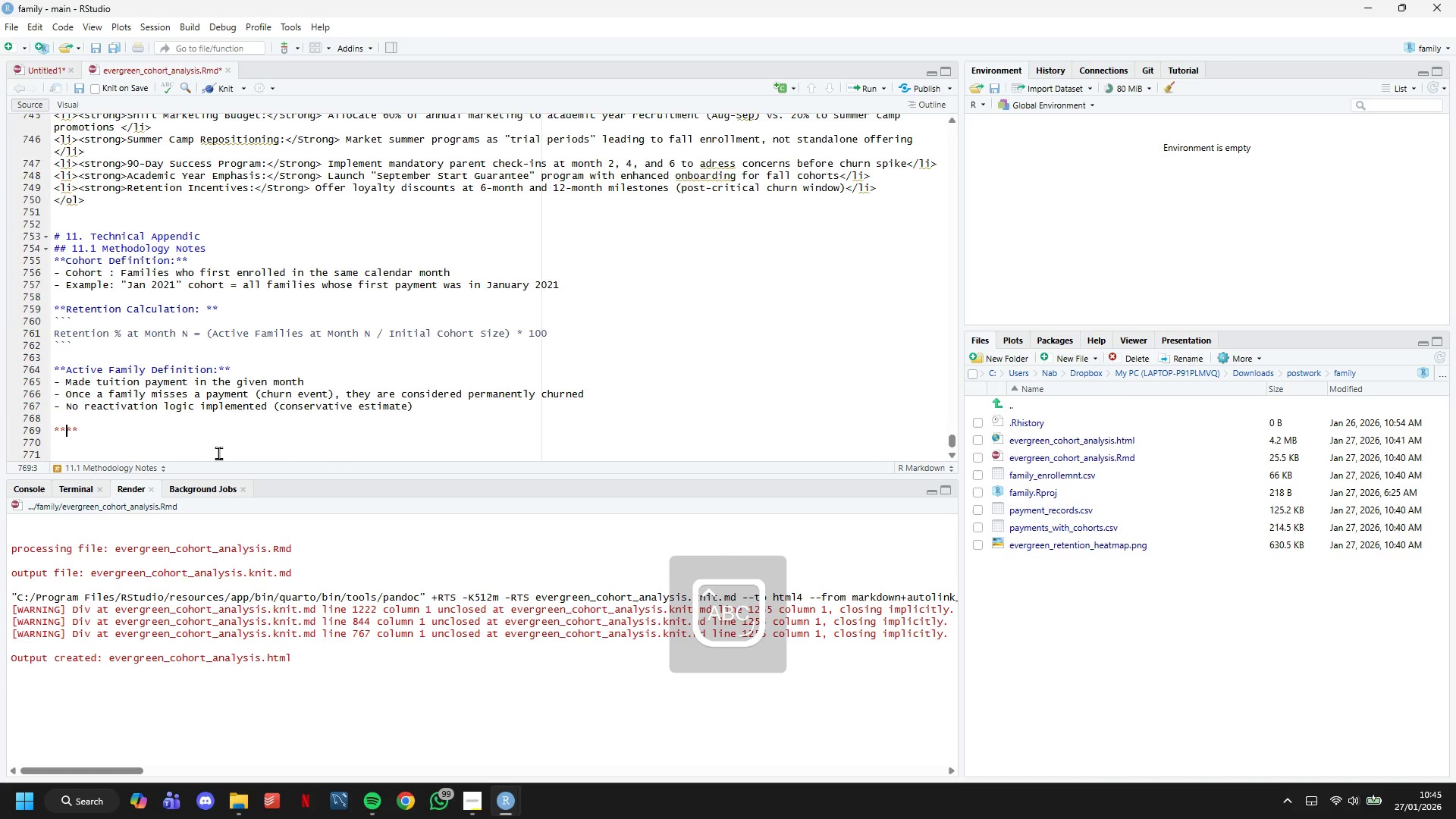 
type(Churn Logic:)
 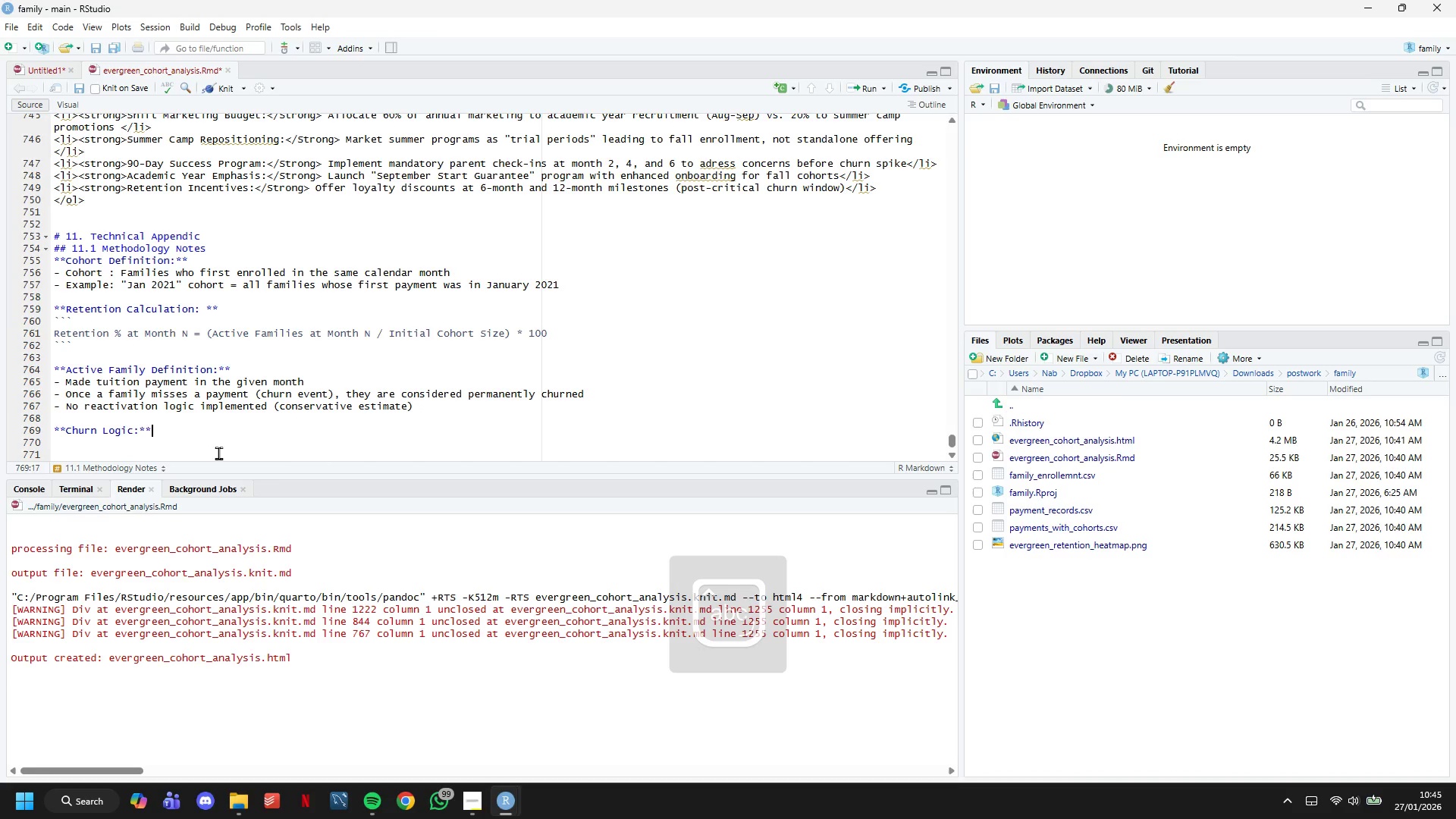 
 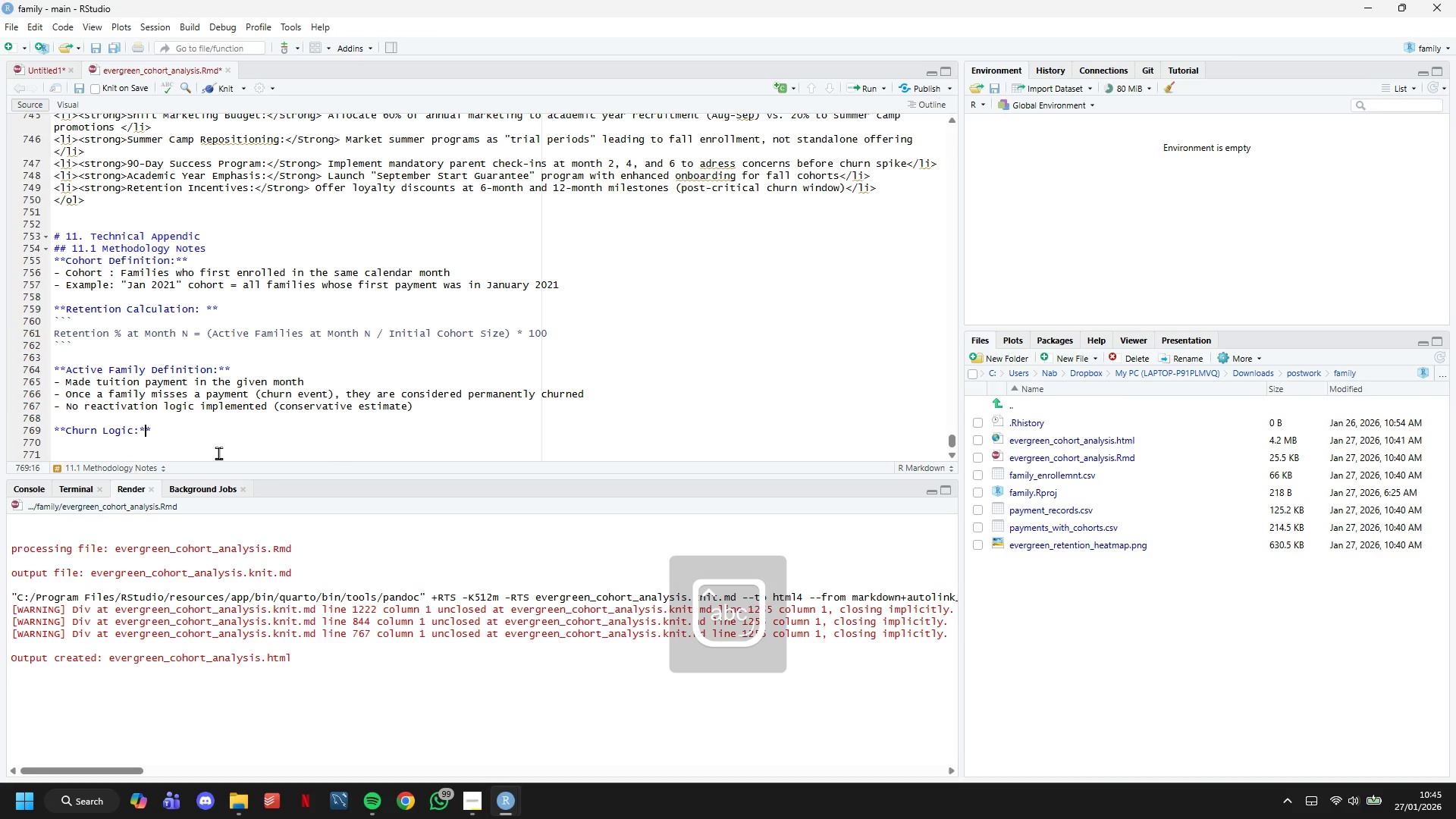 
key(ArrowRight)
 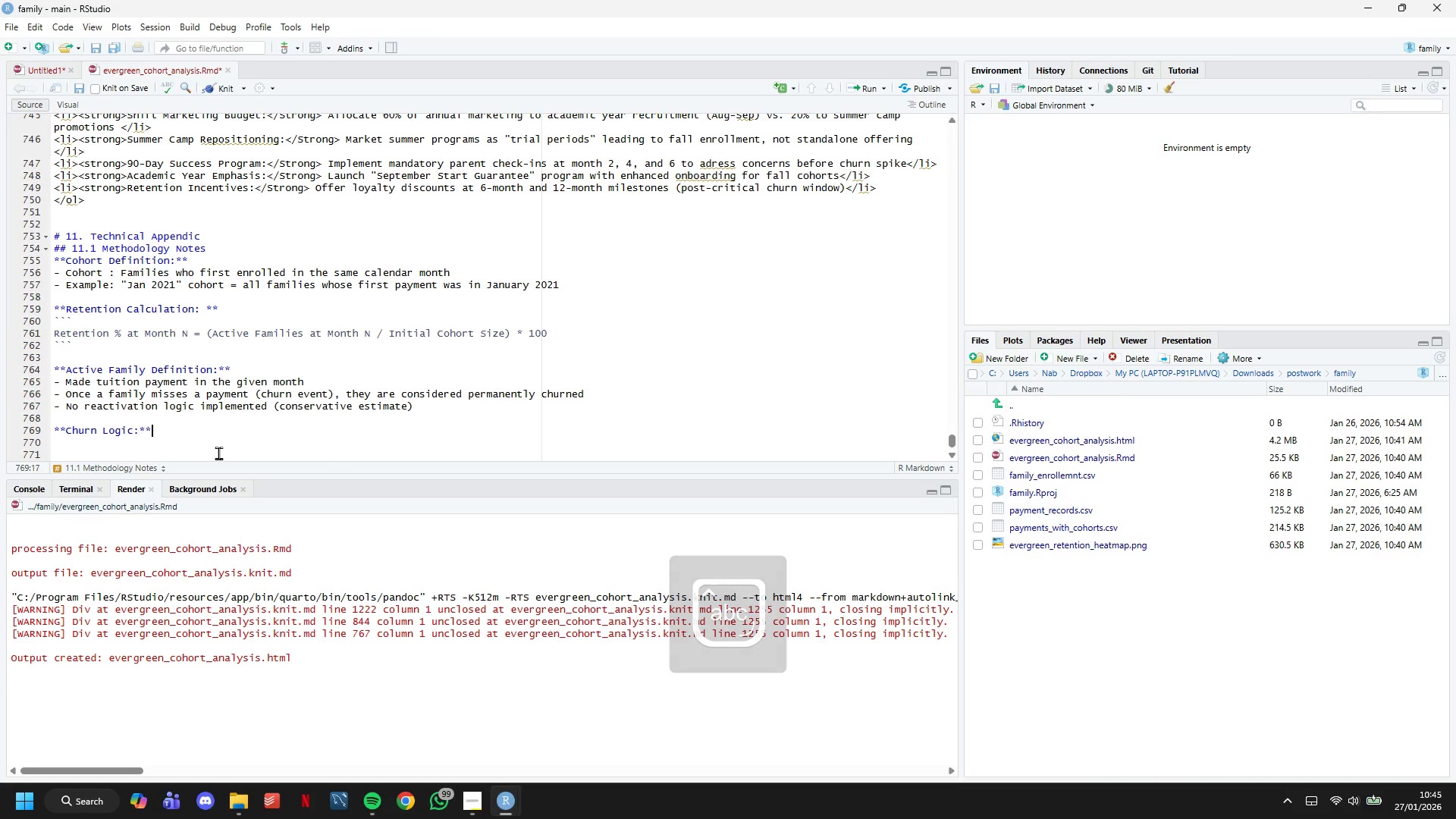 
key(ArrowRight)
 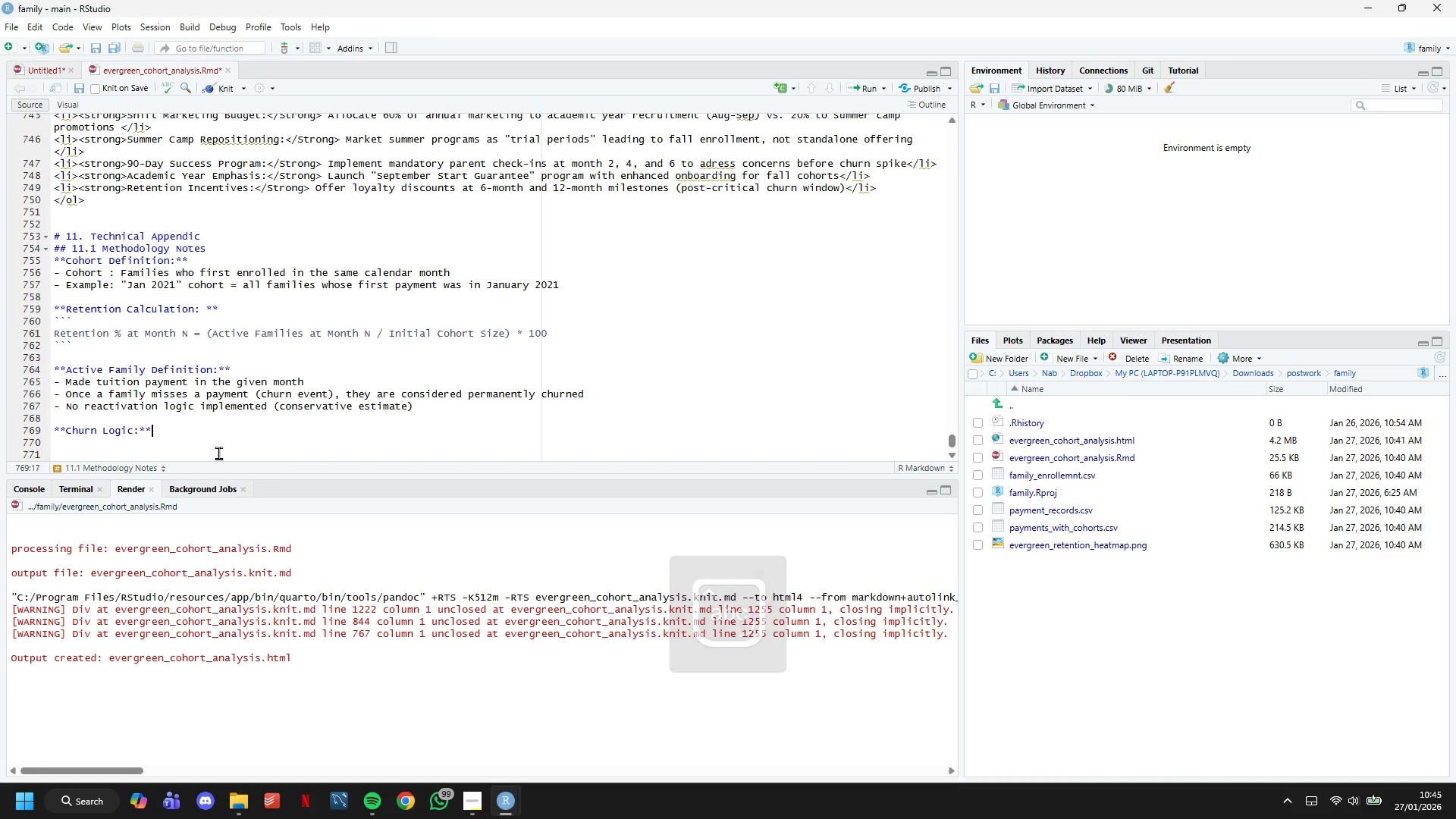 
key(Enter)
 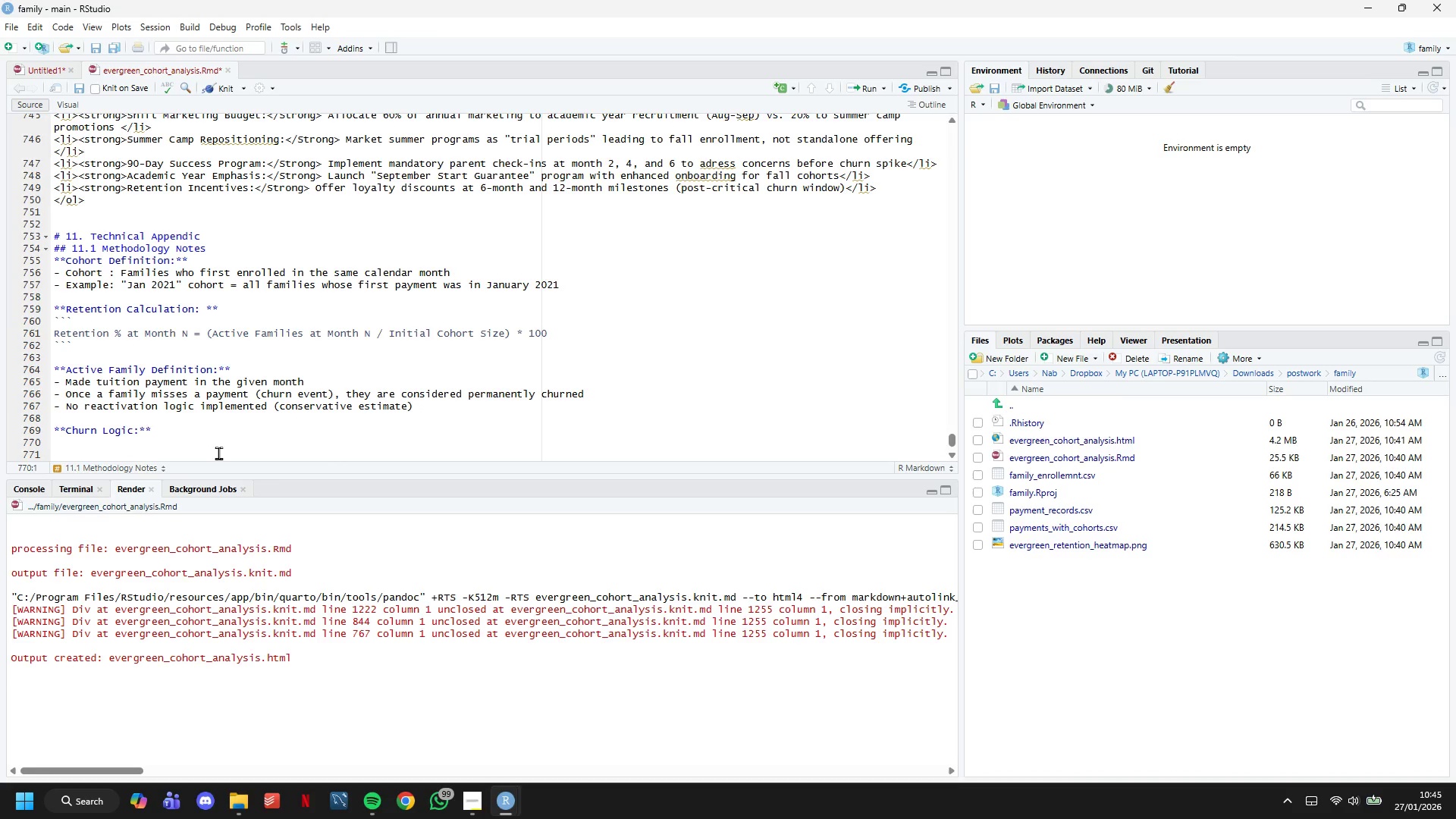 
type(- One-way churnL Once family stops paying, they don't return)
 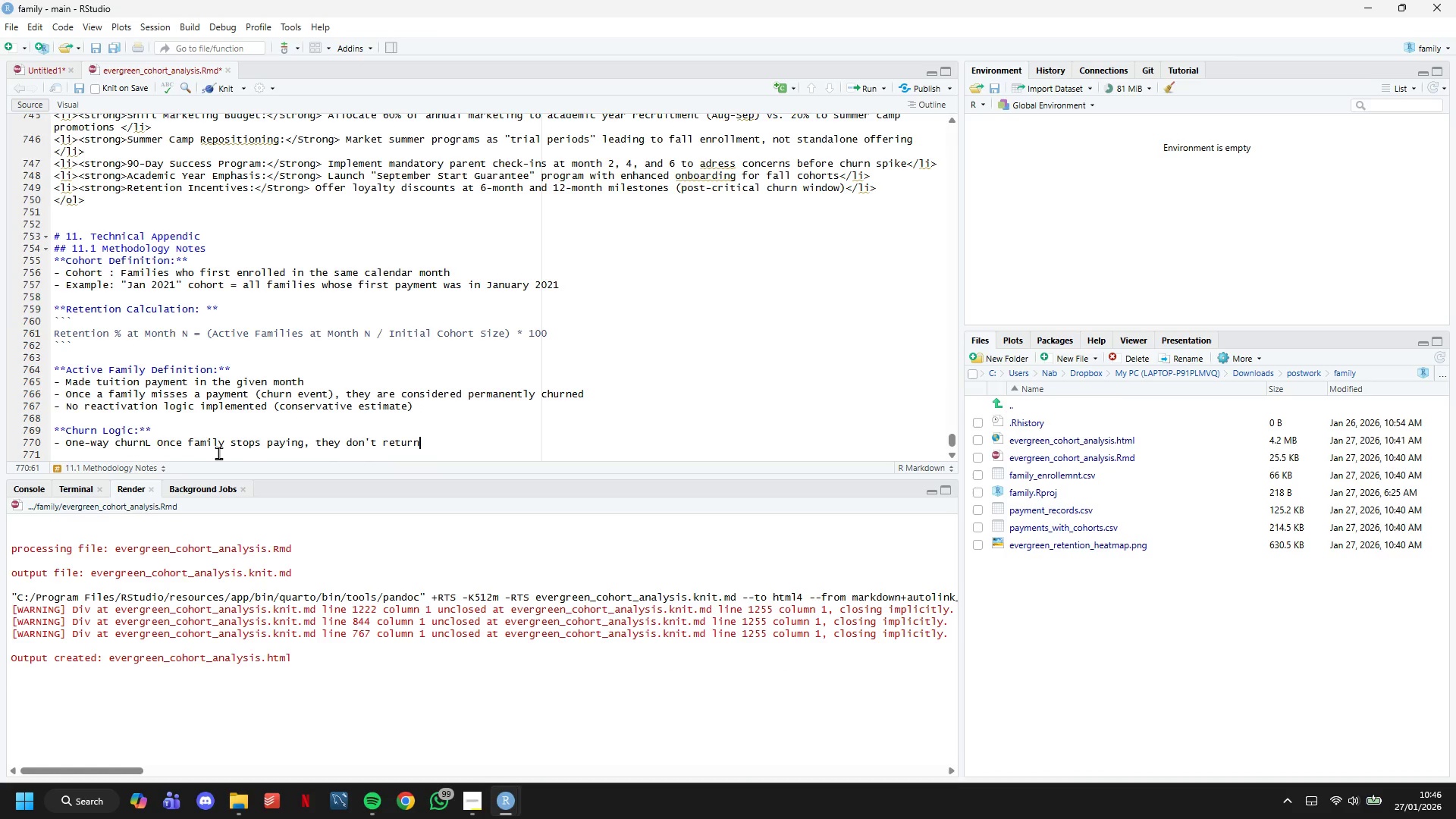 
key(Backslash)
 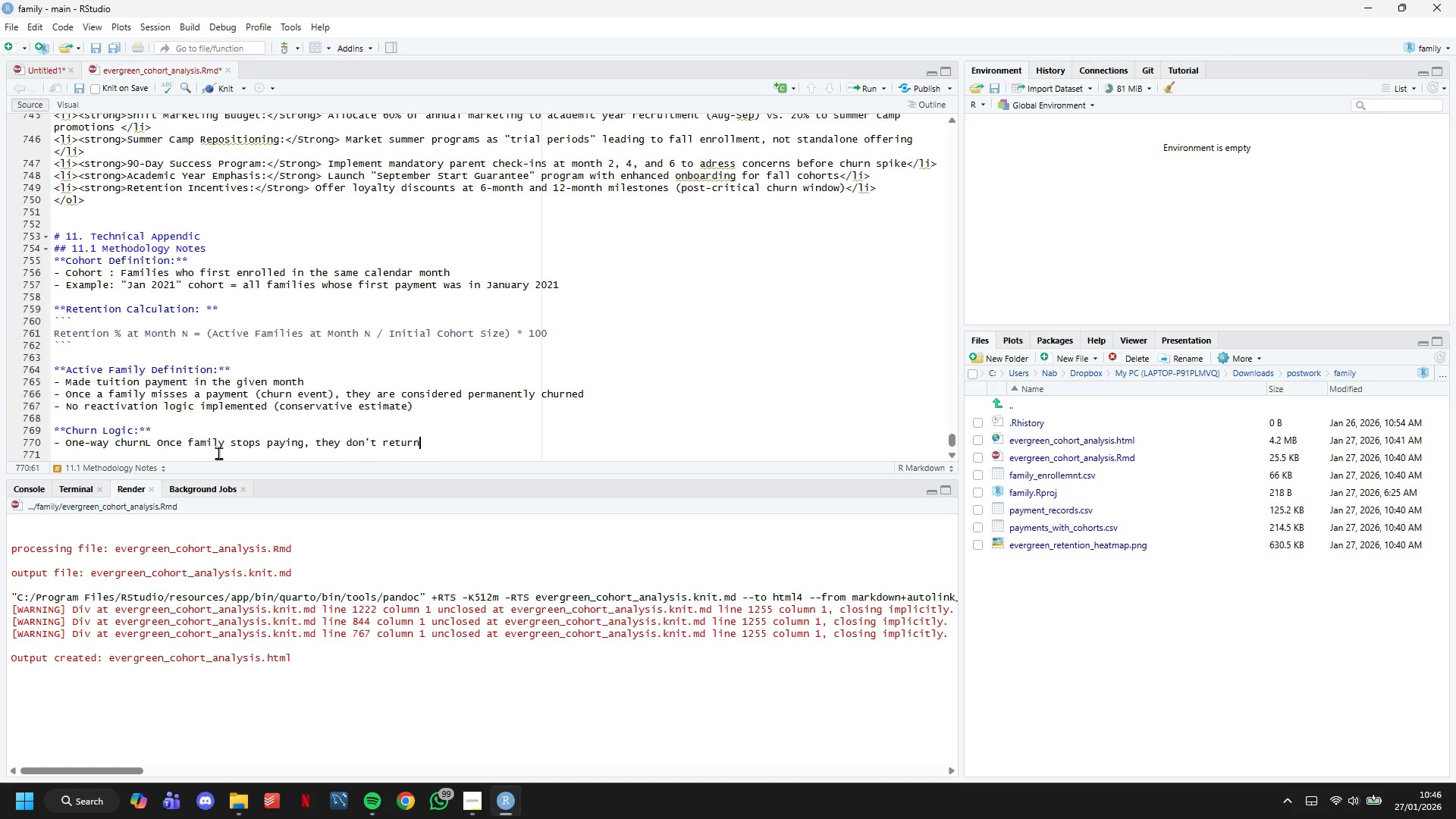 
key(Enter)
 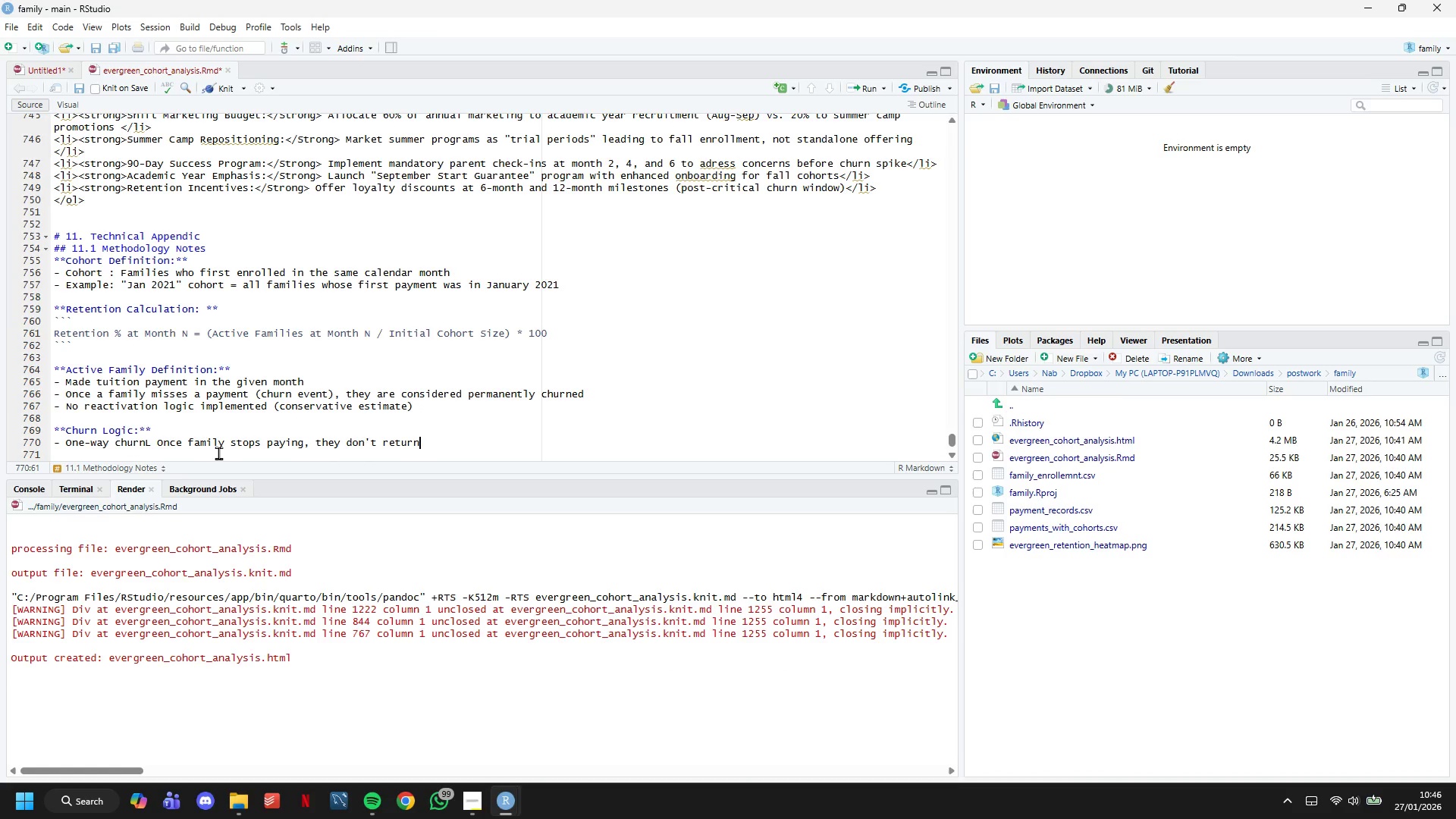 
key(Backspace)
 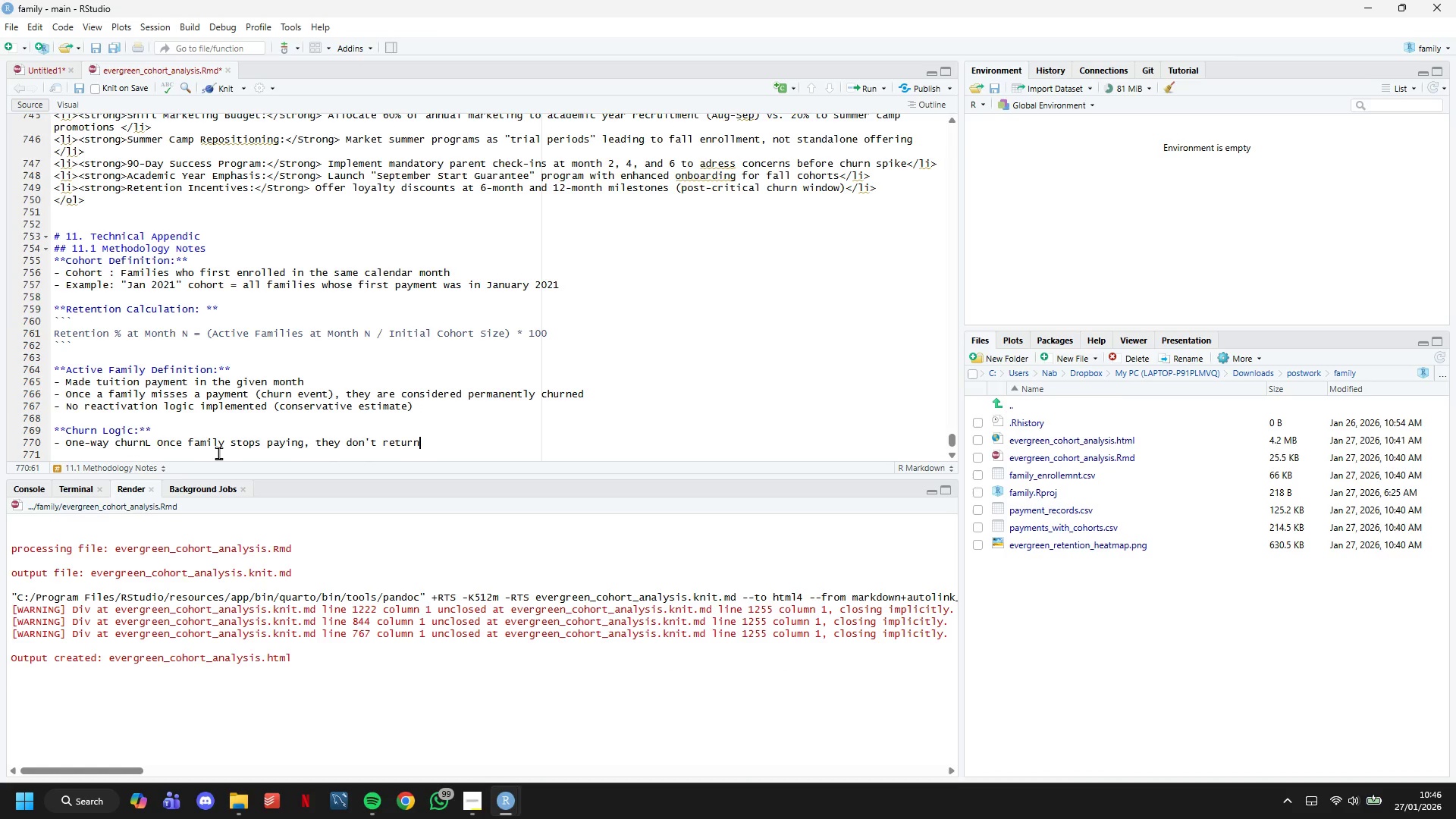 
key(Backspace)
 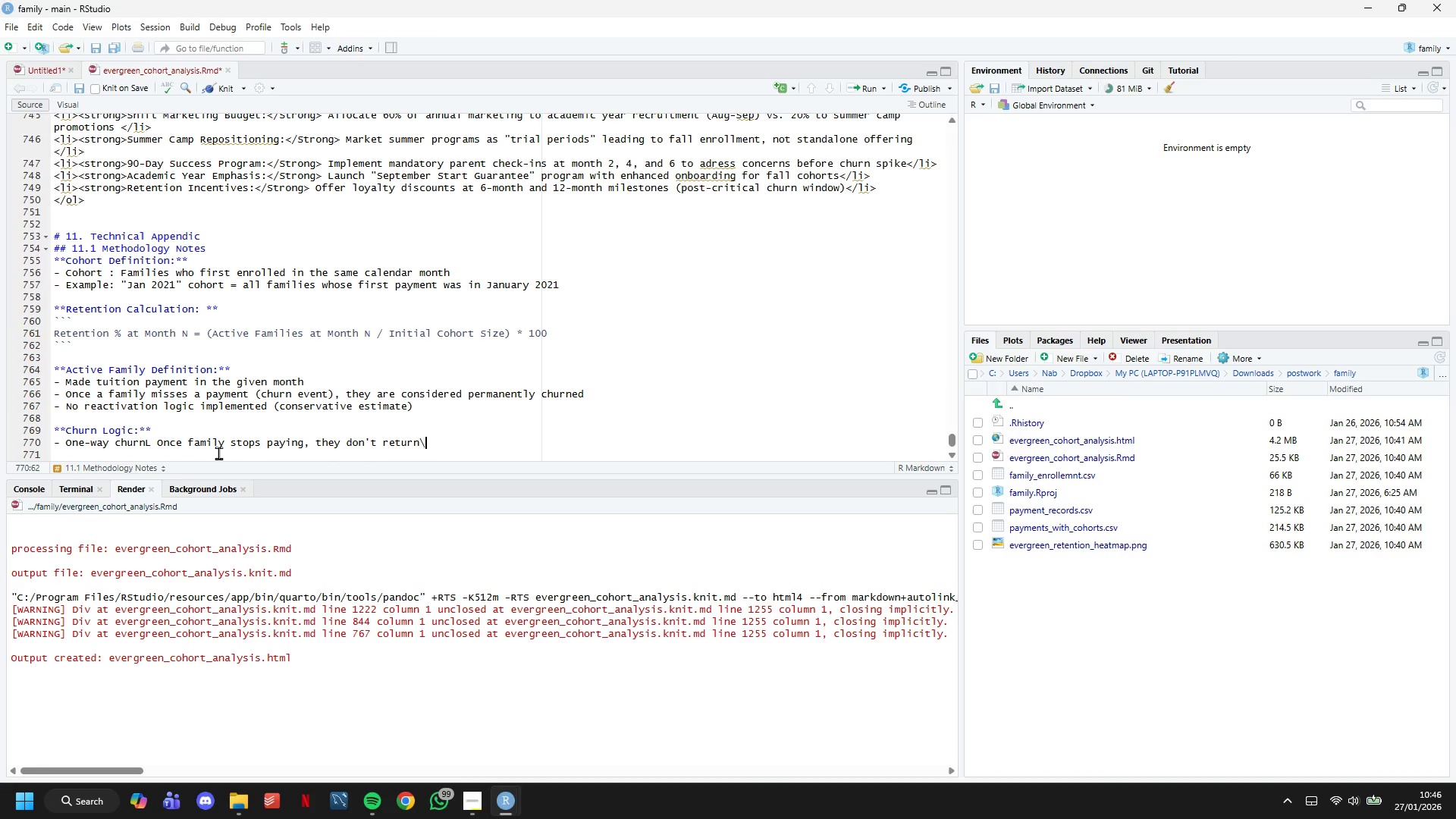 
key(Enter)
 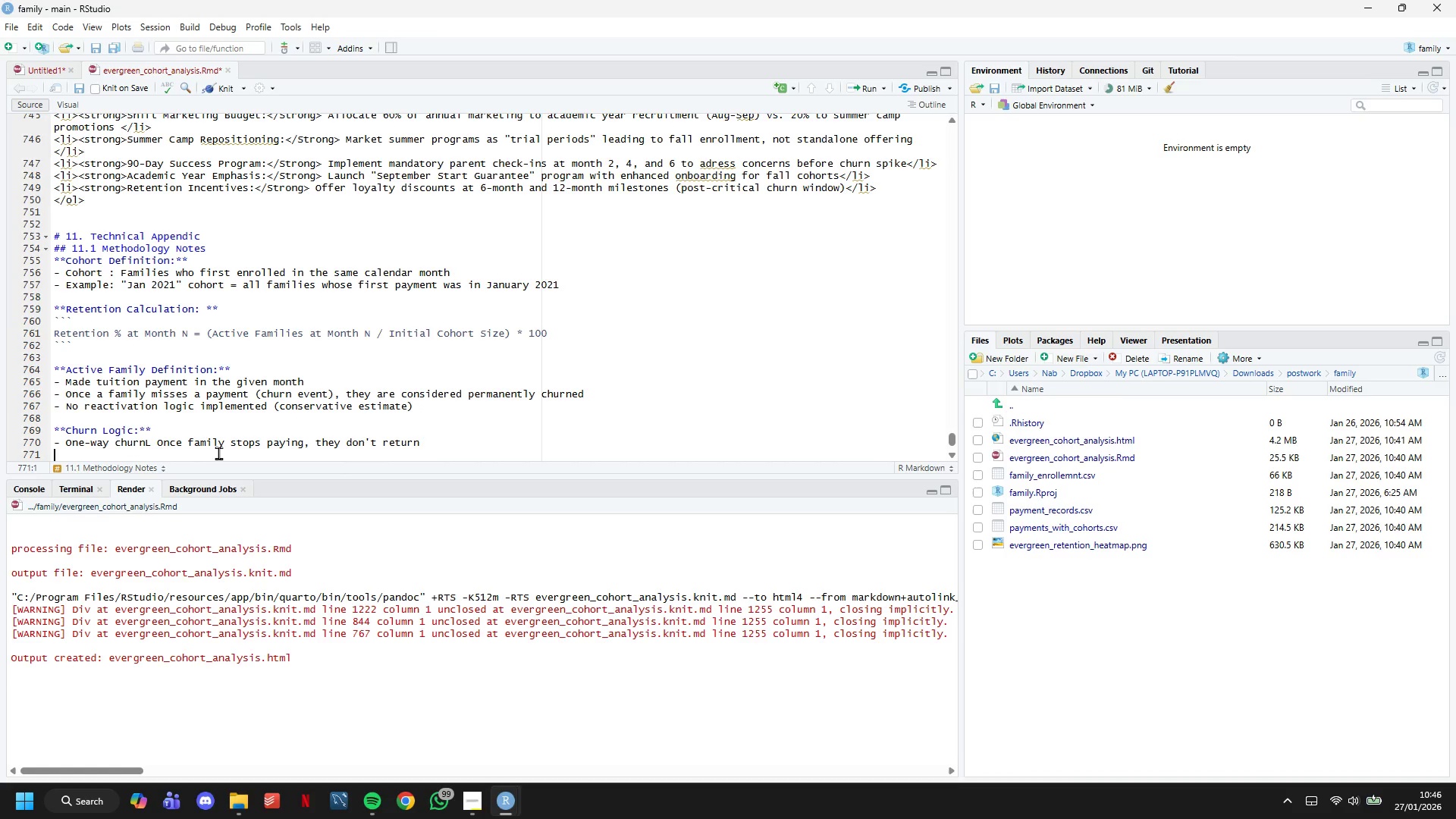 
key(ArrowUp)
 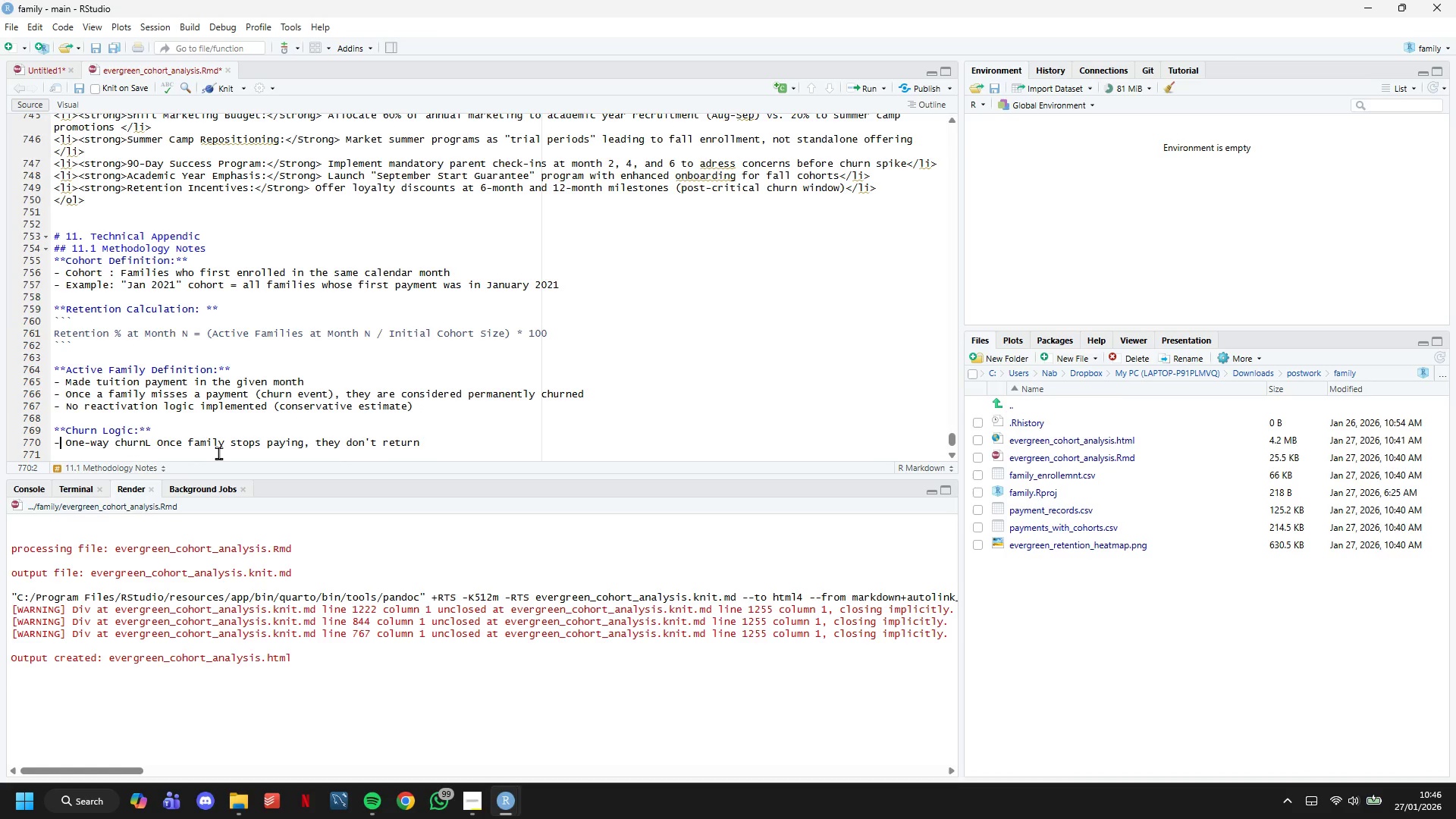 
hold_key(key=ArrowRight, duration=0.88)
 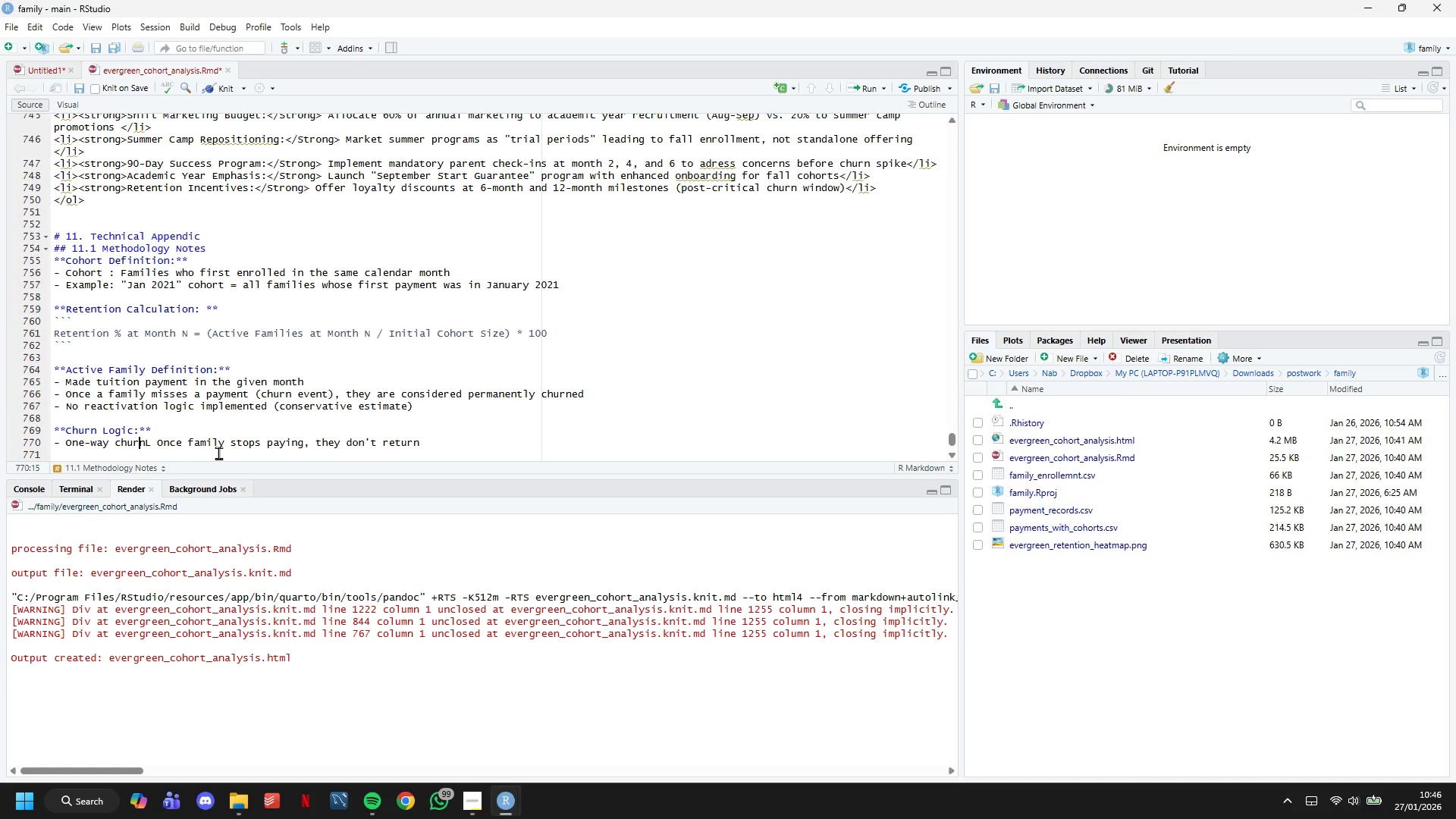 
key(ArrowRight)
 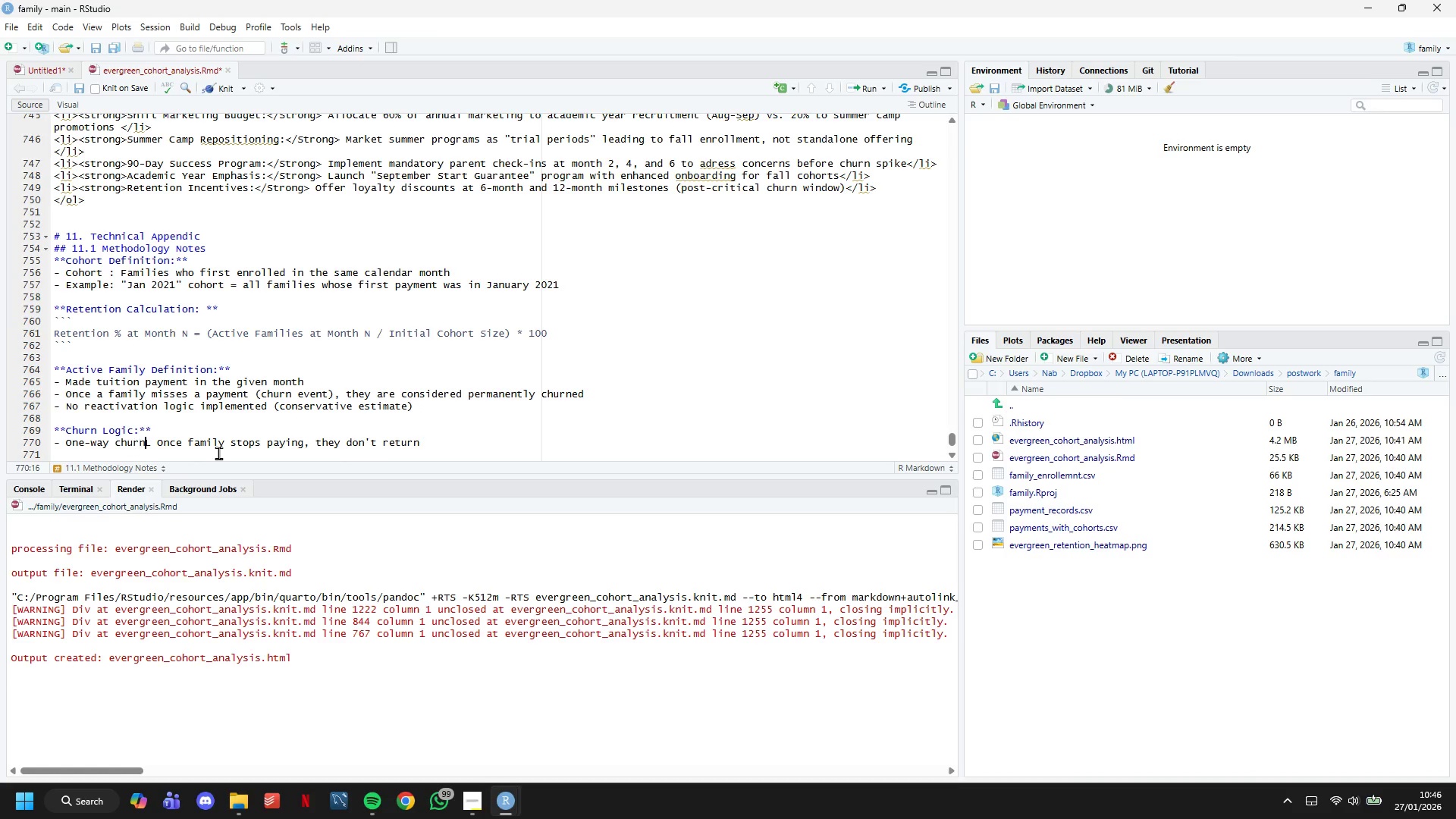 
key(ArrowRight)
 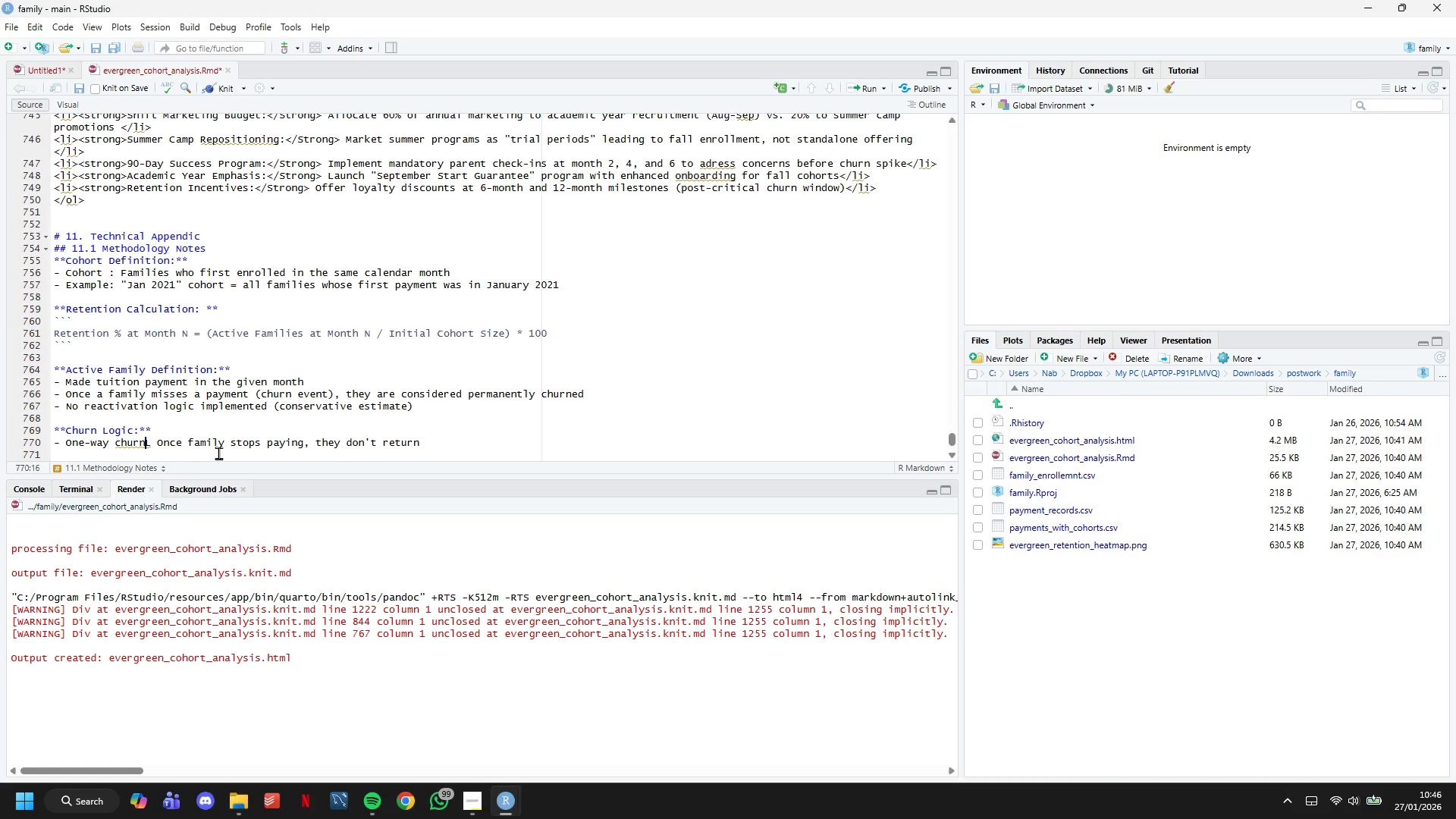 
key(ArrowRight)
 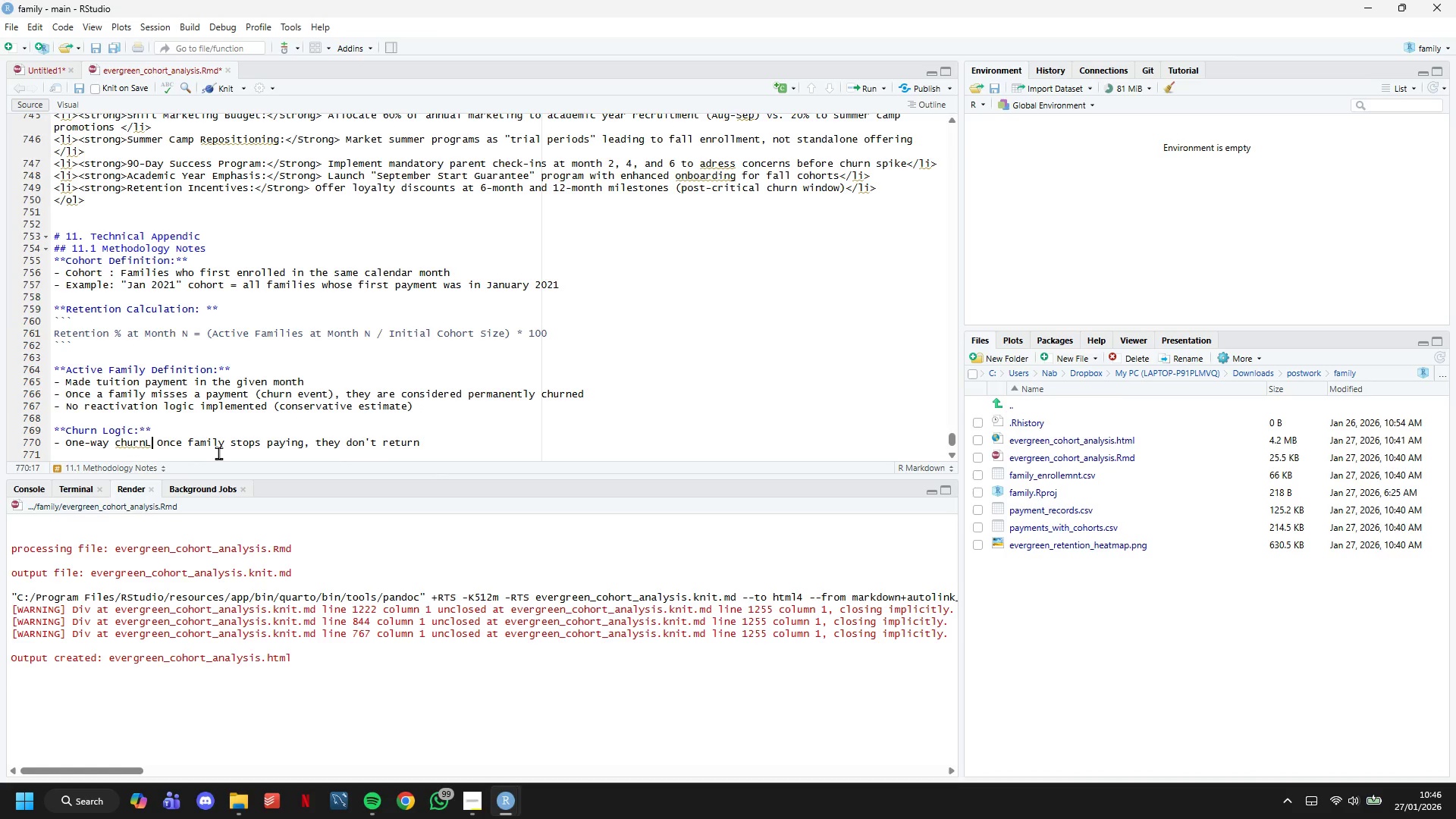 
key(Backspace)
 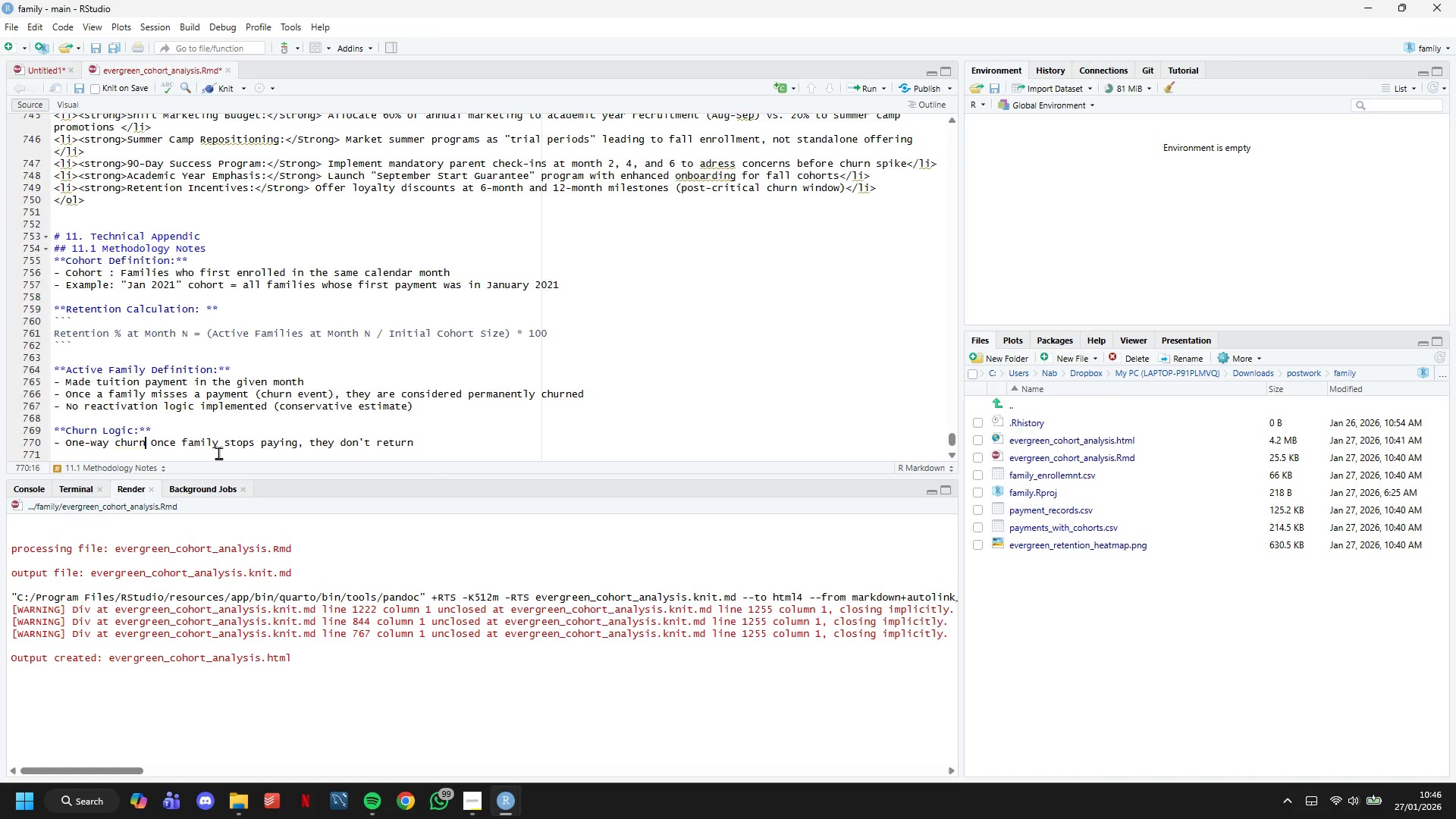 
key(Shift+ShiftLeft)
 